 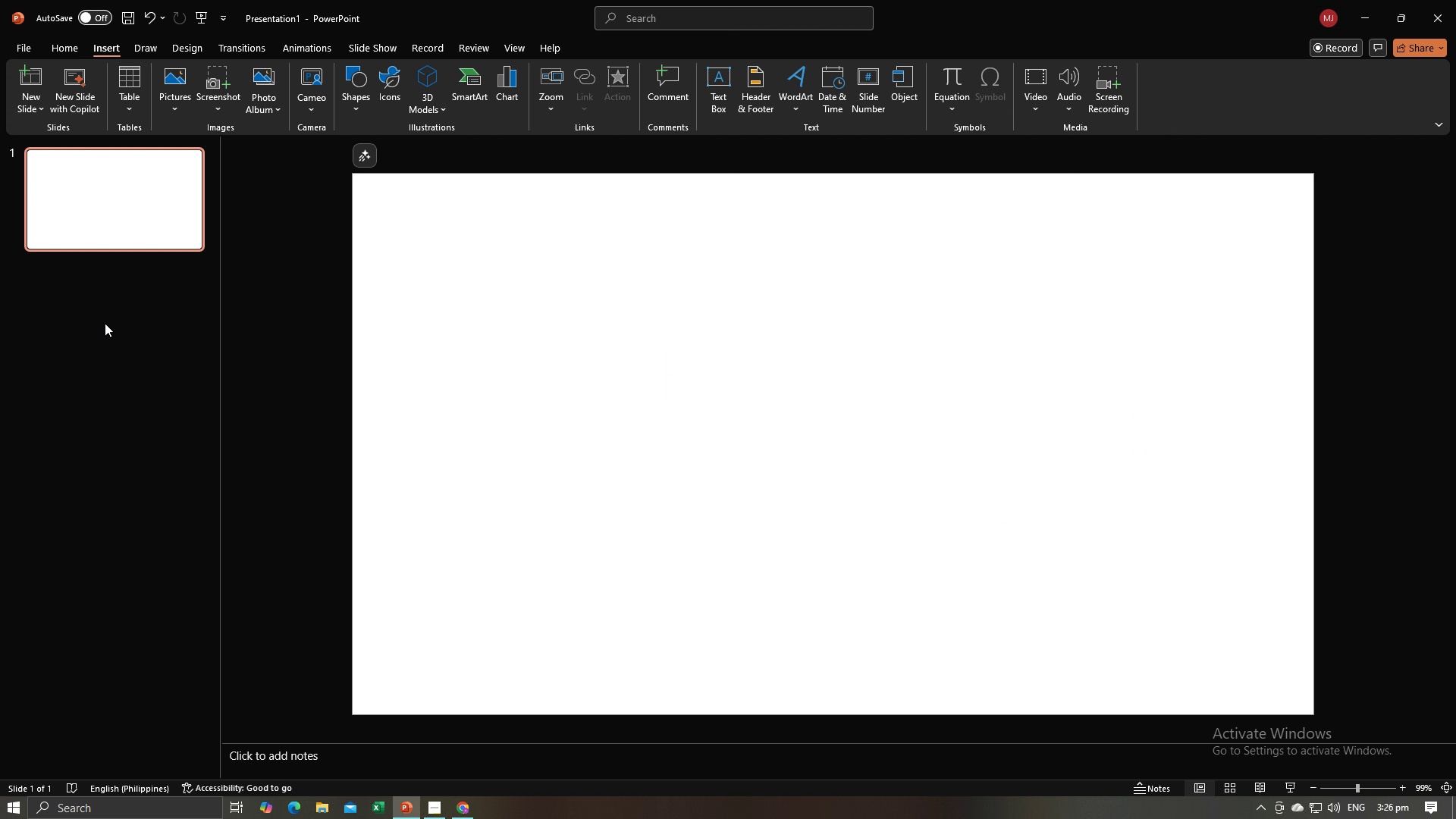 
key(Alt+AltLeft)
 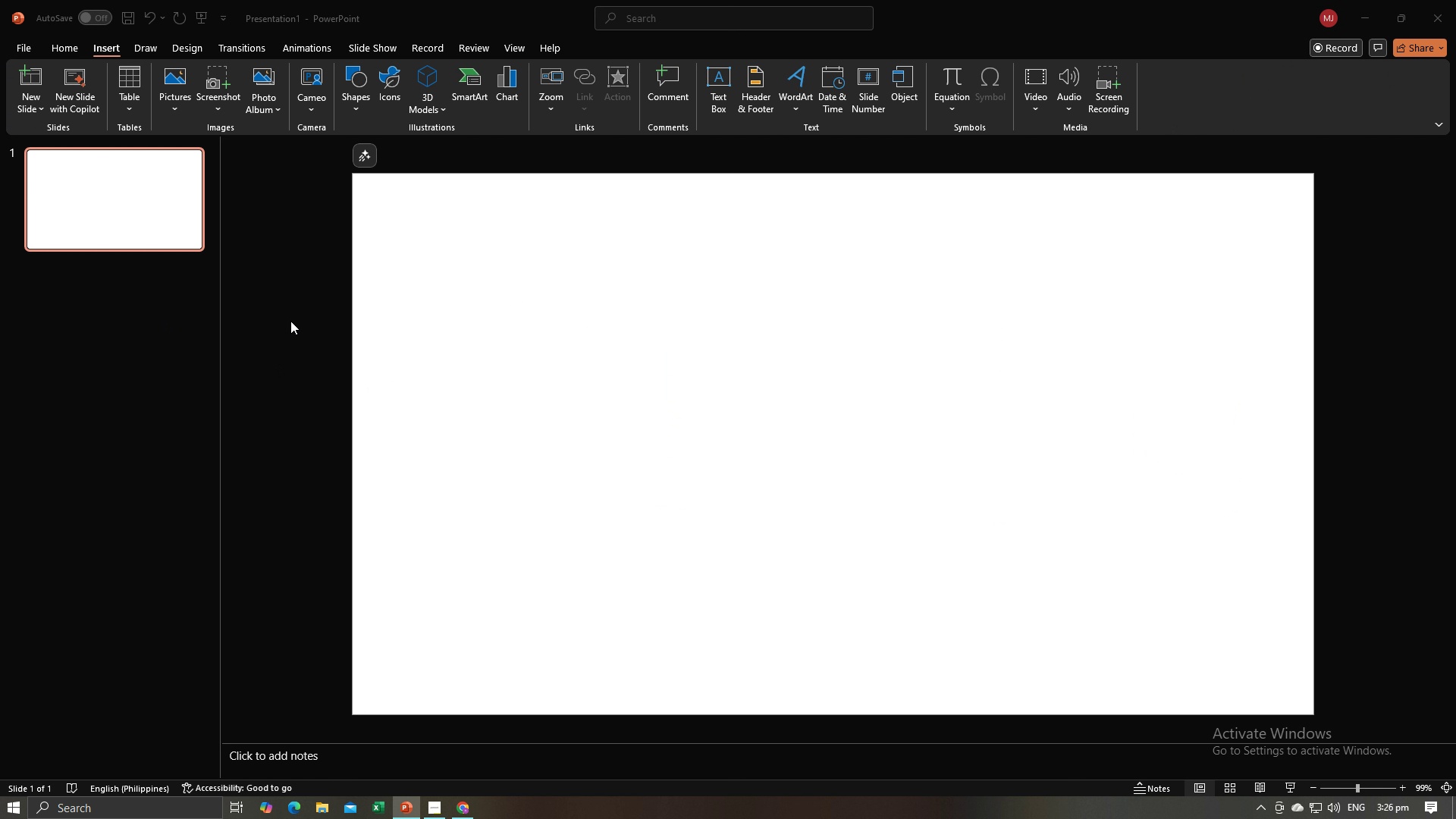 
key(Alt+Tab)
 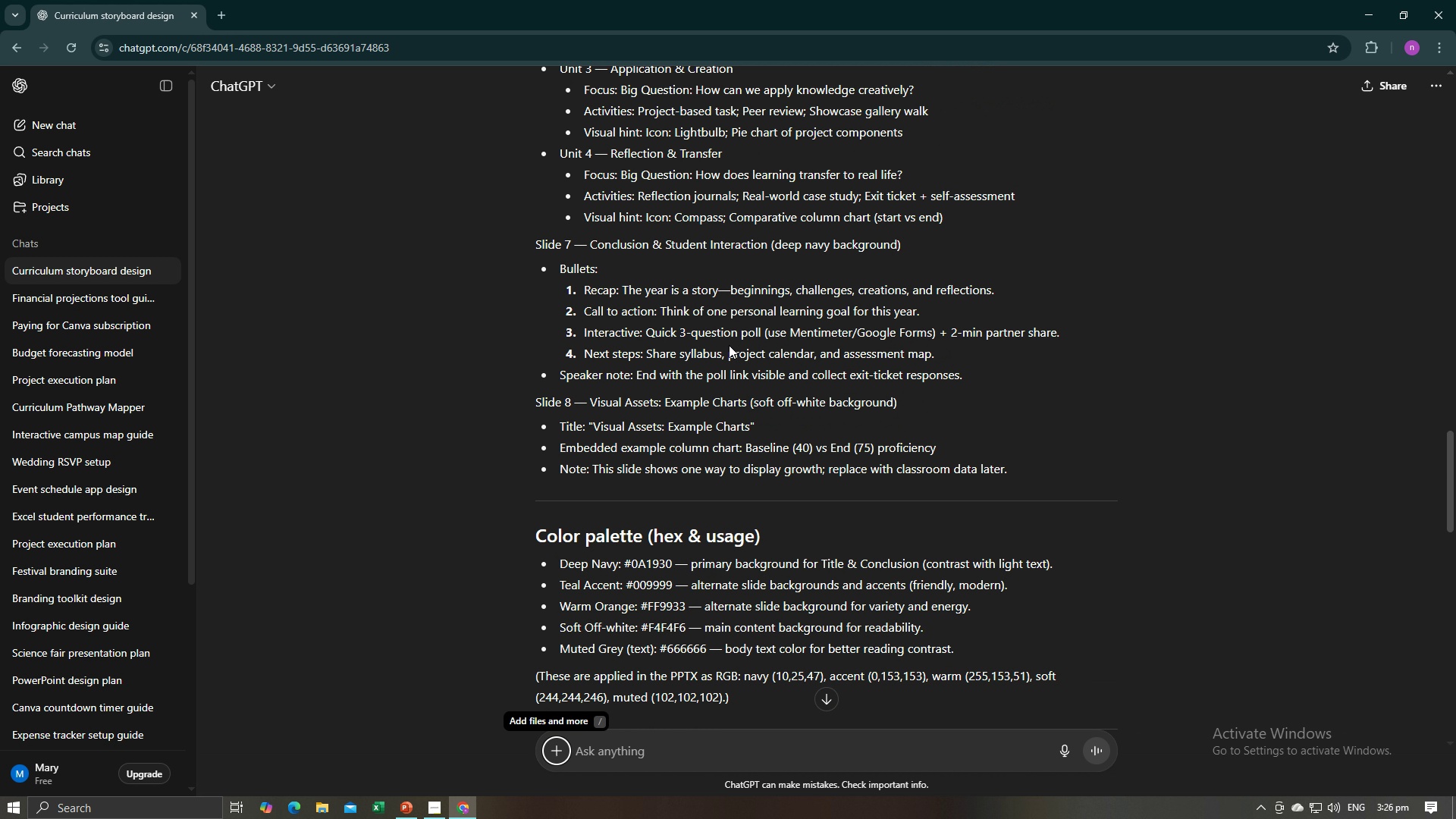 
scroll: coordinate [729, 345], scroll_direction: up, amount: 27.0
 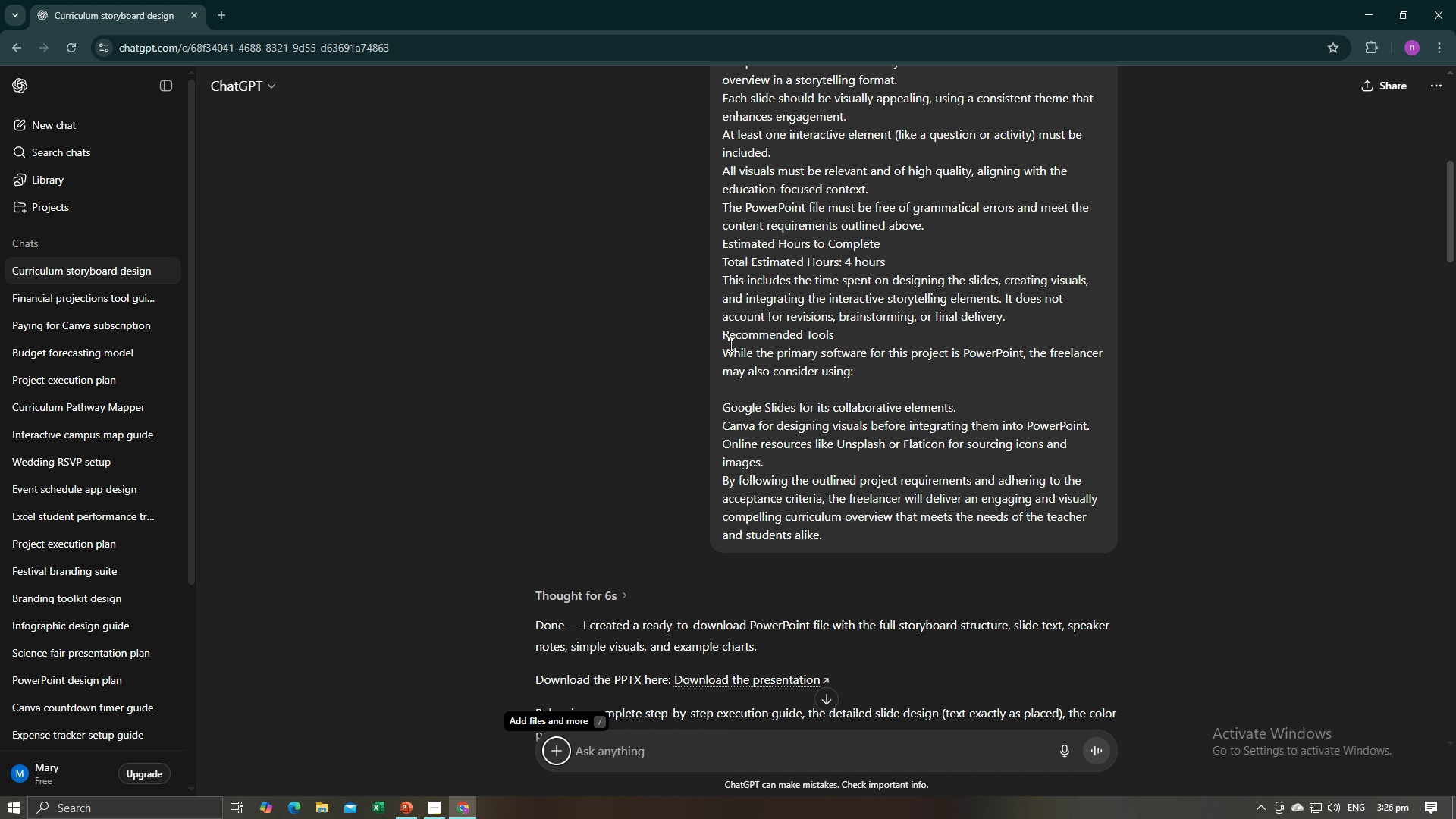 
scroll: coordinate [729, 345], scroll_direction: down, amount: 8.0
 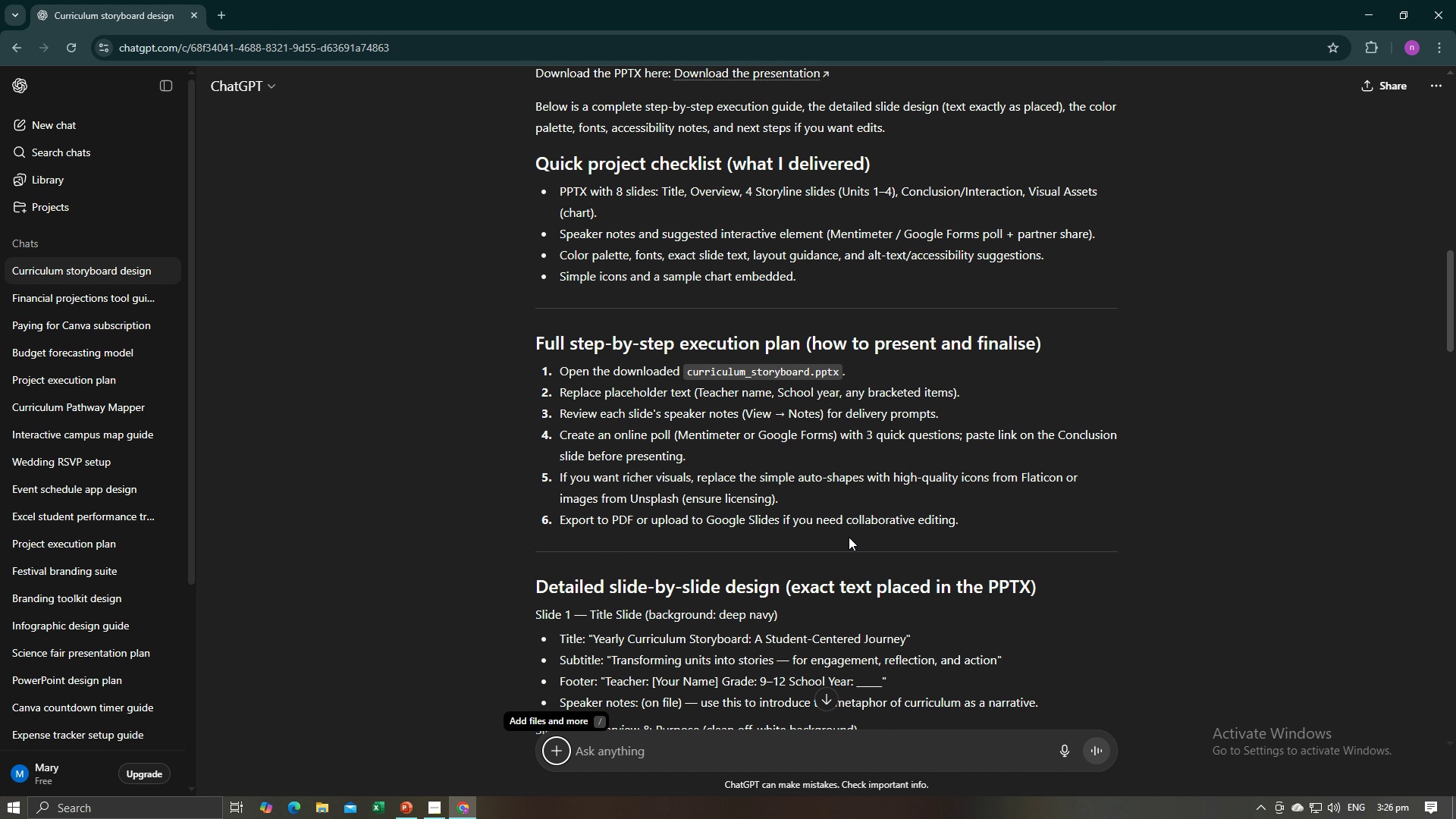 
left_click([682, 737])
 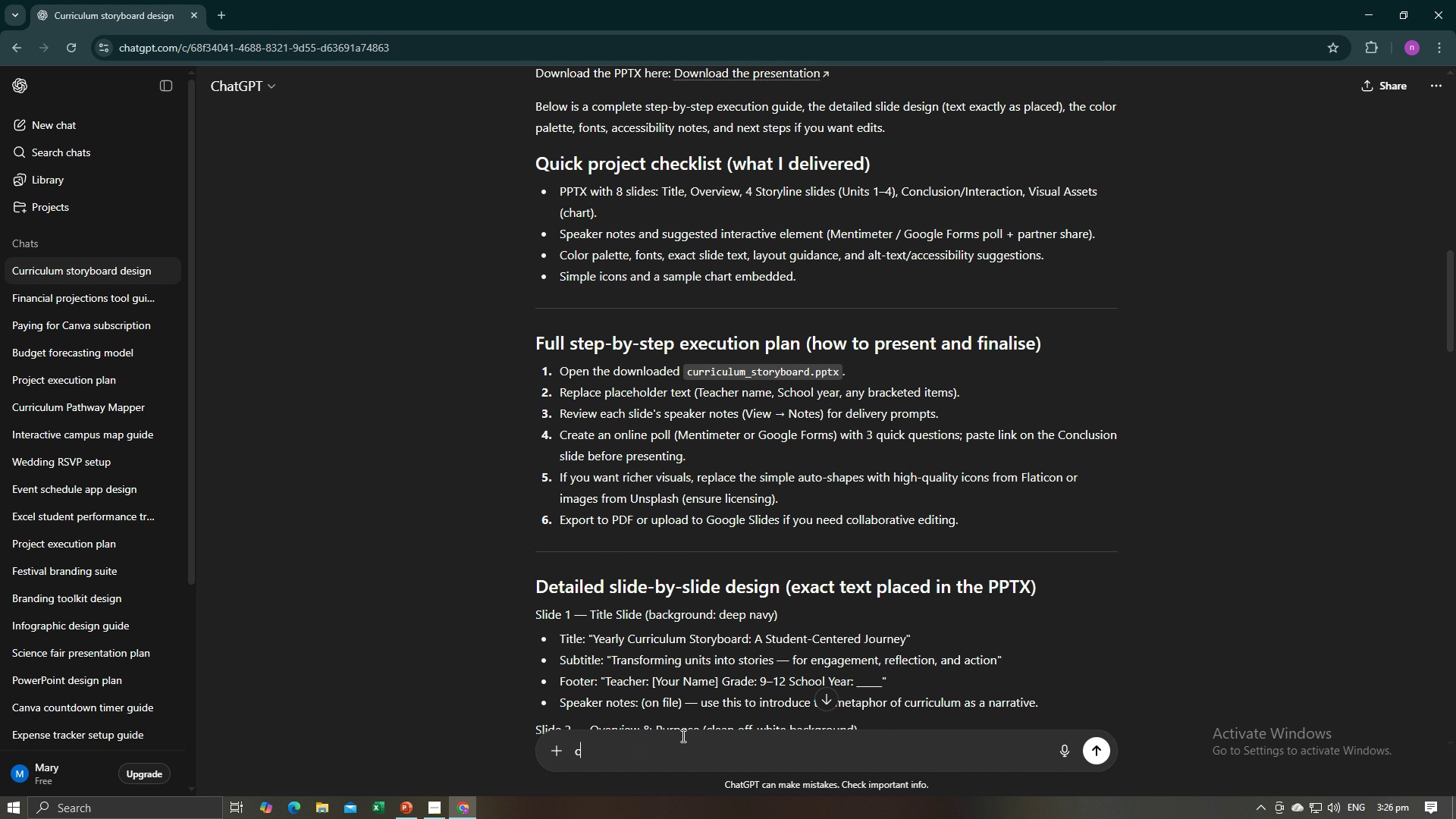 
type(ca)
key(Backspace)
key(Backspace)
type(I will do the Powerpoint presentation jus )
key(Backspace)
type(t give me the details )
key(Backspace)
key(Backspace)
type( )
key(Backspace)
type(s i)
key(Backspace)
type(of Idea )
 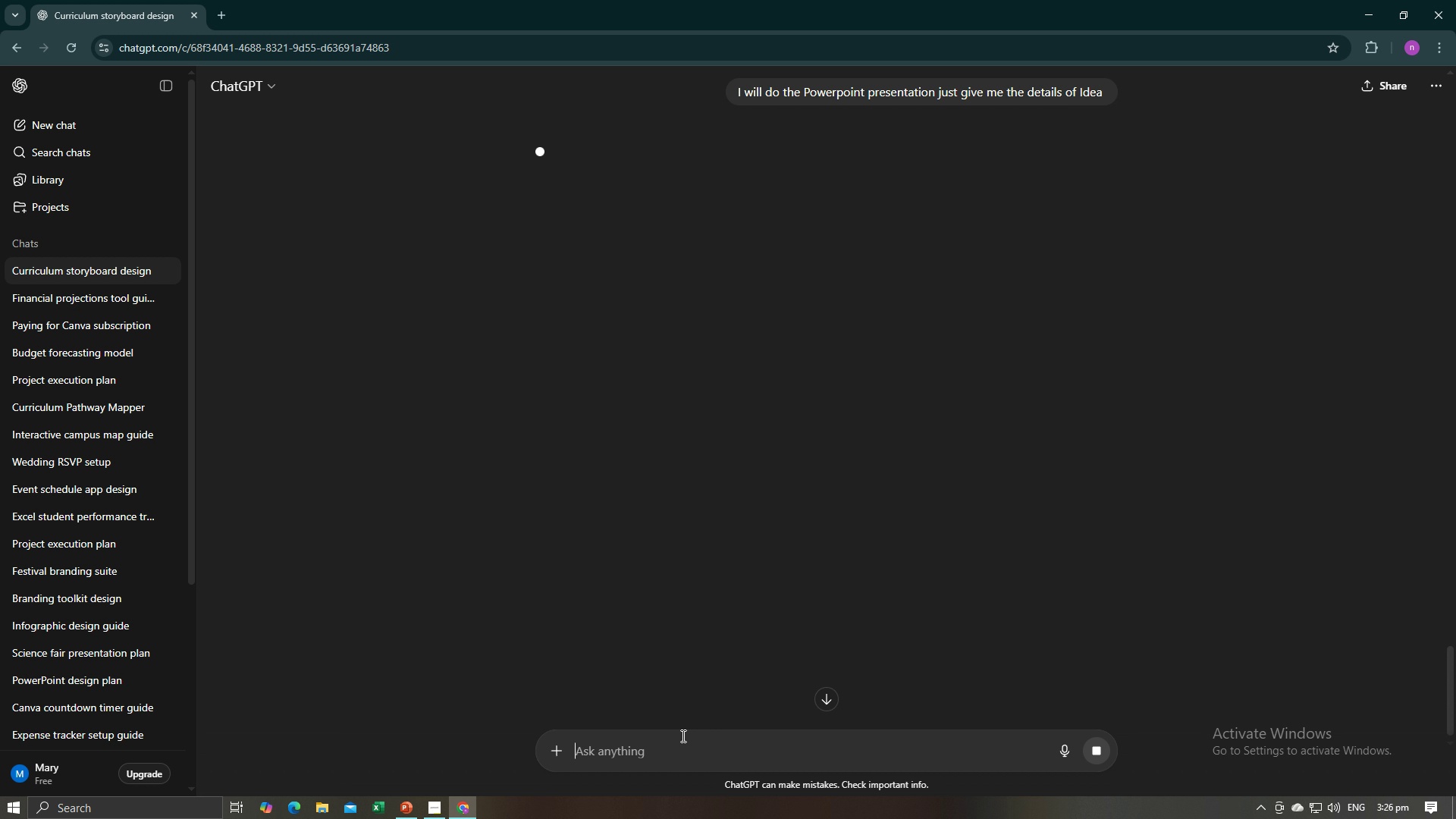 
key(Enter)
 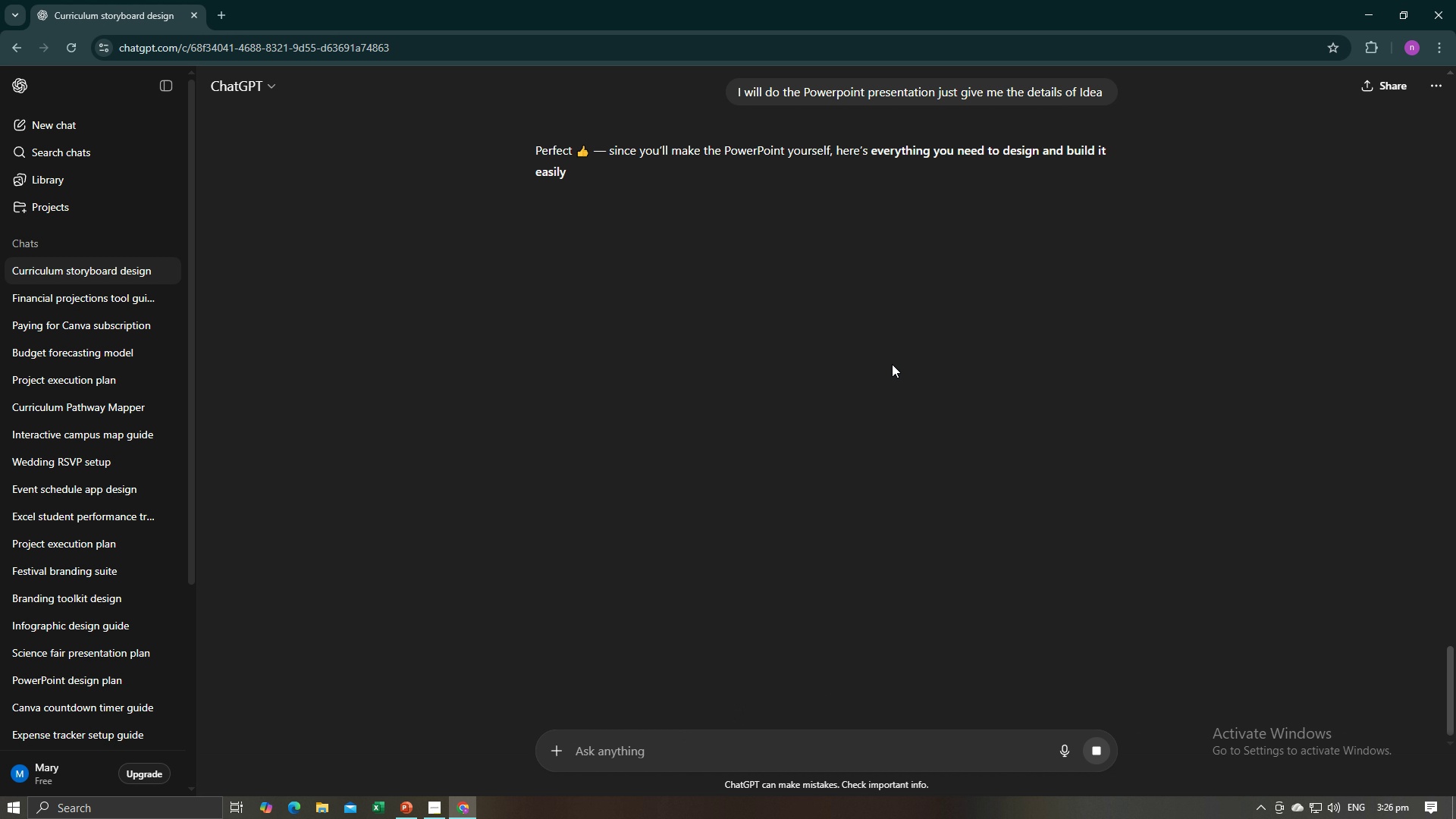 
wait(8.22)
 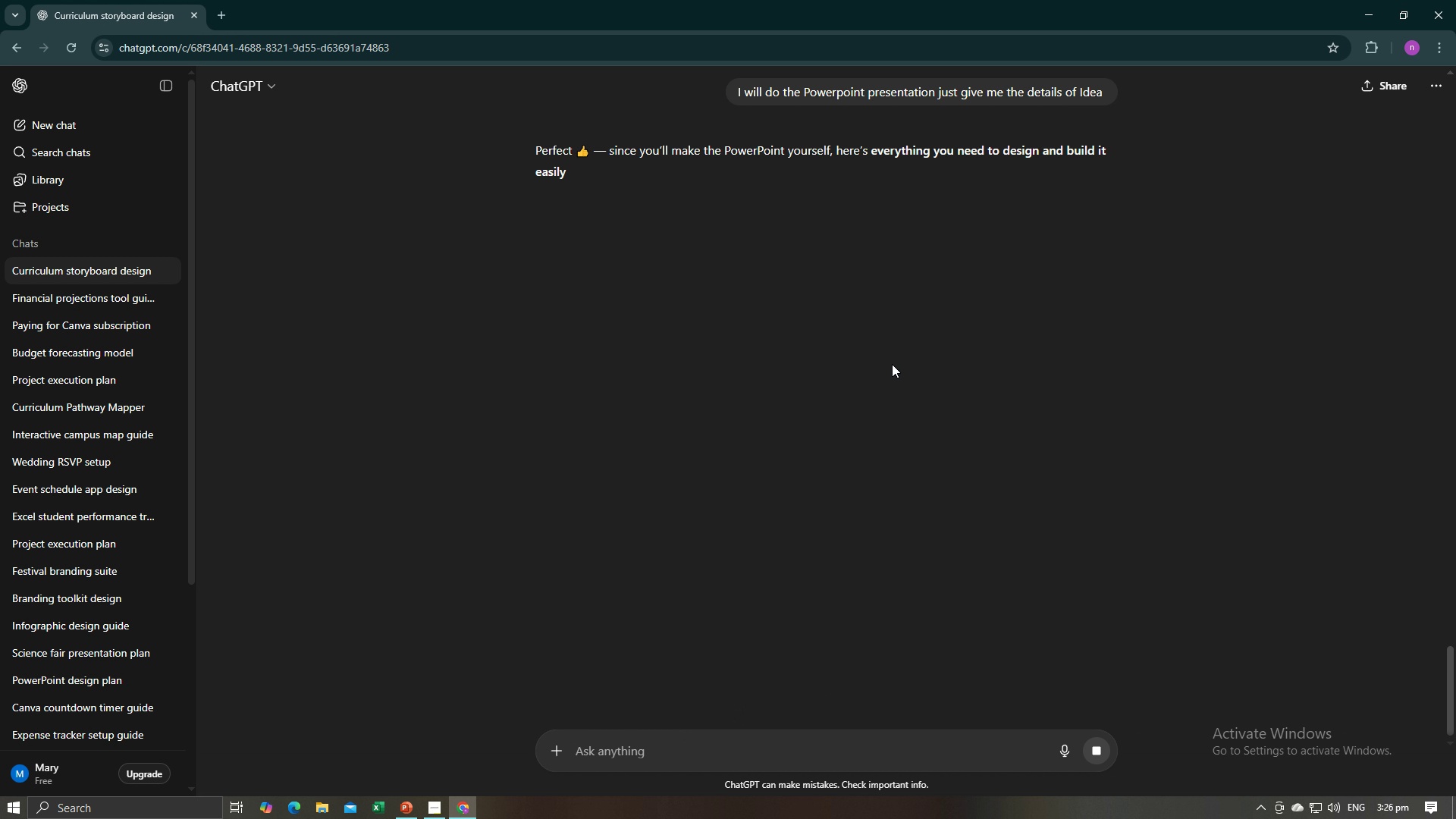 
scroll: coordinate [892, 364], scroll_direction: down, amount: 7.0
 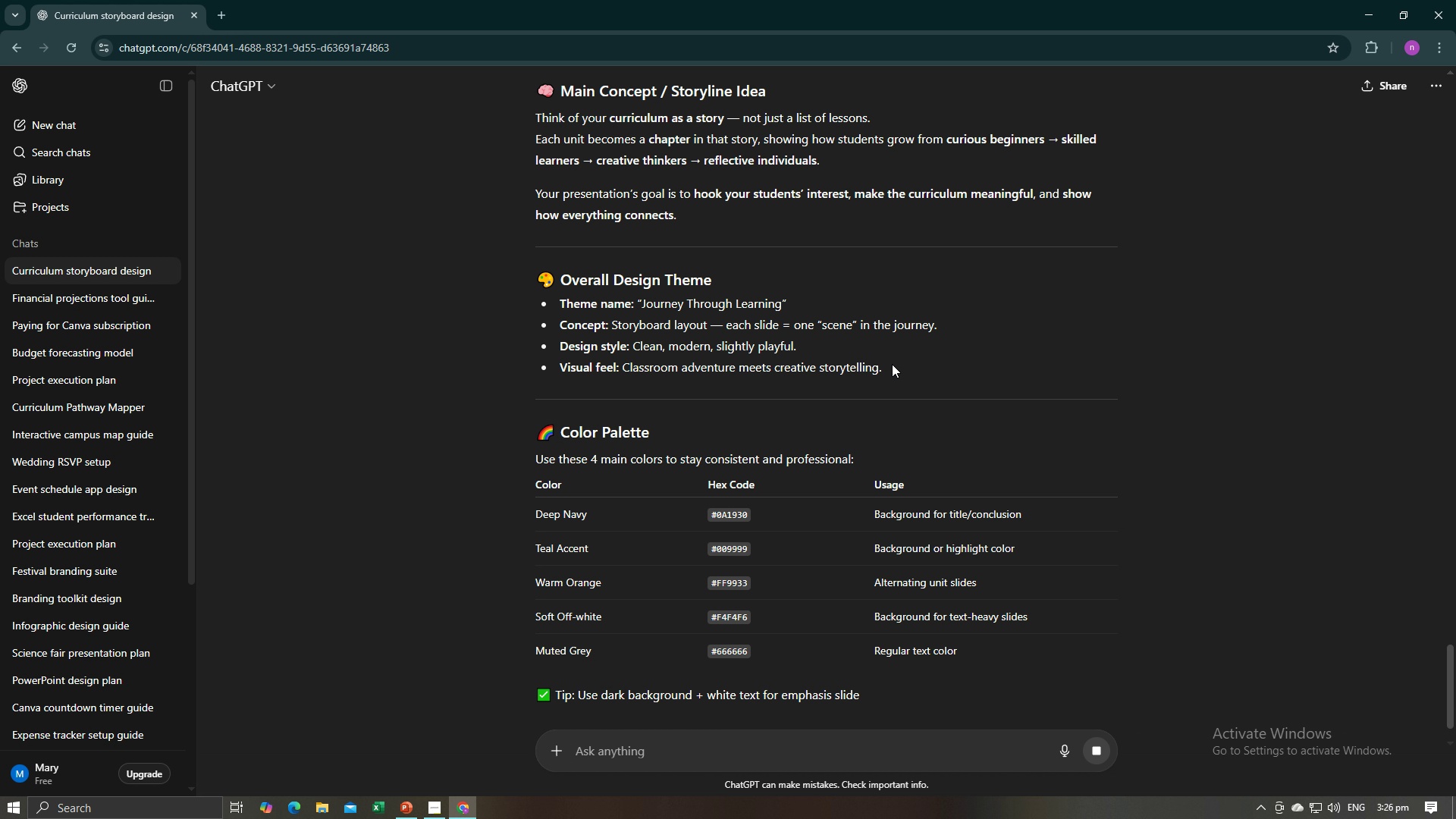 
scroll: coordinate [892, 364], scroll_direction: up, amount: 2.0
 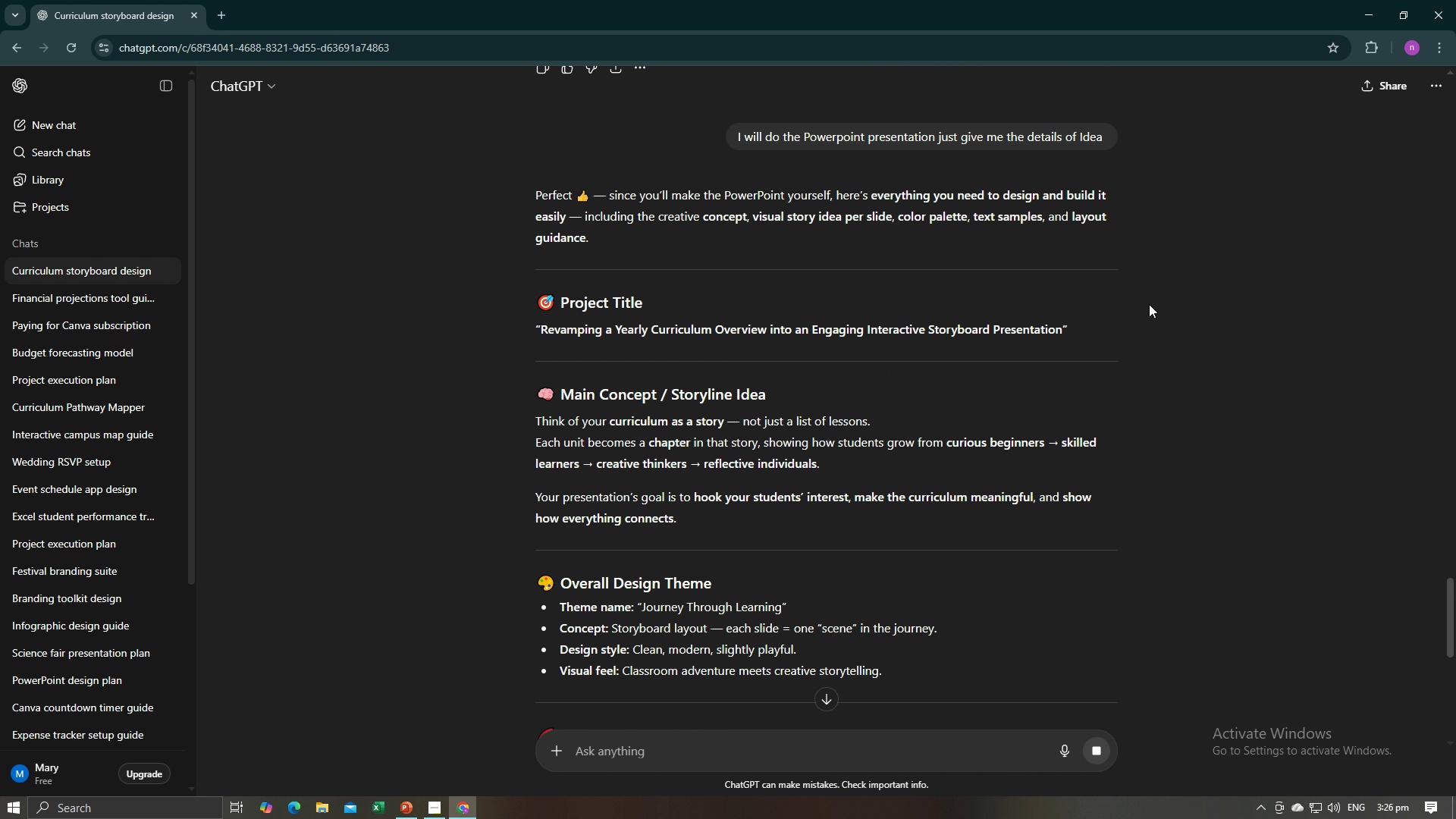 
key(Alt+AltLeft)
 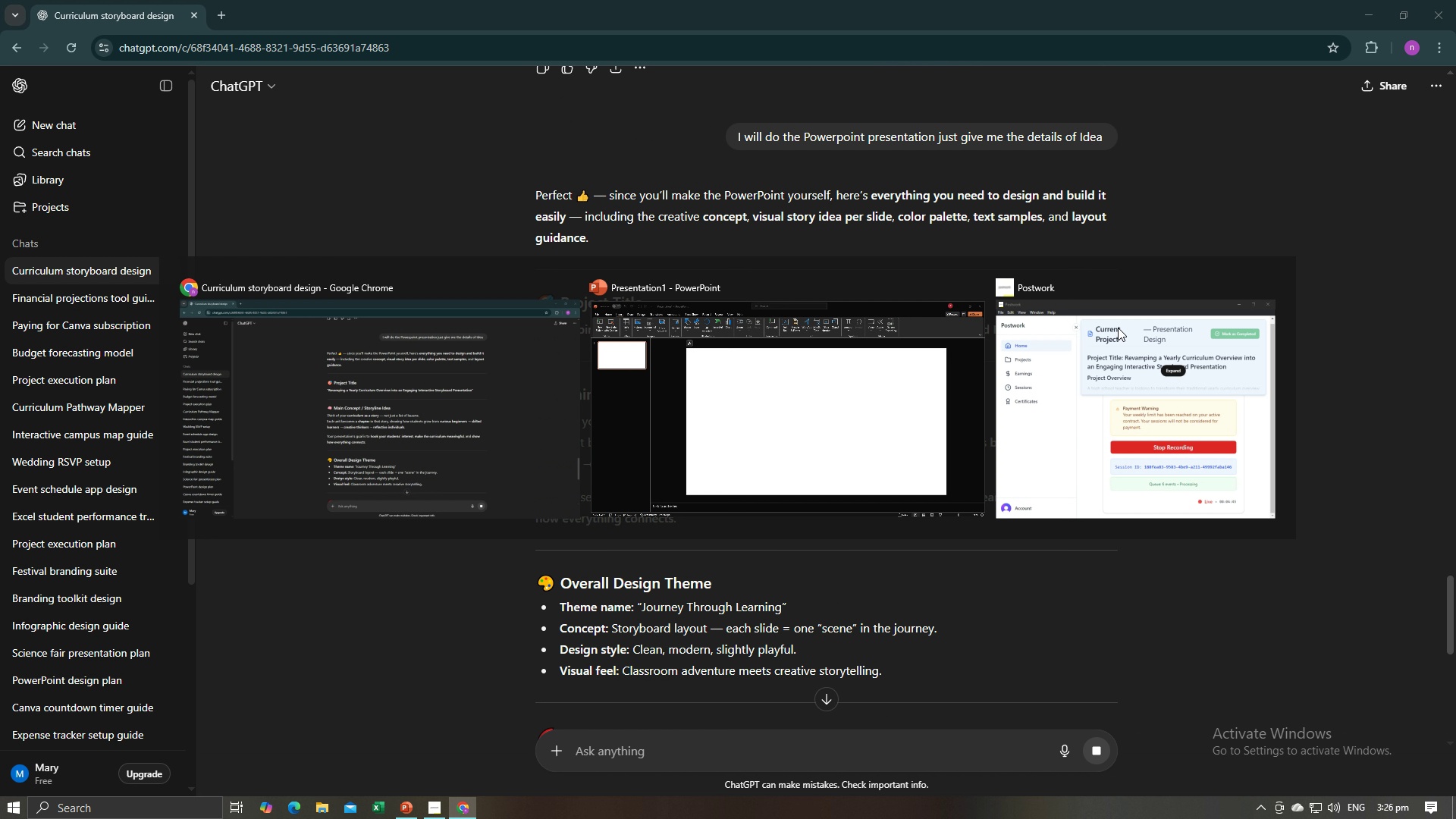 
key(Alt+Tab)
 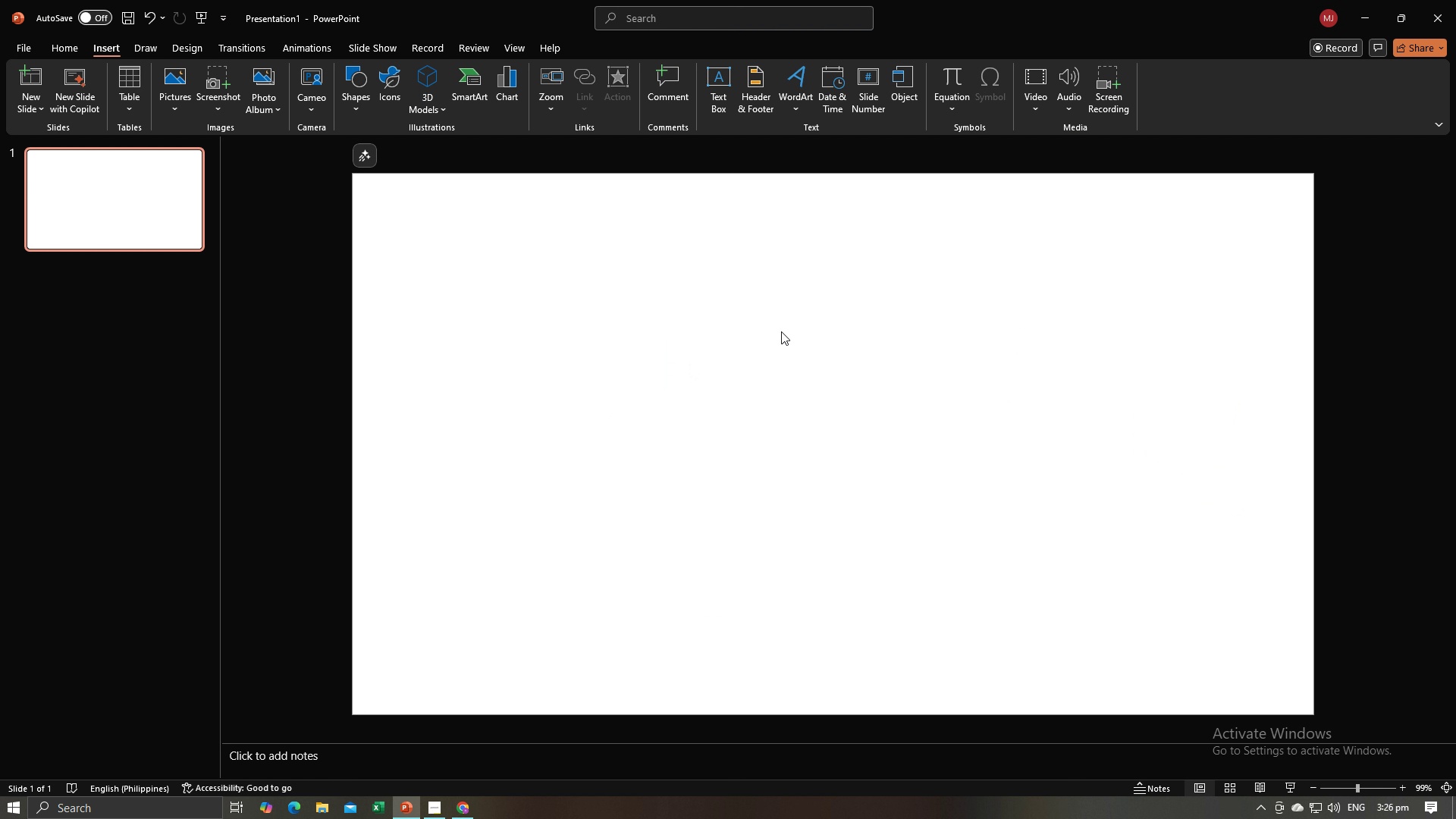 
left_click([778, 331])
 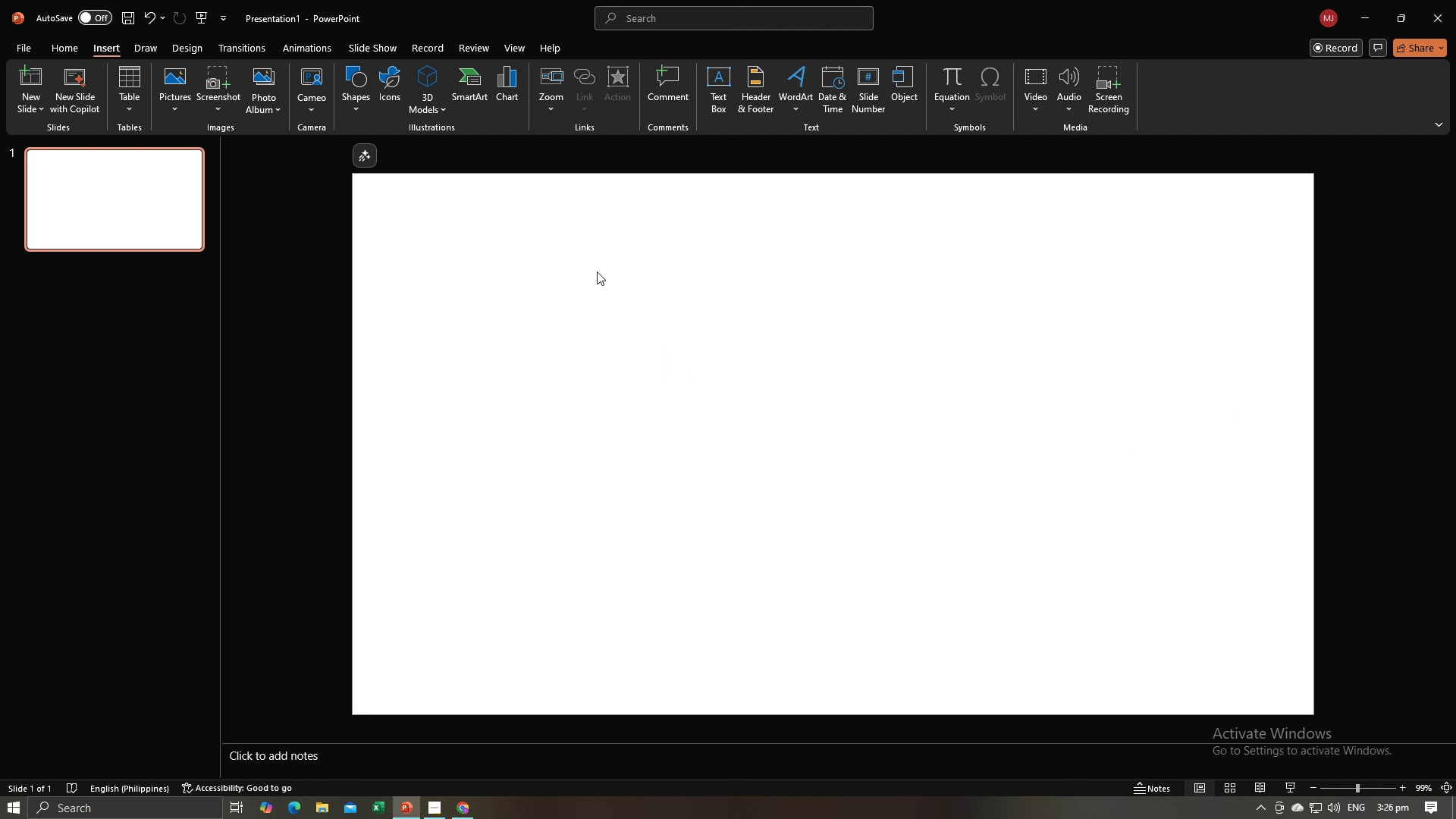 
key(Alt+AltLeft)
 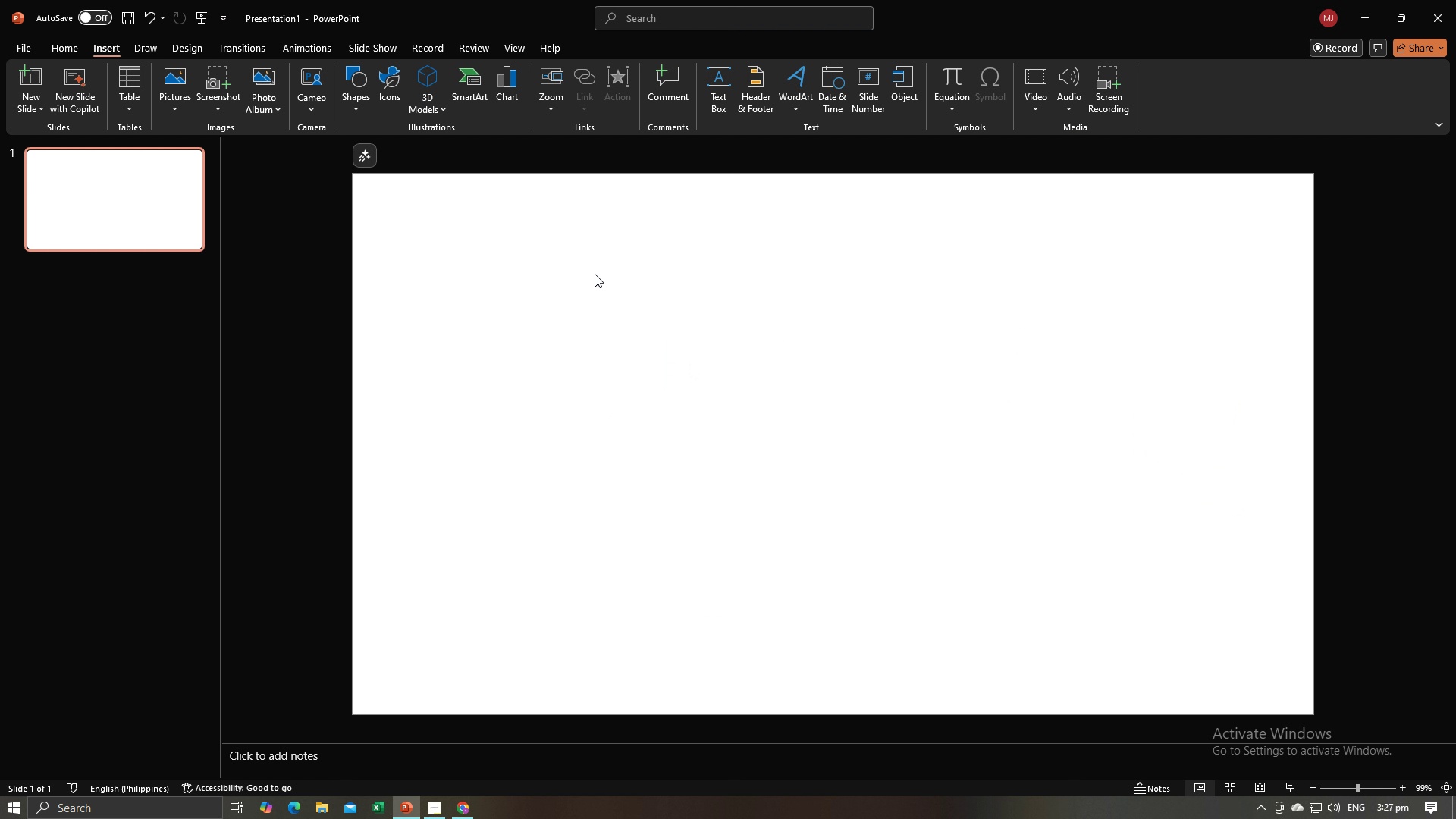 
key(Alt+Tab)
 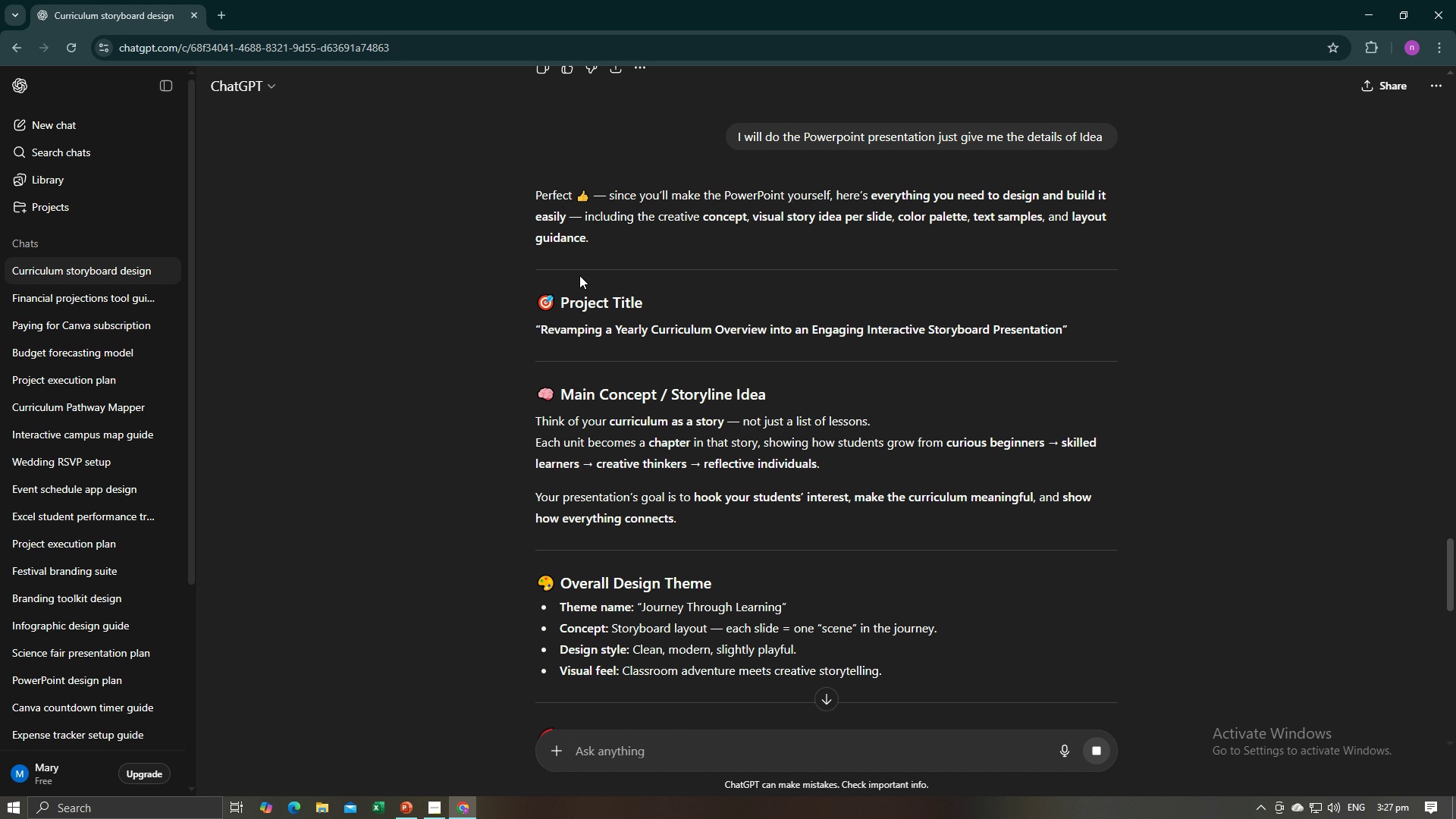 
key(Alt+AltLeft)
 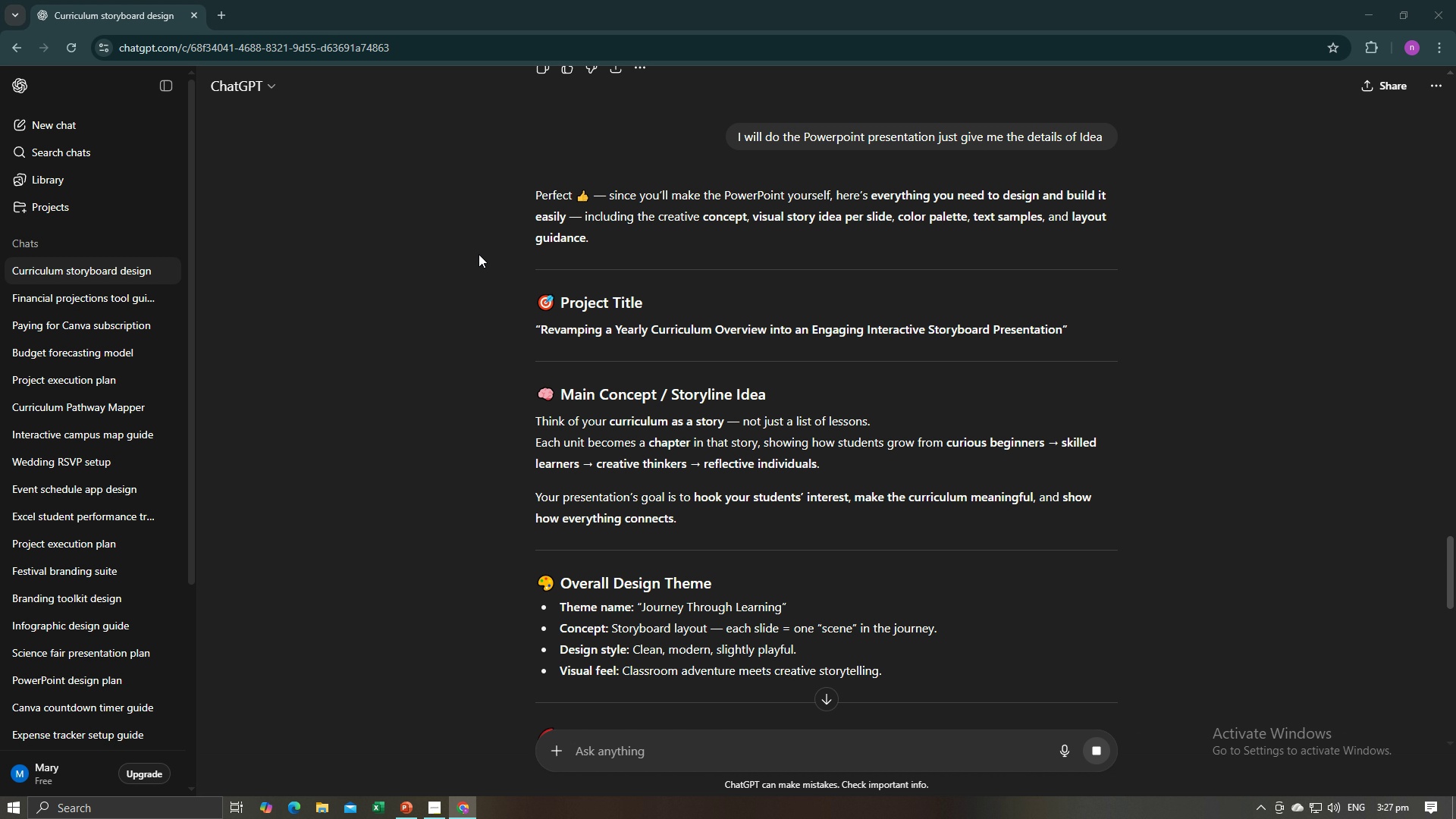 
key(Alt+Tab)
 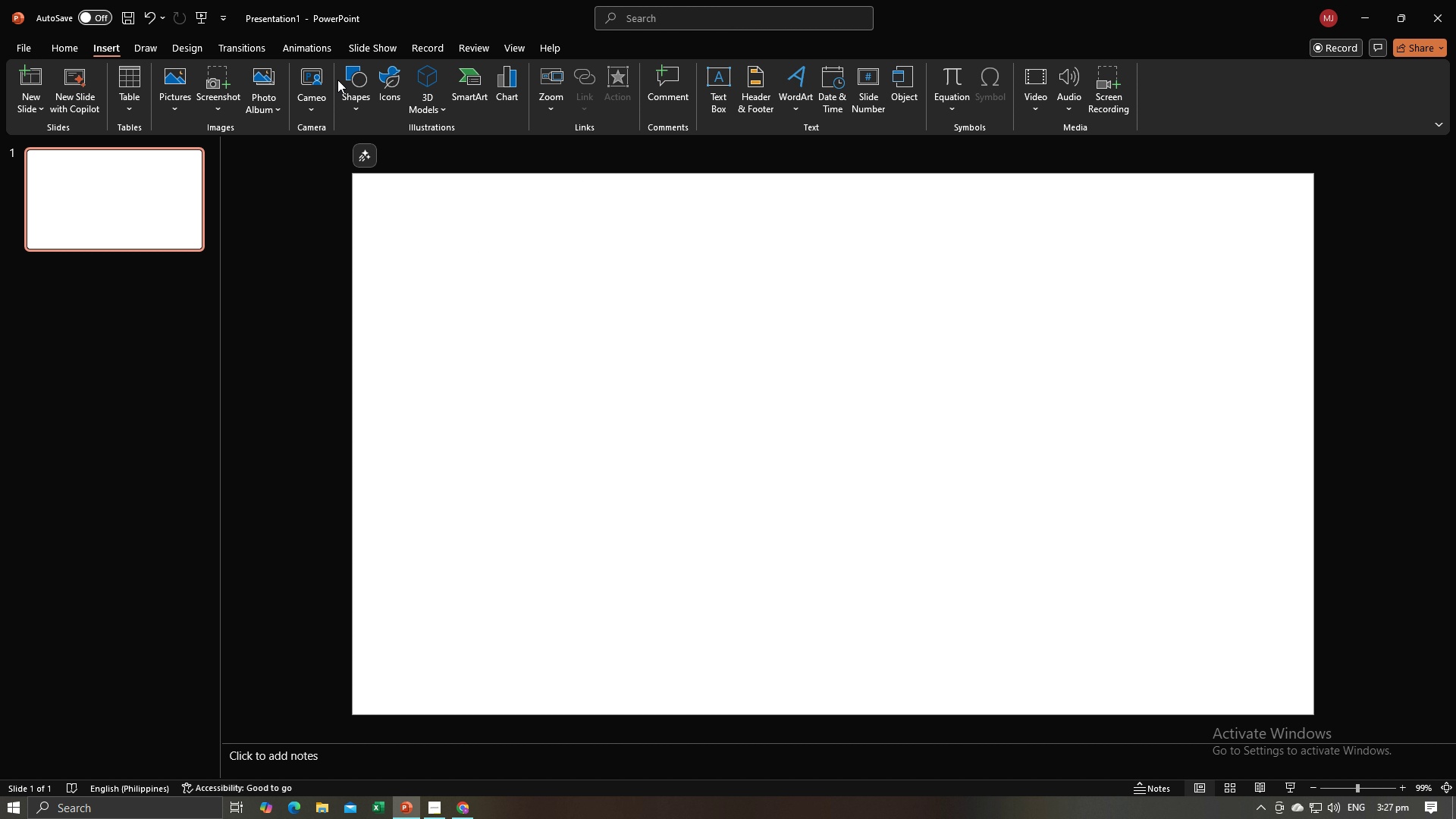 
left_click([360, 76])
 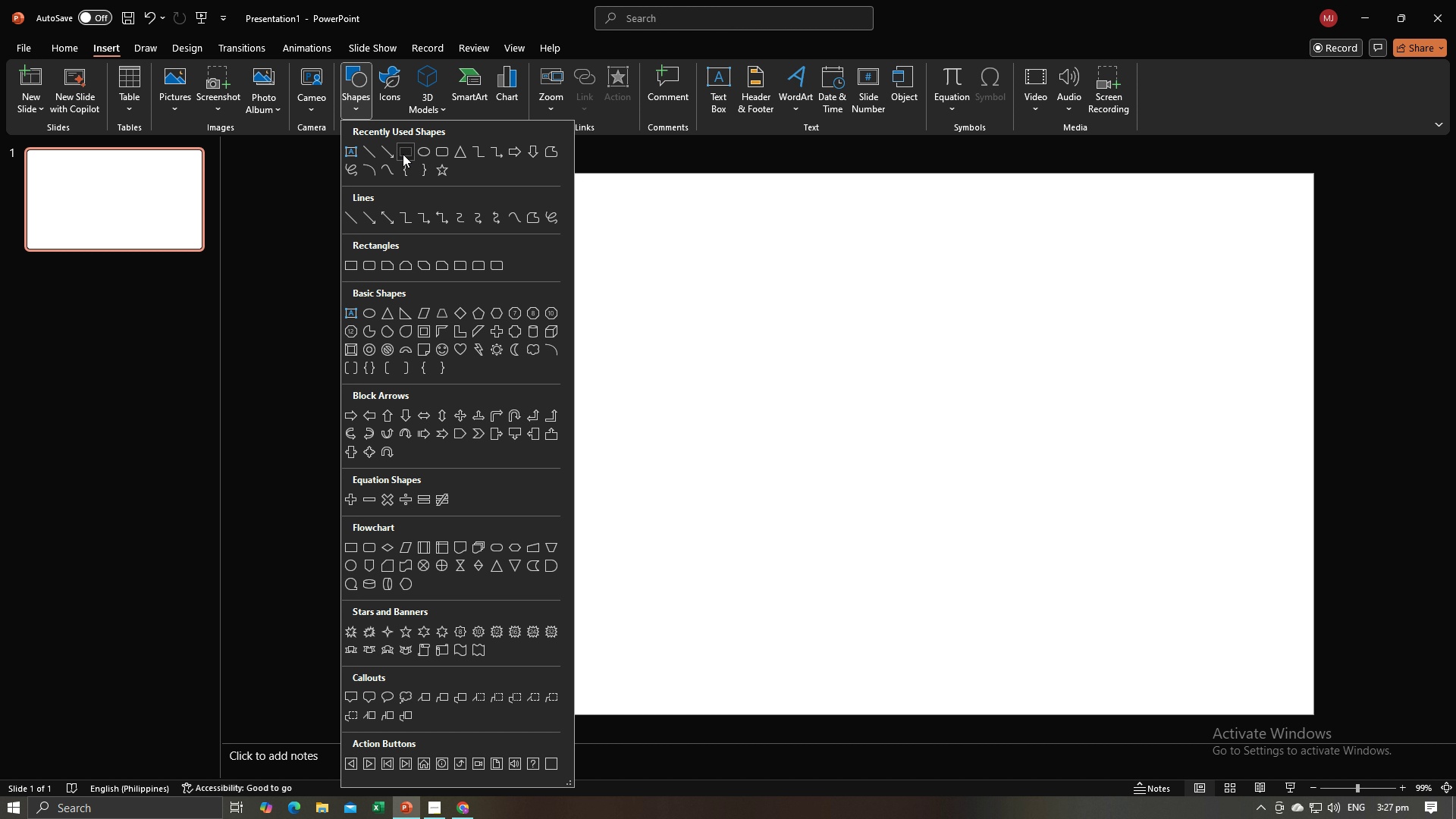 
left_click([403, 154])
 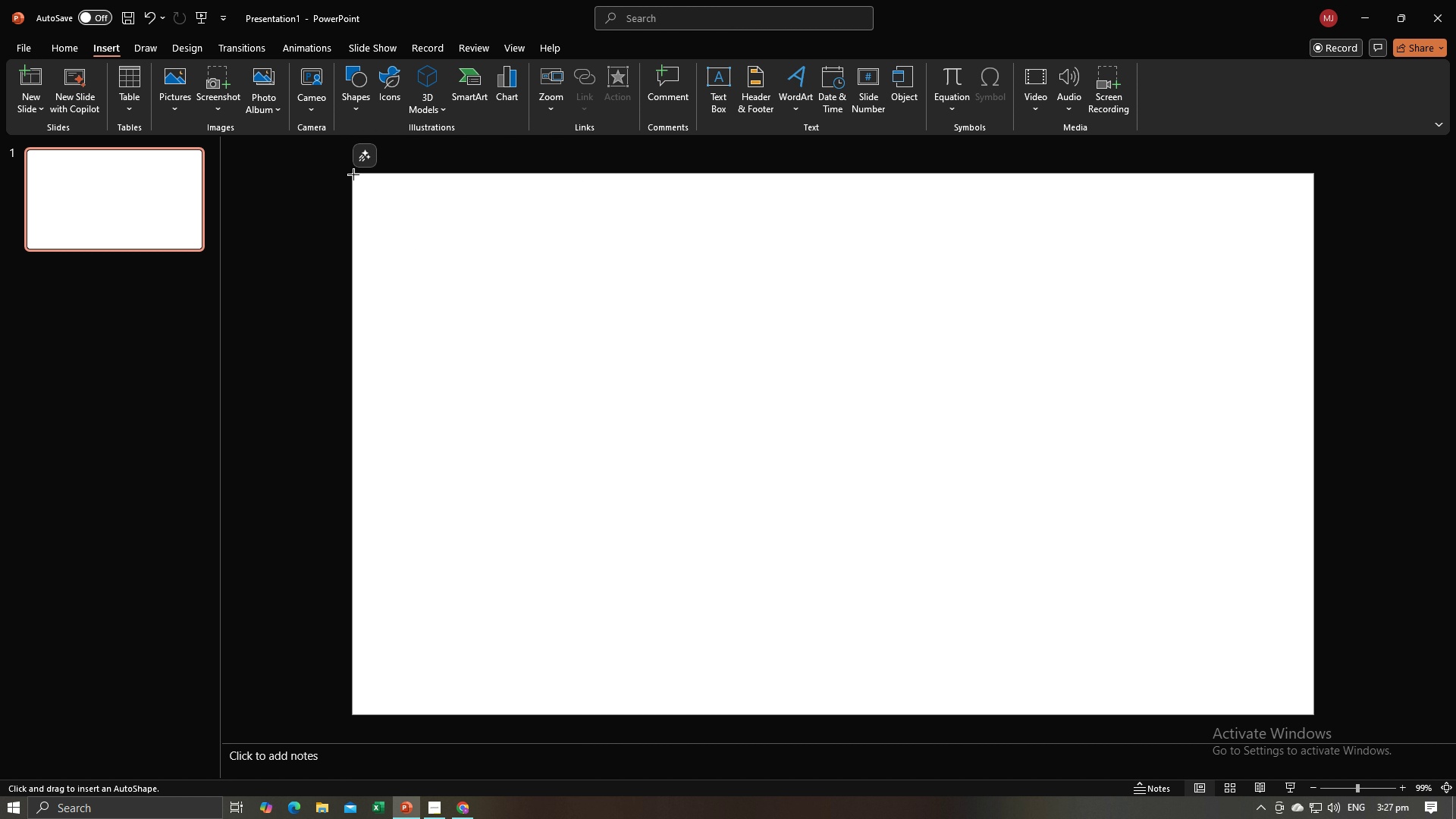 
left_click_drag(start_coordinate=[353, 174], to_coordinate=[1316, 713])
 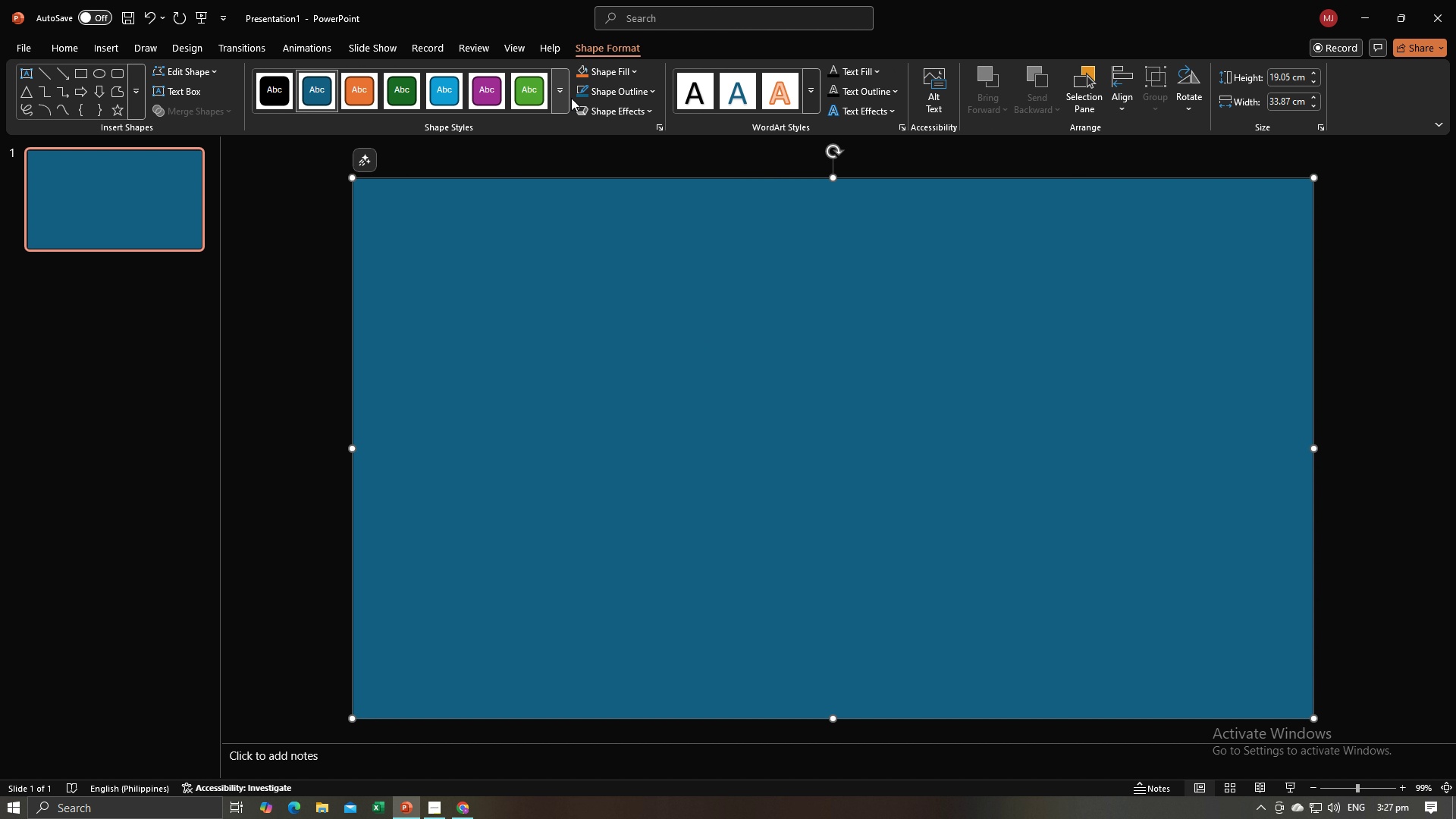 
left_click([617, 72])
 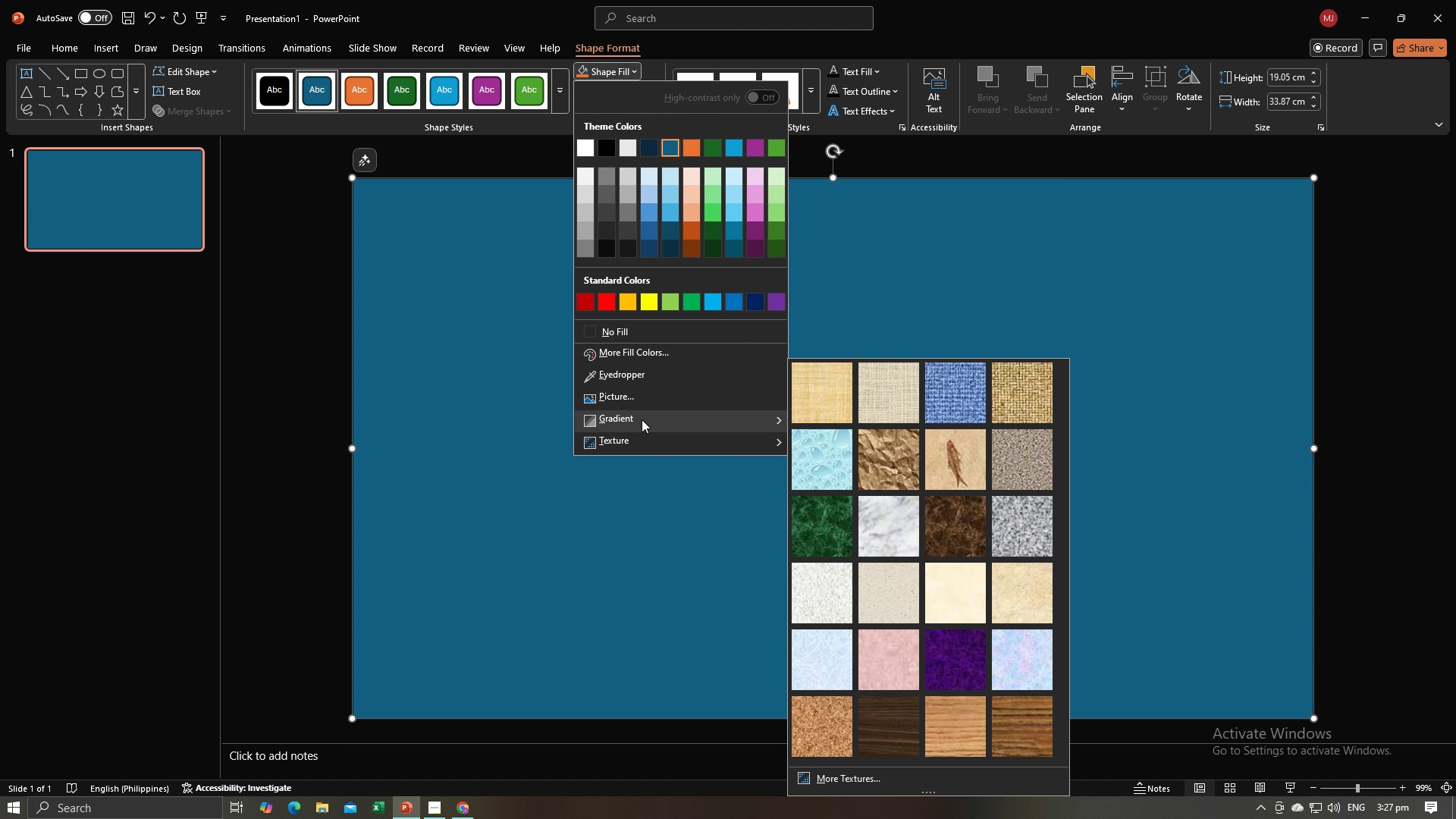 
wait(5.74)
 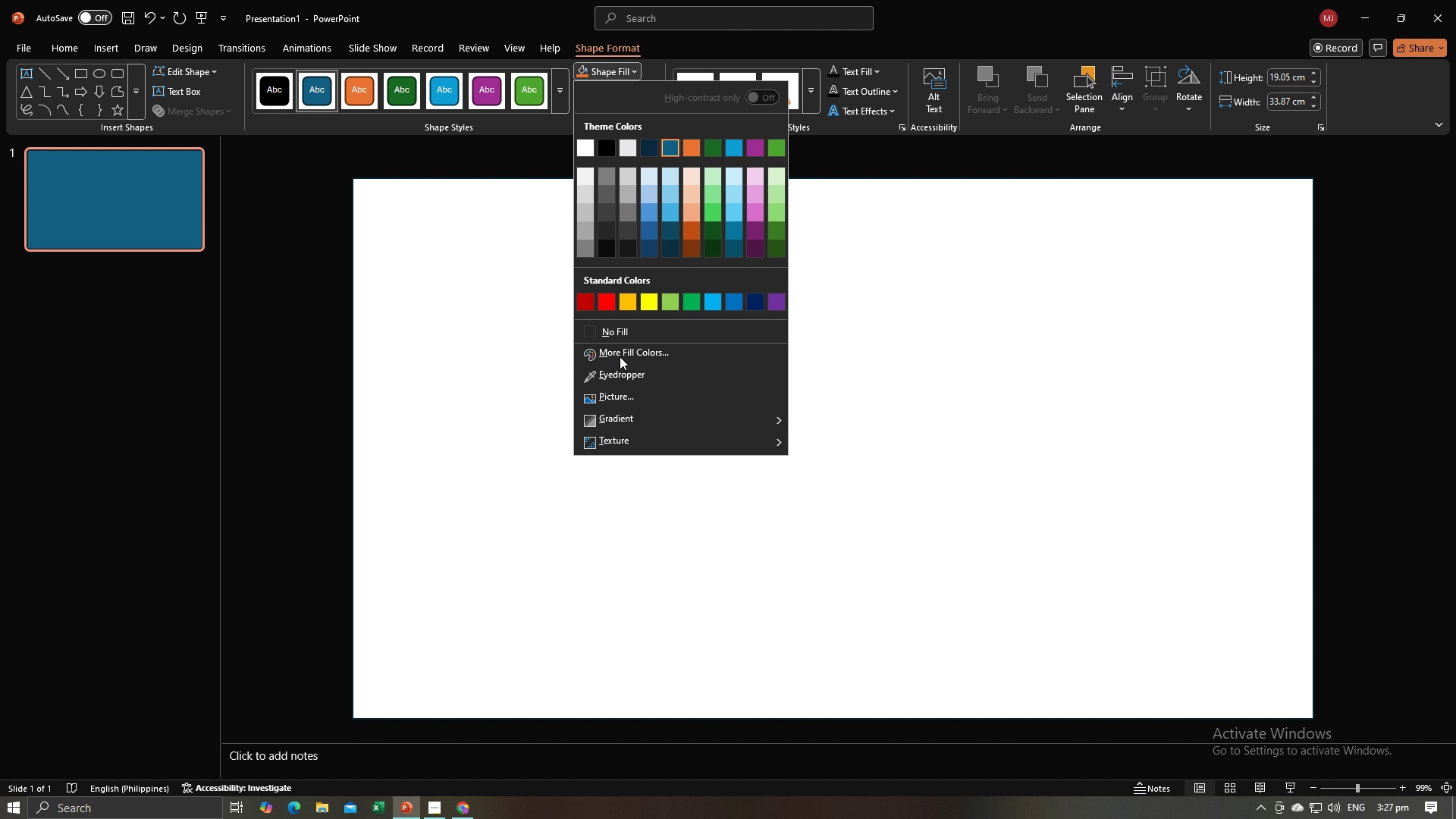 
left_click([632, 346])
 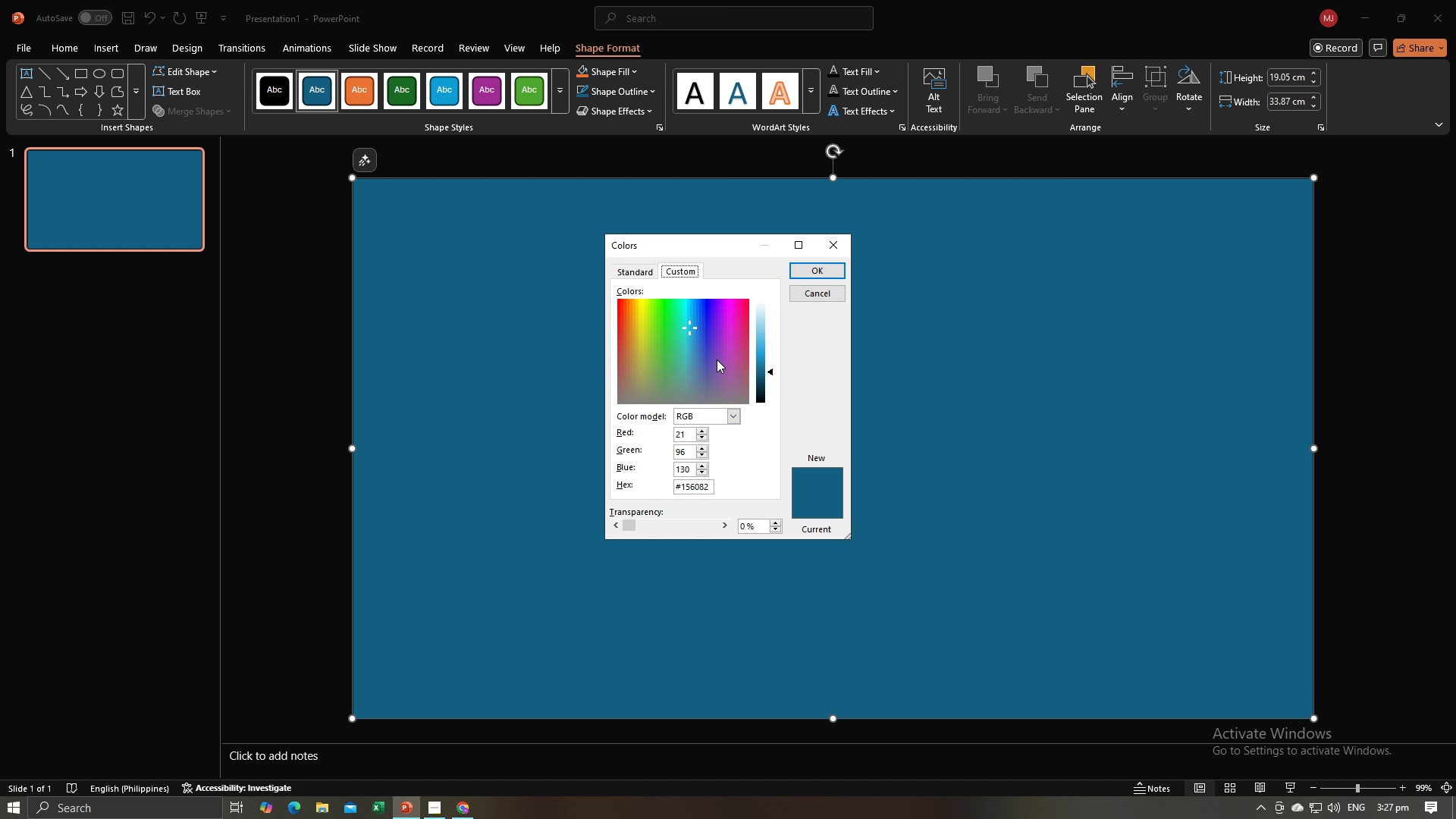 
mouse_move([732, 415])
 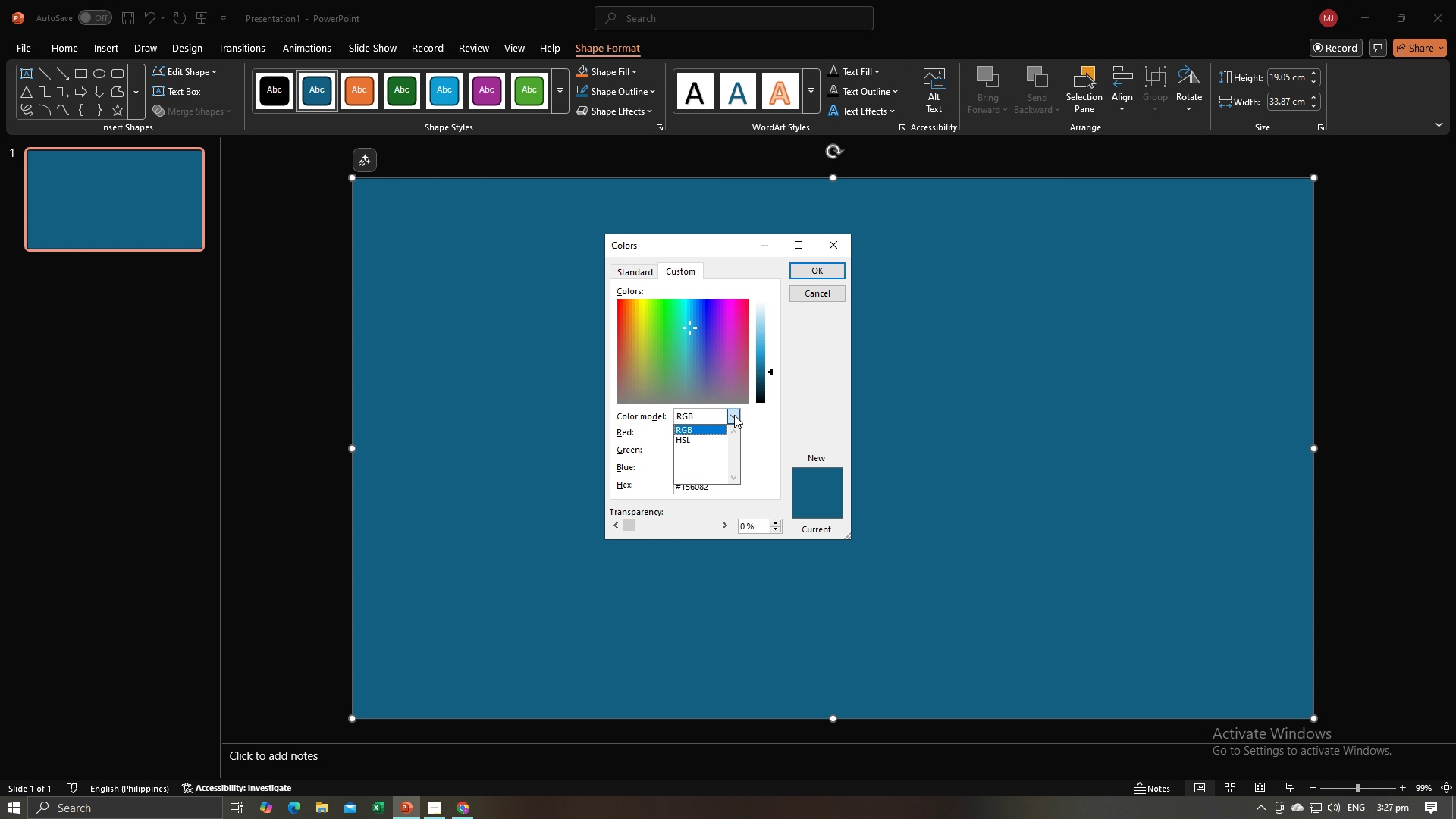 
left_click([734, 415])
 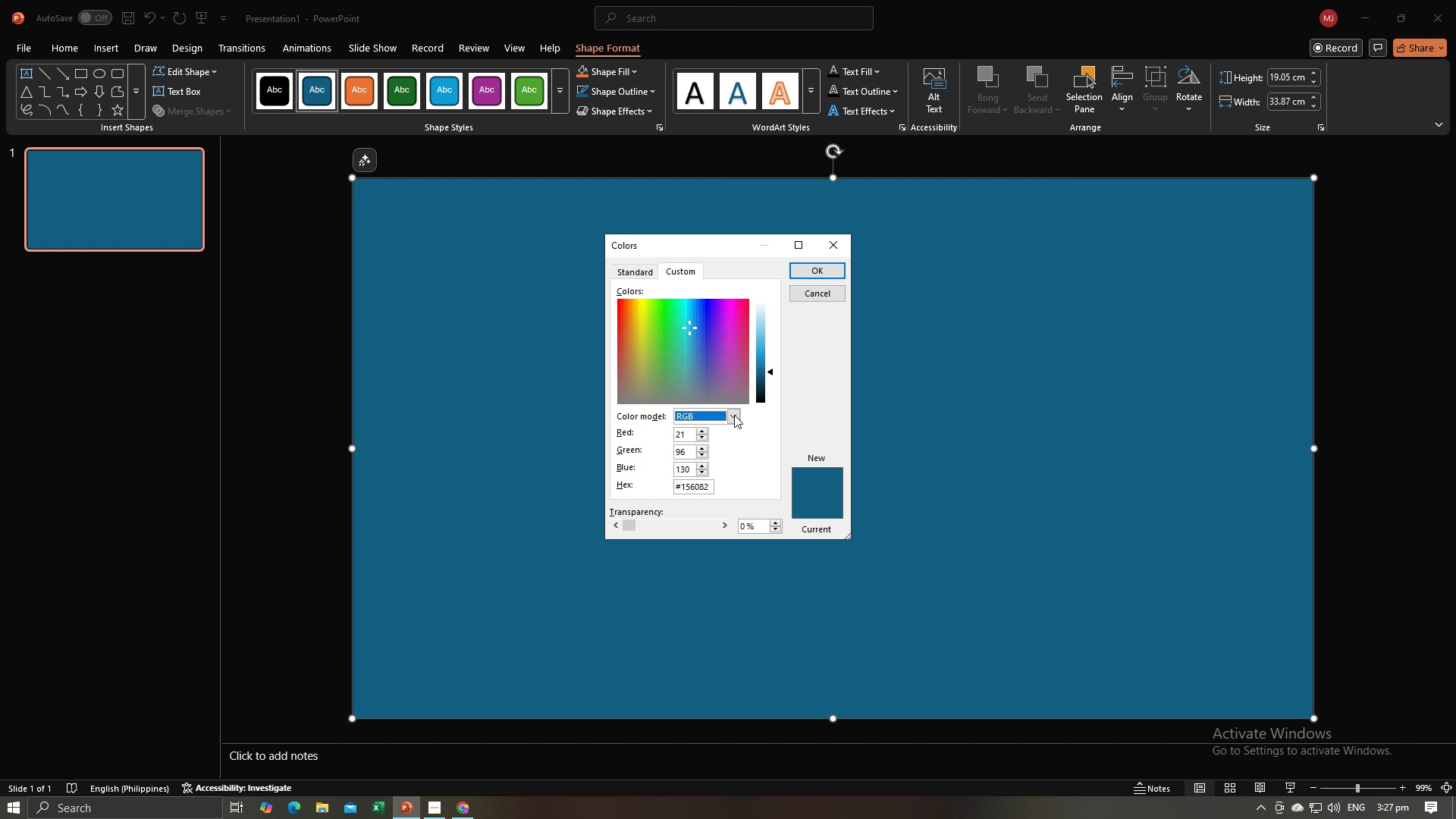 
left_click([734, 415])
 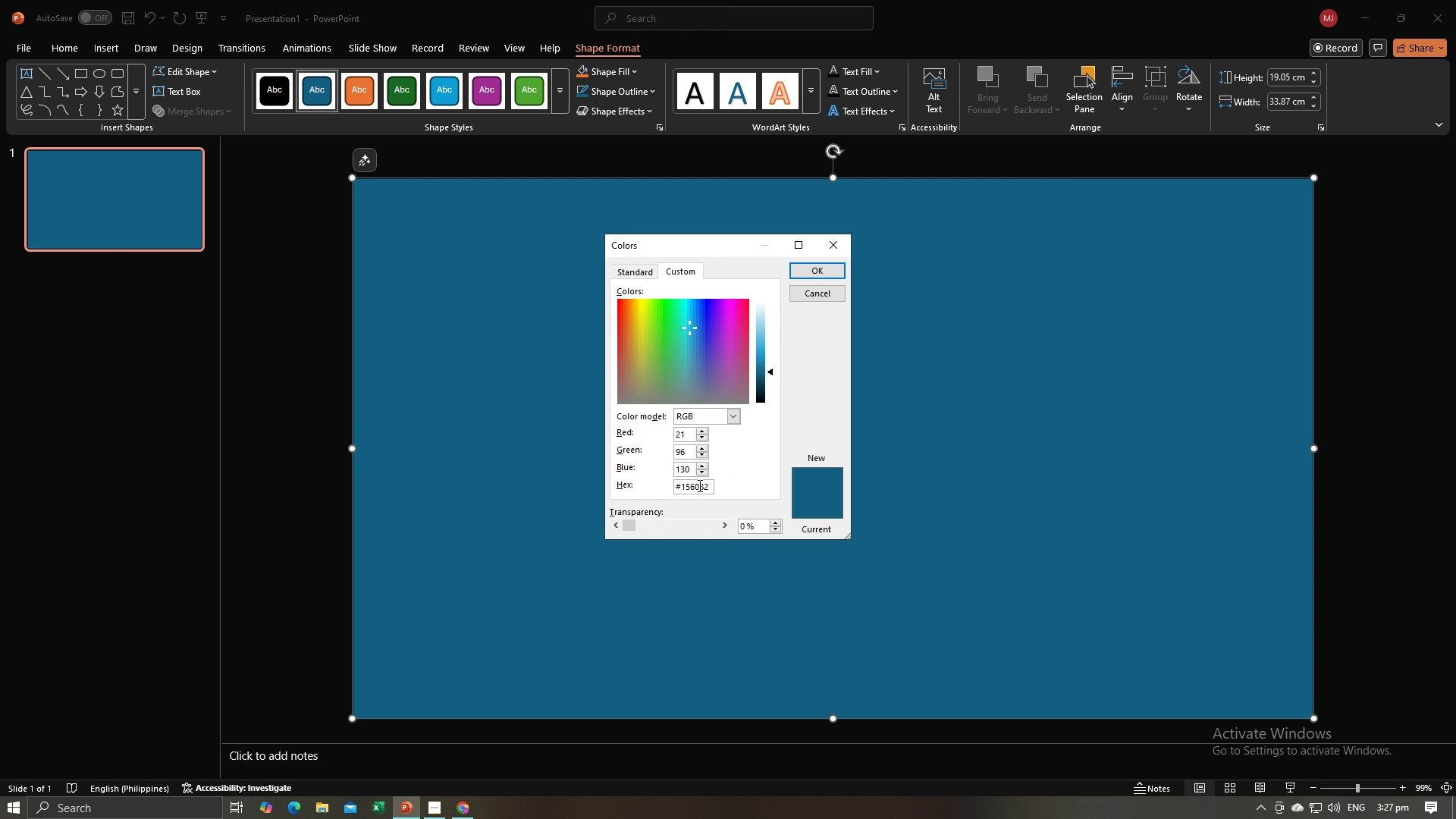 
left_click([698, 485])
 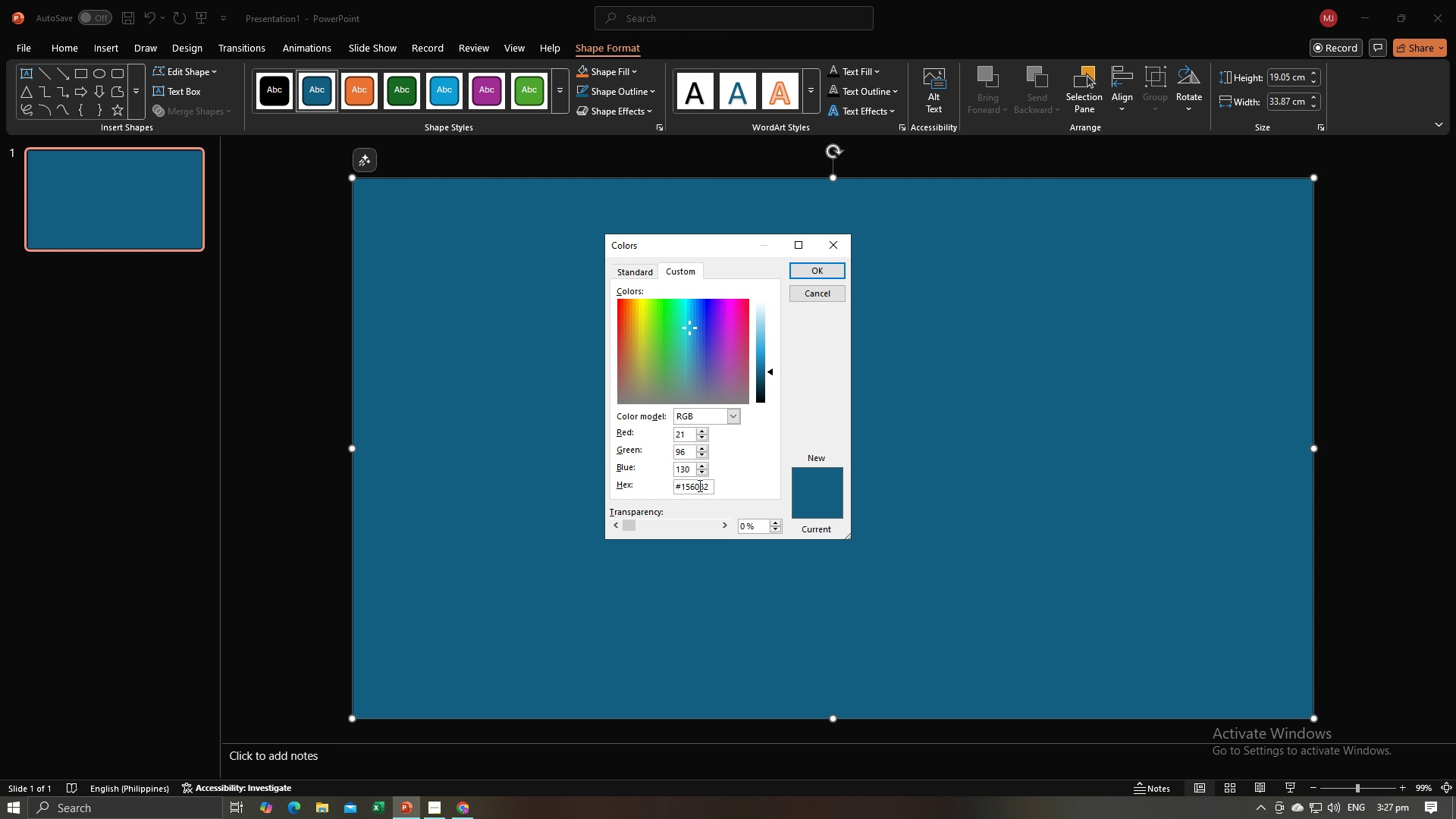 
key(Alt+AltLeft)
 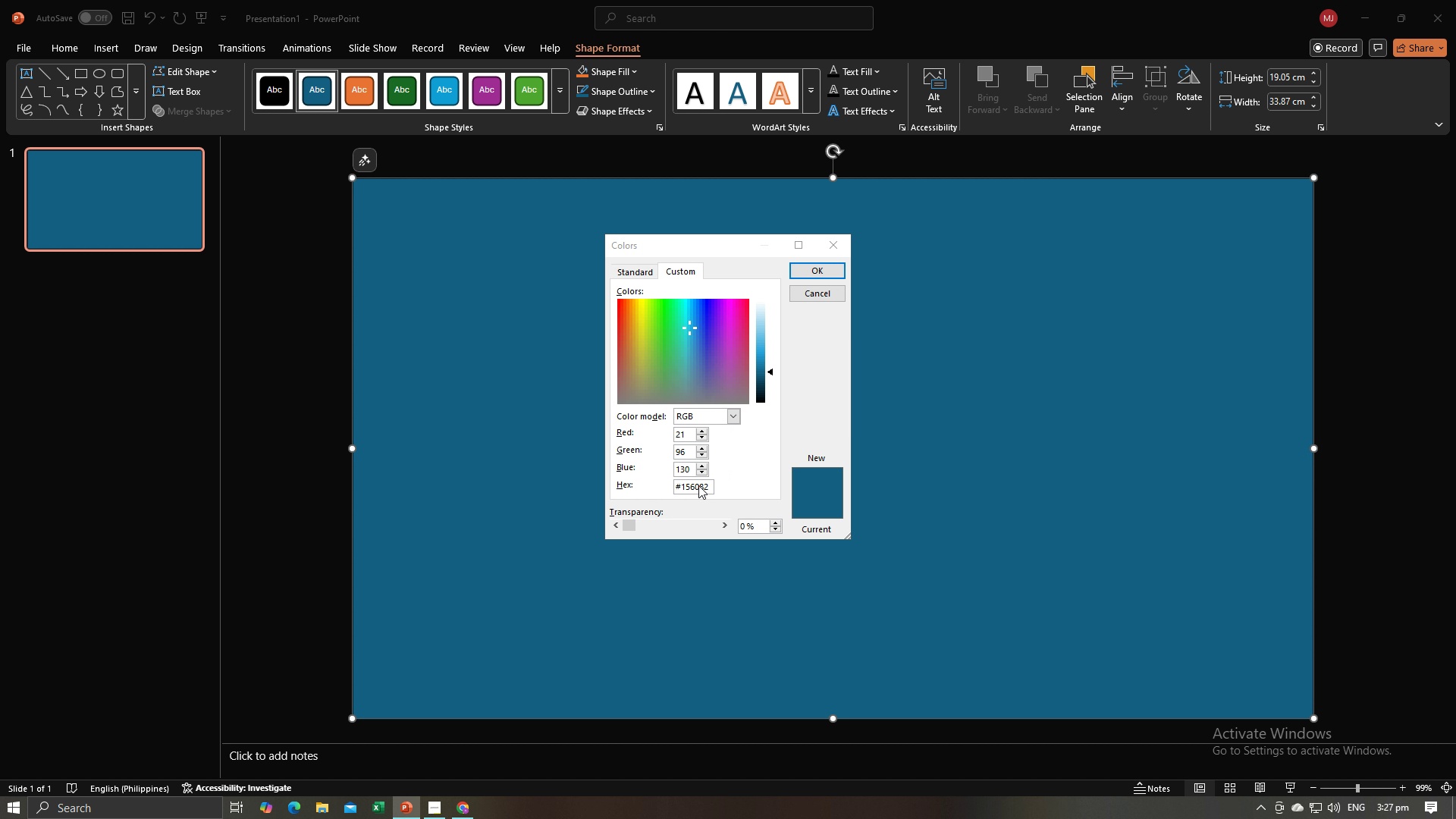 
key(Alt+Tab)
 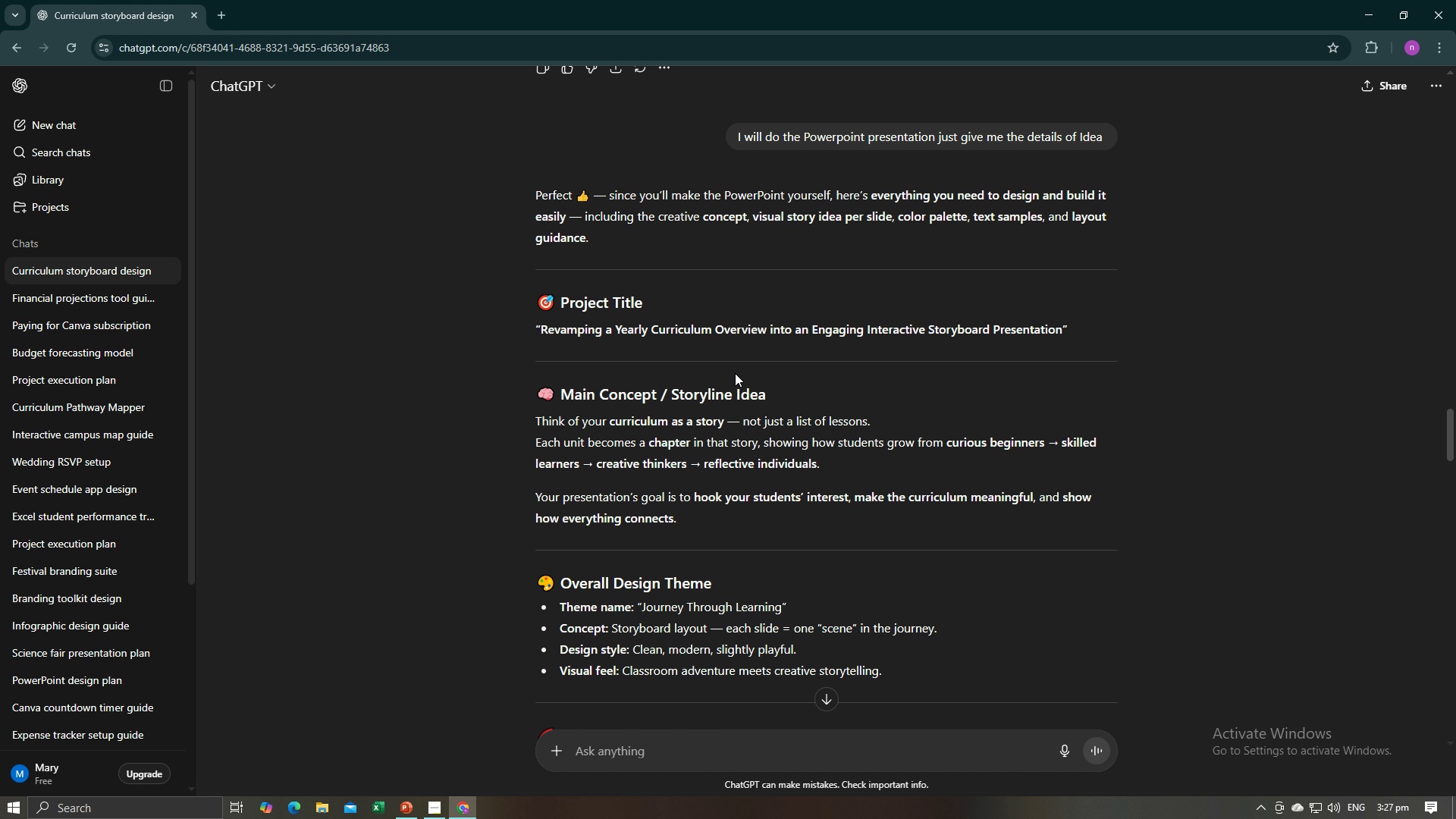 
scroll: coordinate [737, 387], scroll_direction: up, amount: 25.0
 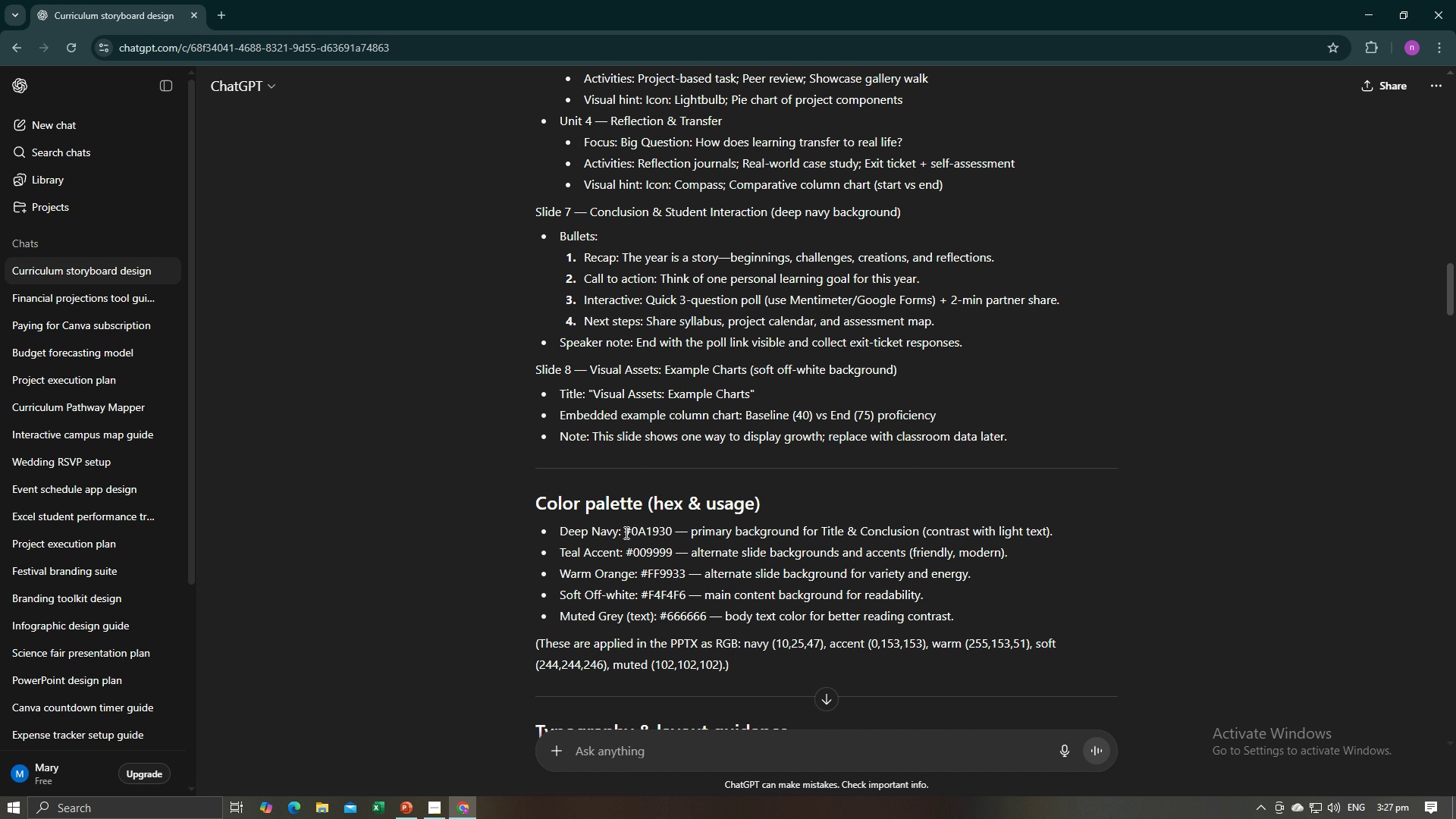 
wait(5.18)
 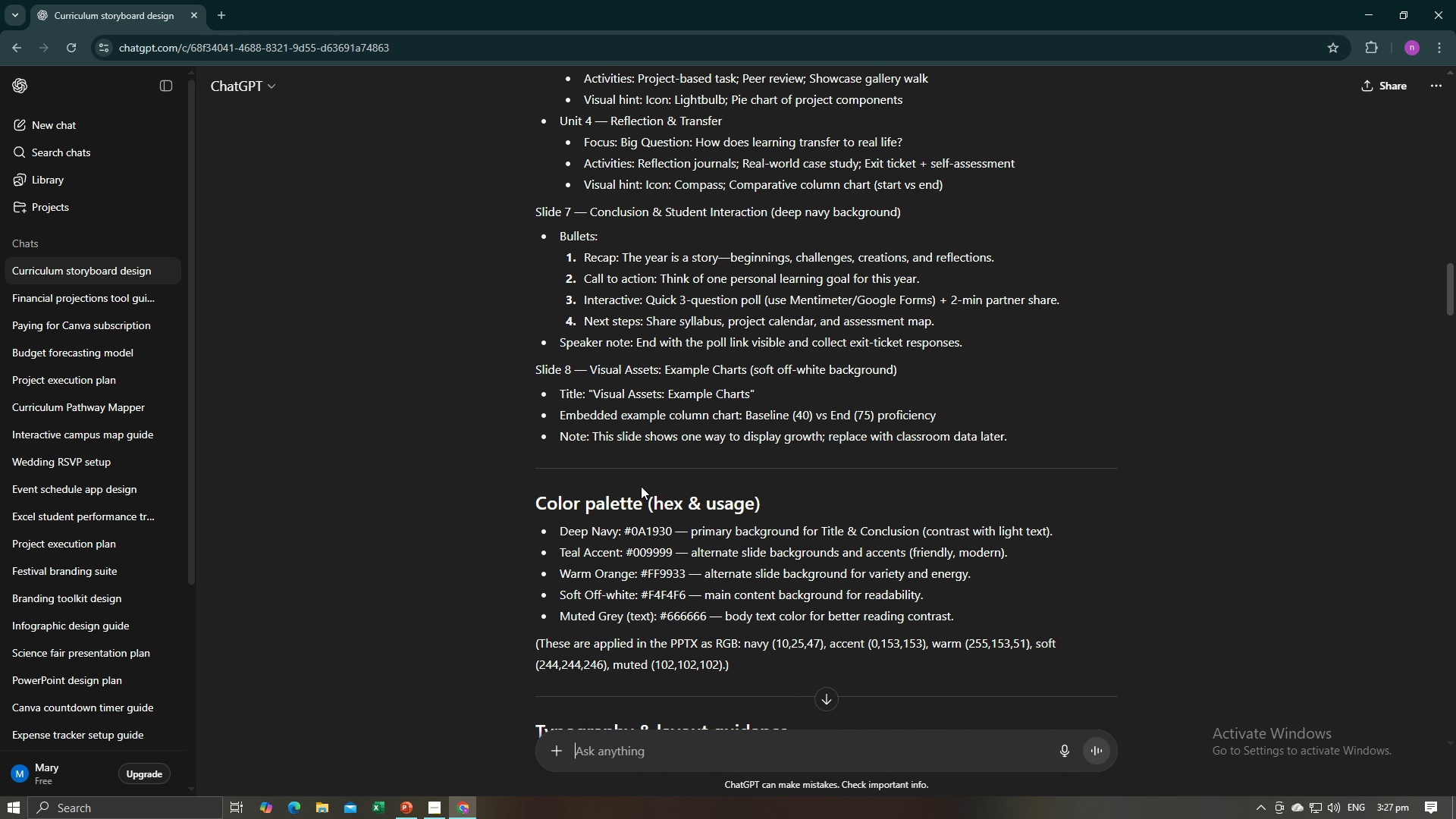 
left_click_drag(start_coordinate=[618, 532], to_coordinate=[535, 524])
 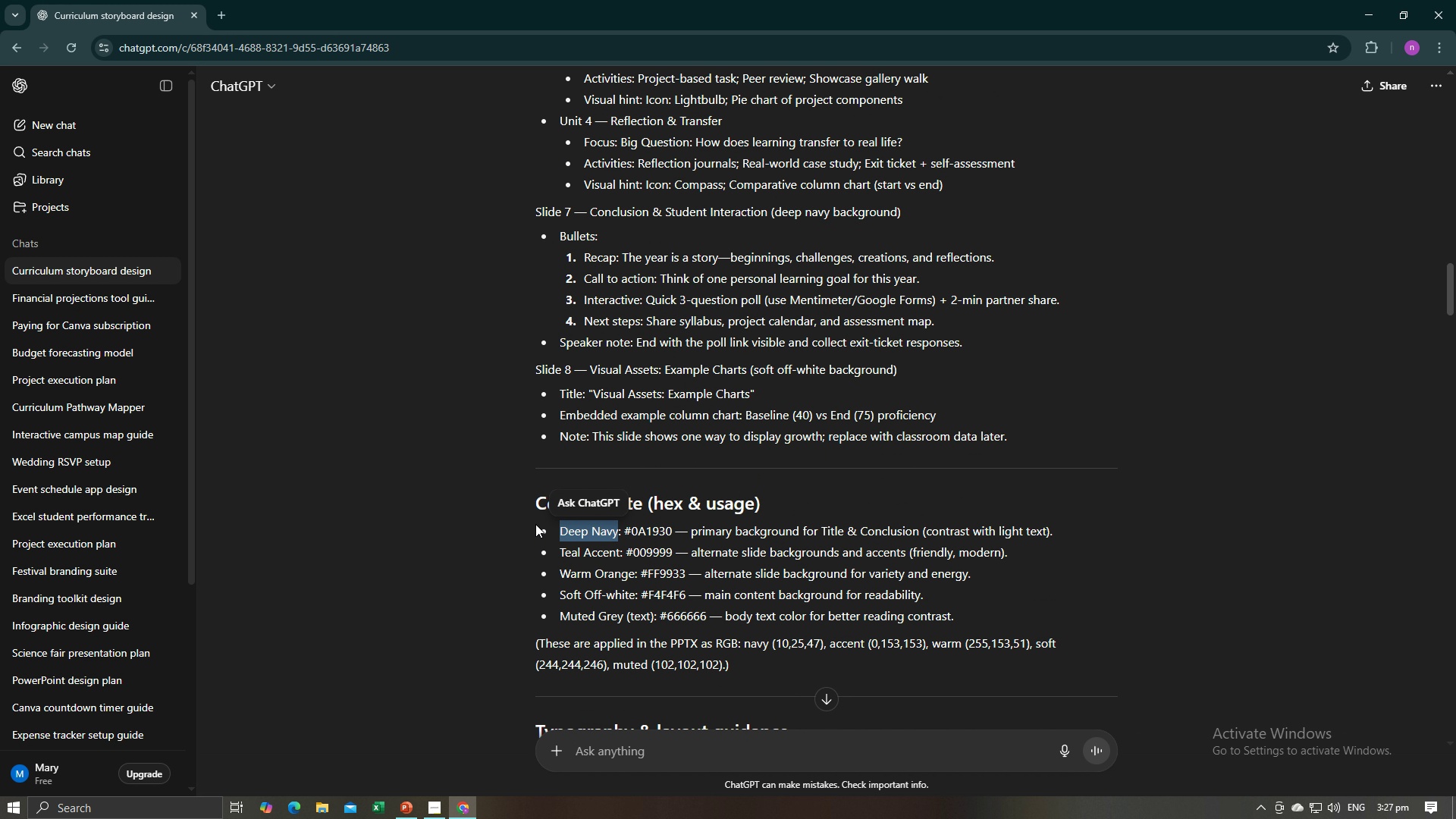 
key(Control+C)
 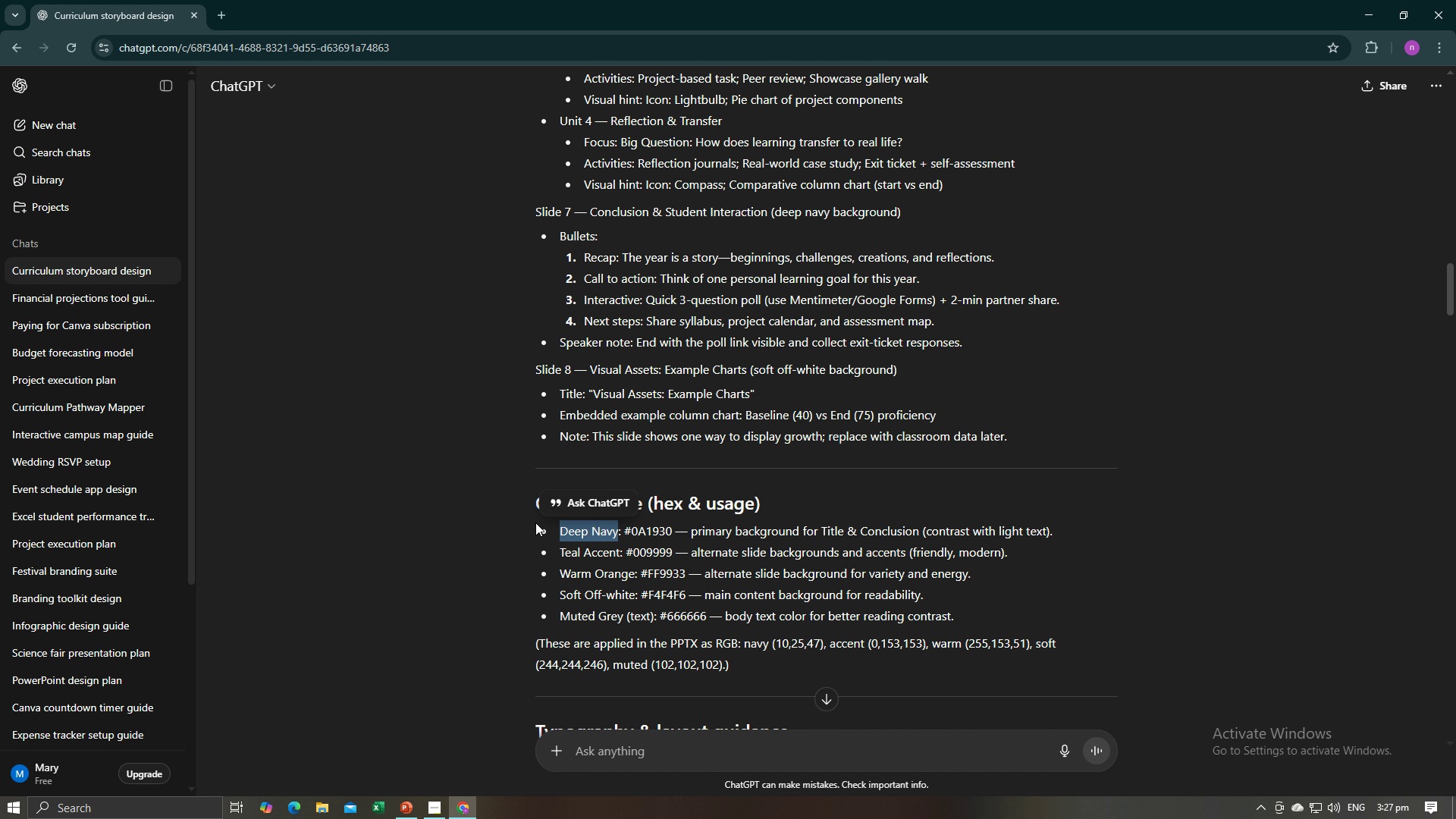 
key(Control+C)
 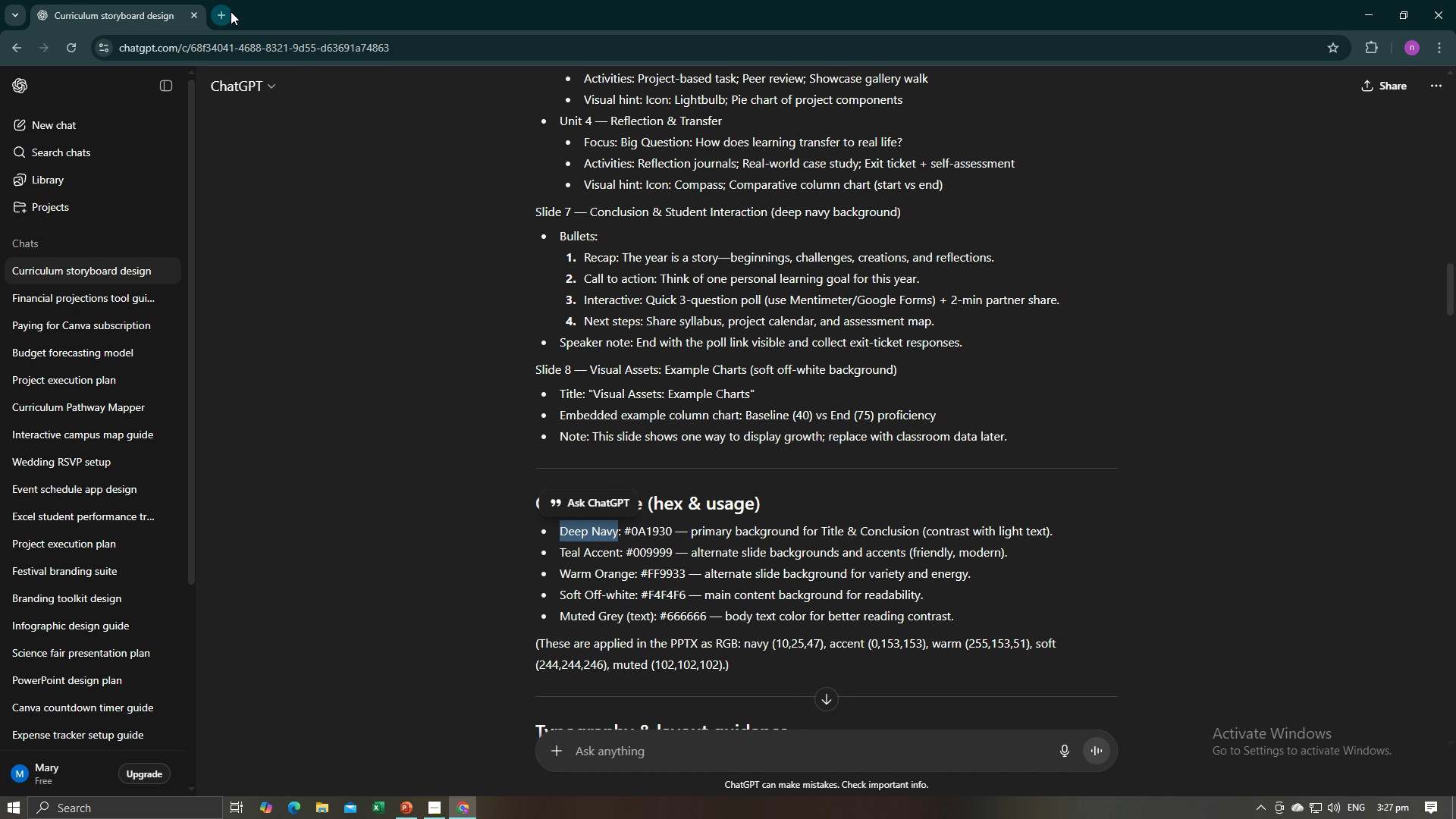 
double_click([230, 11])
 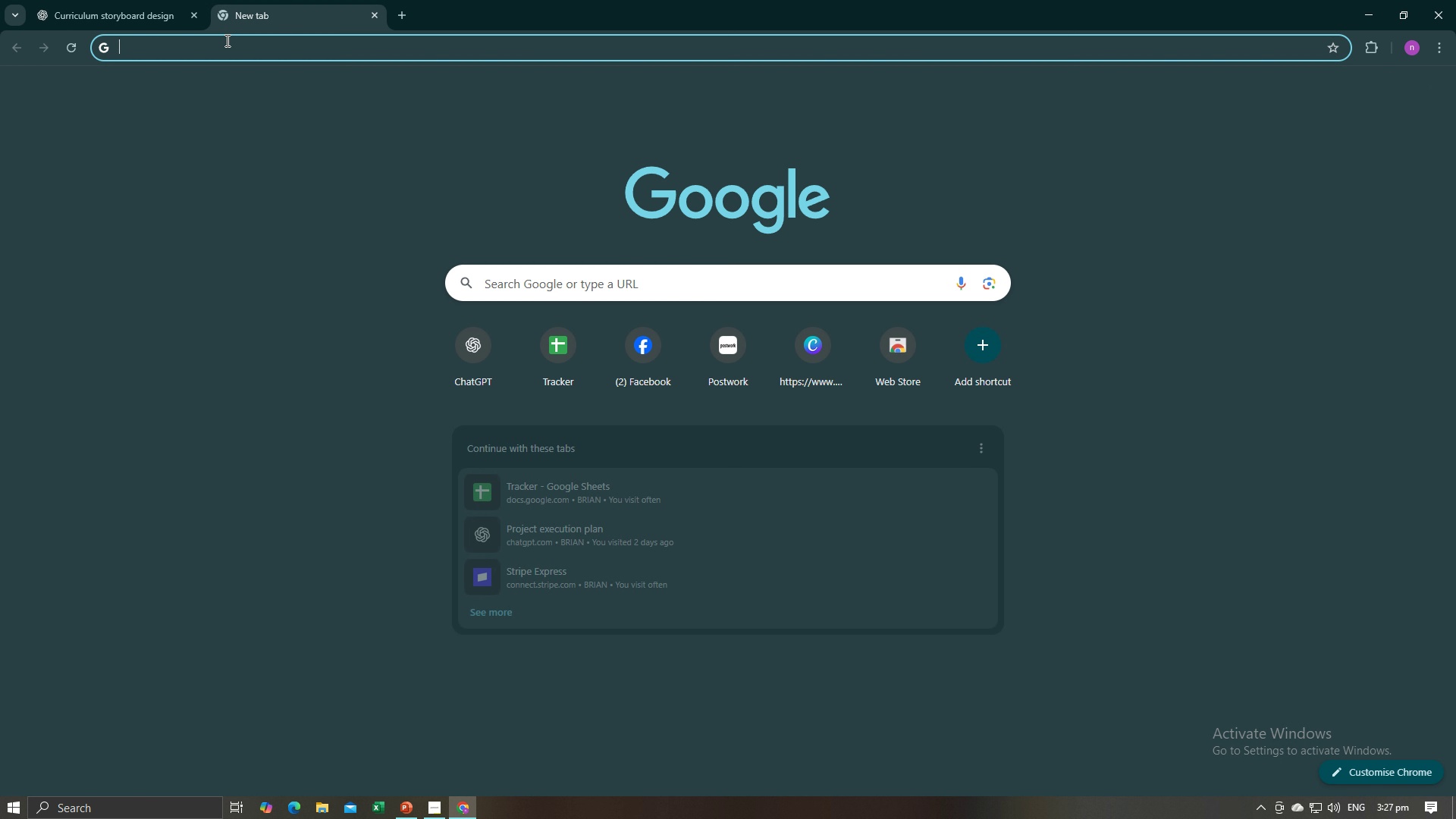 
left_click([226, 40])
 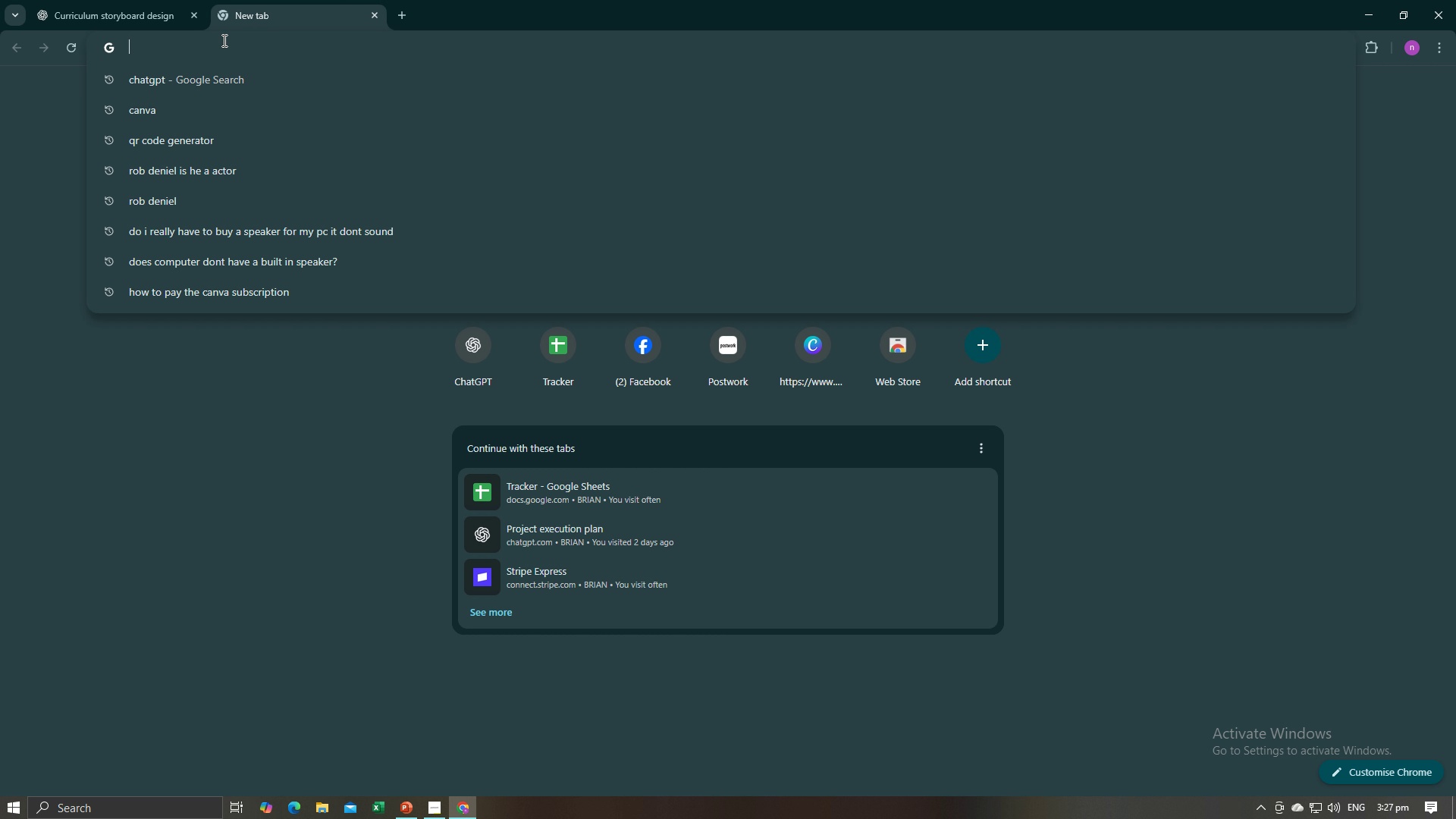 
type(Hex code of )
 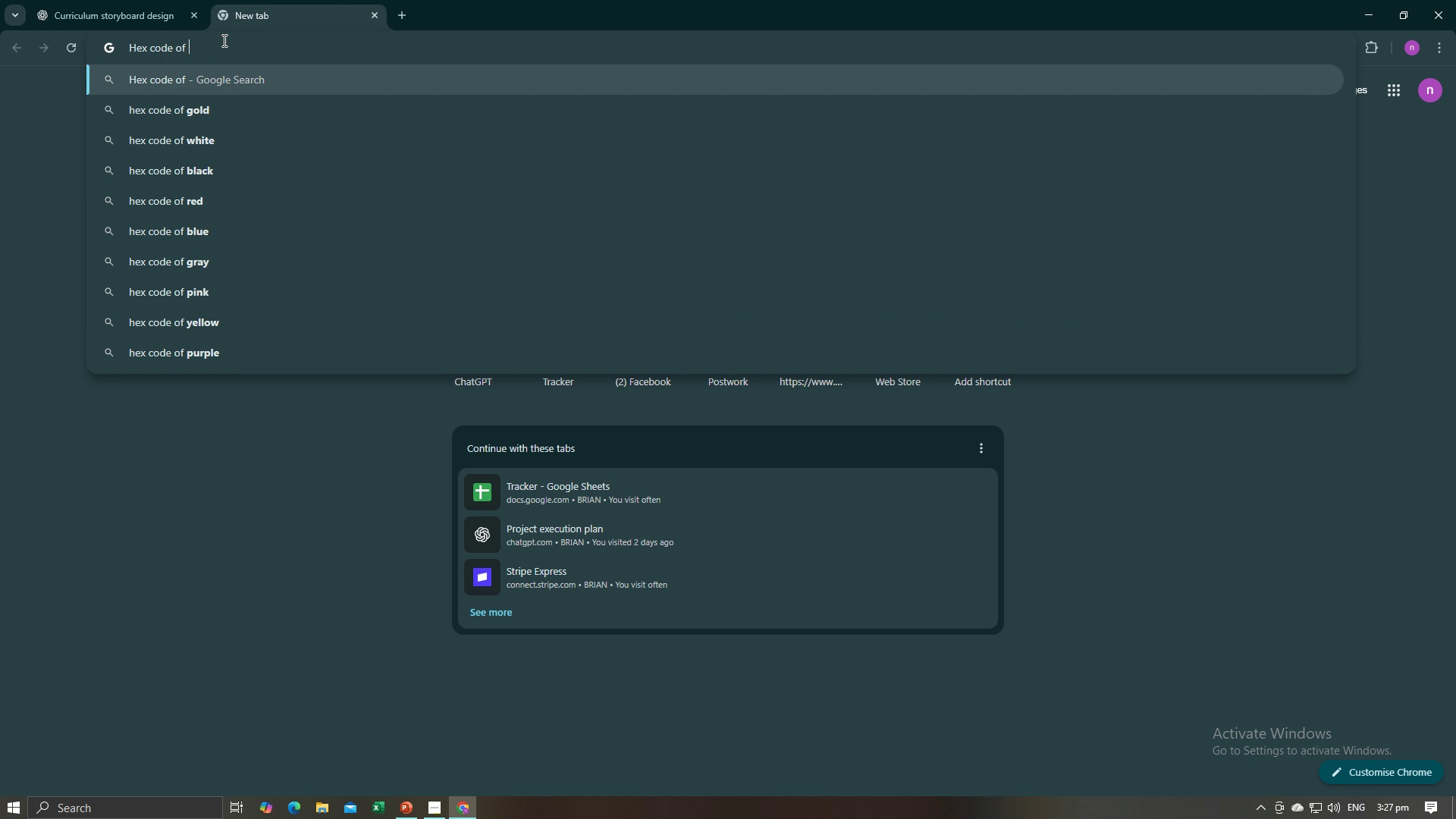 
key(Control+V)
 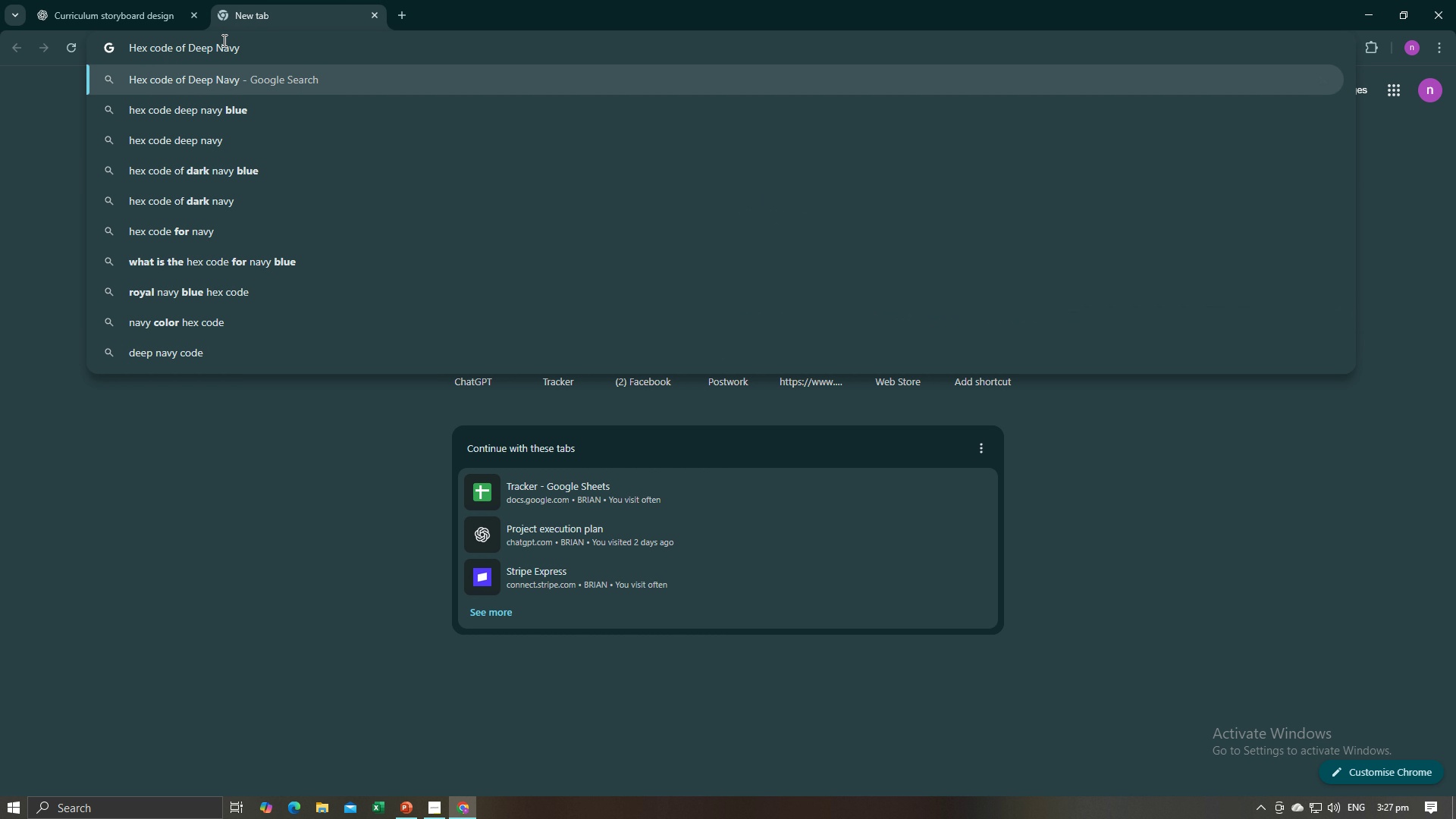 
key(Enter)
 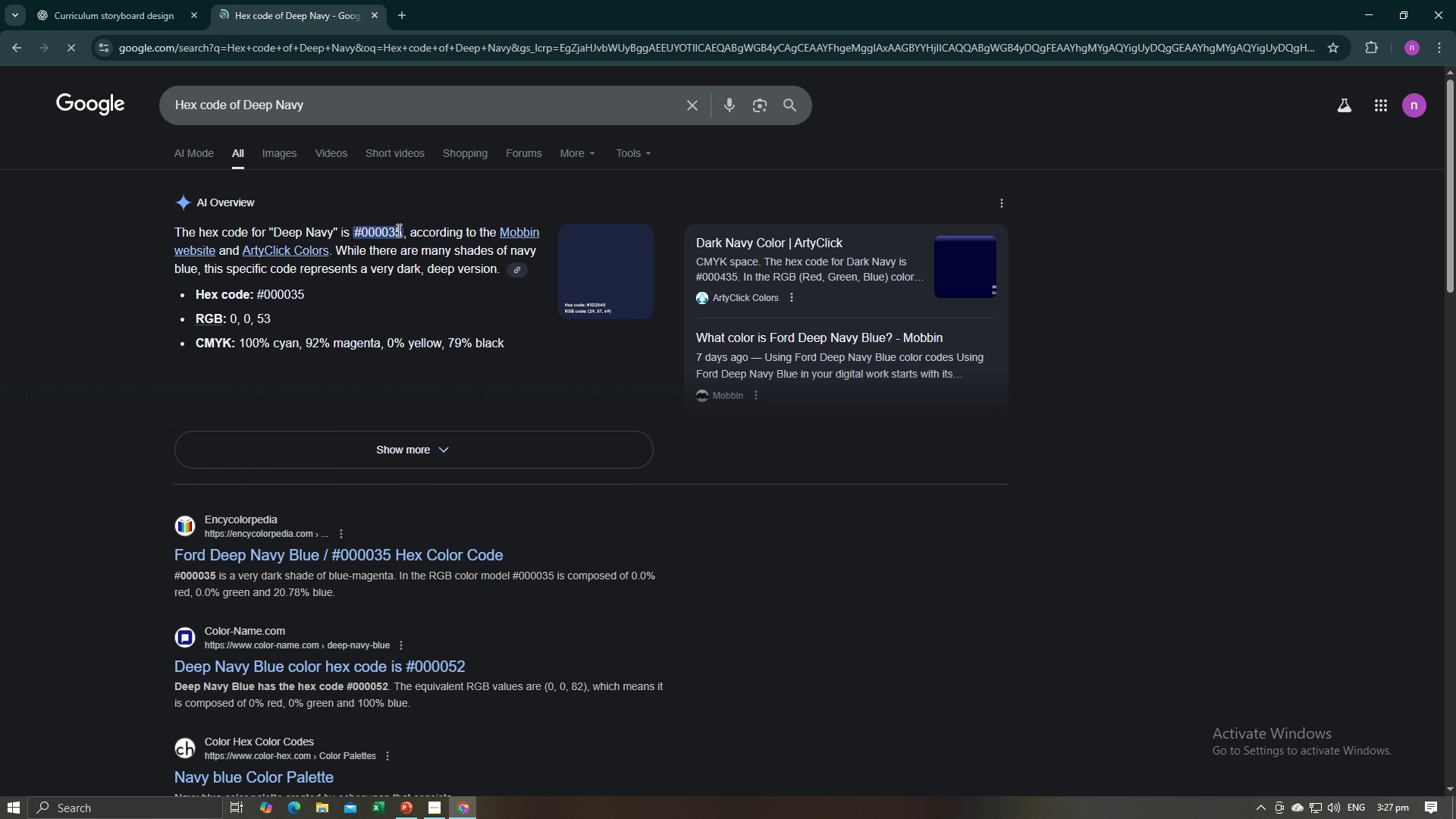 
wait(5.58)
 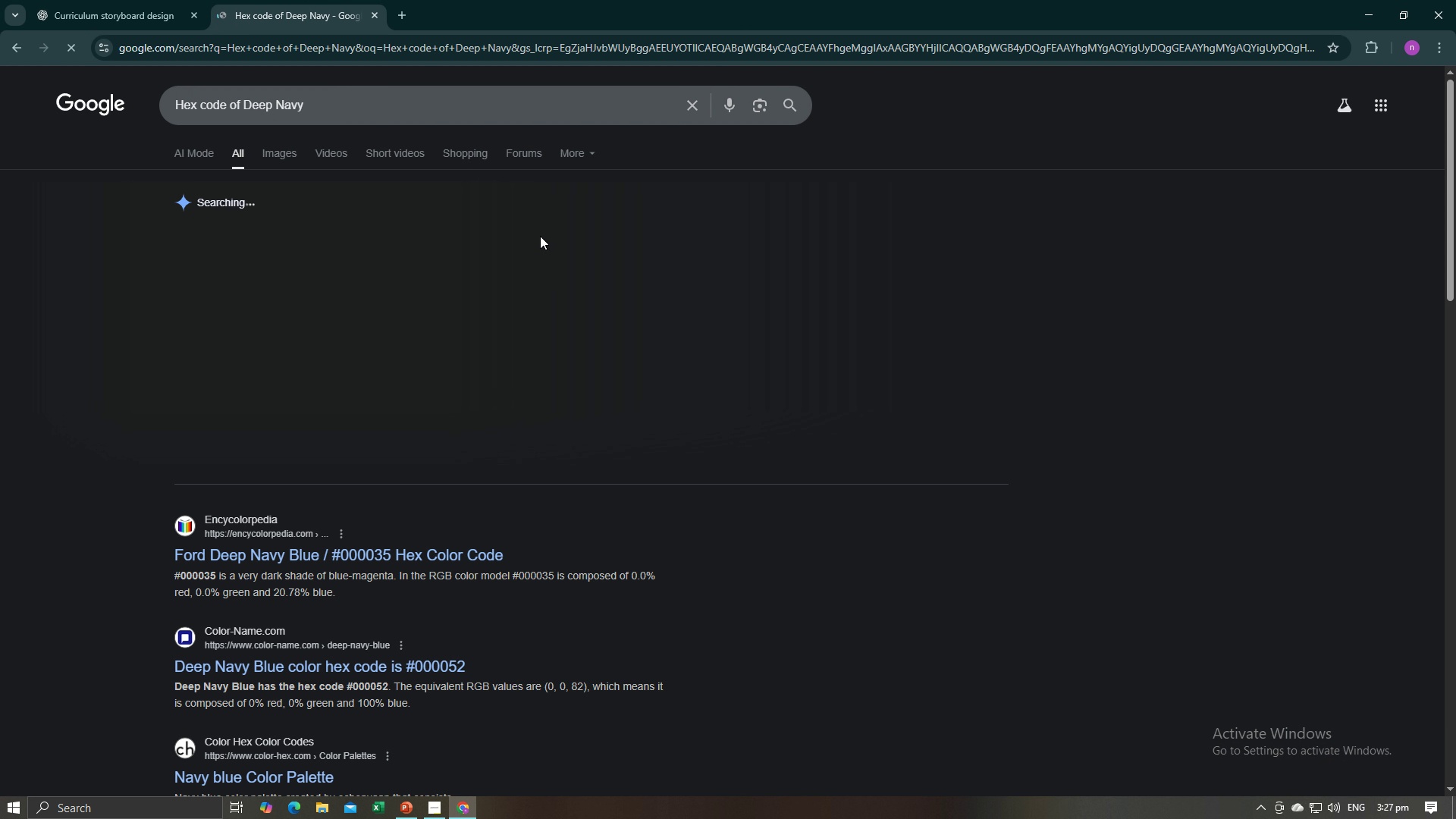 
left_click_drag(start_coordinate=[410, 231], to_coordinate=[356, 228])
 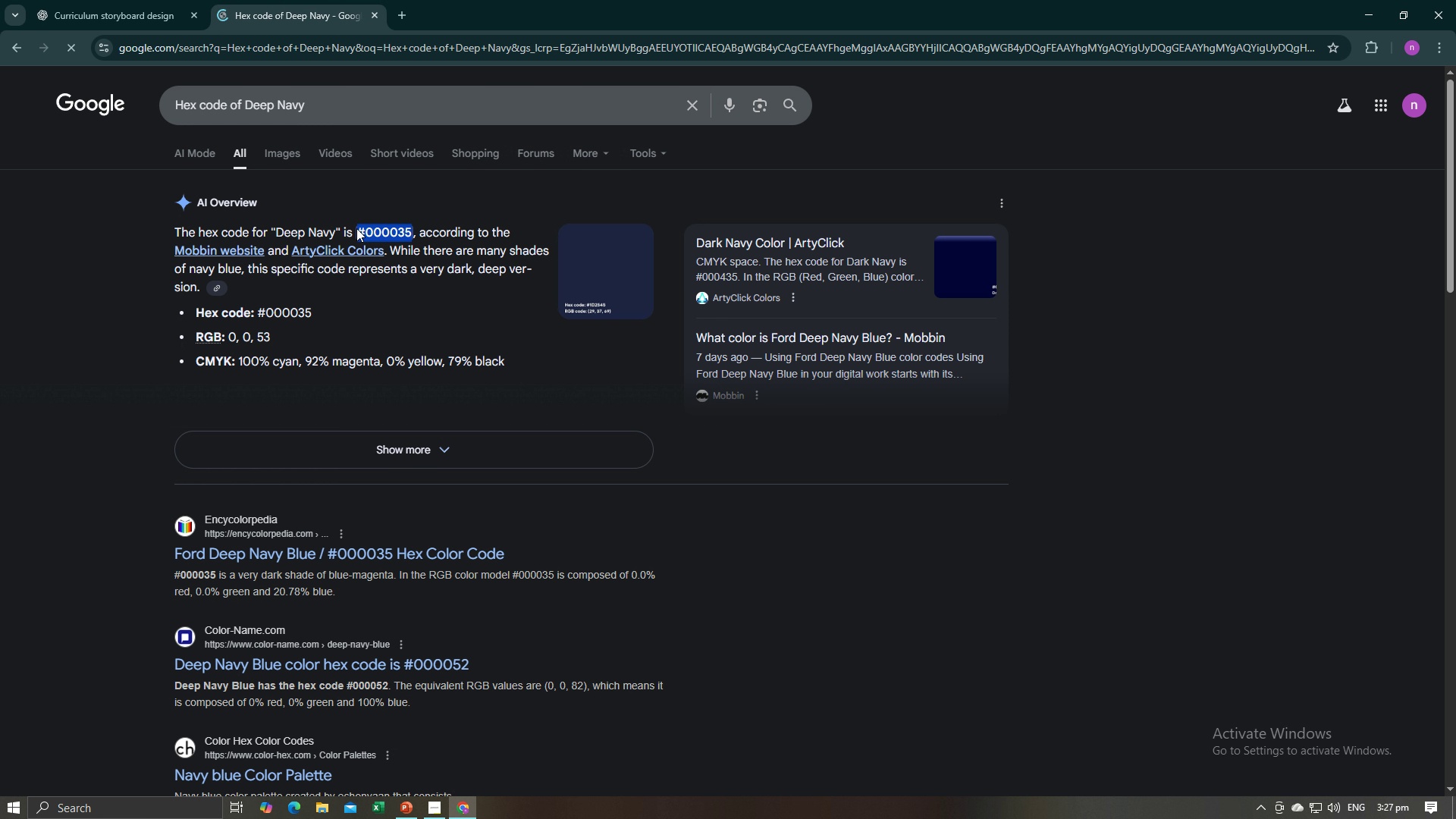 
key(Control+C)
 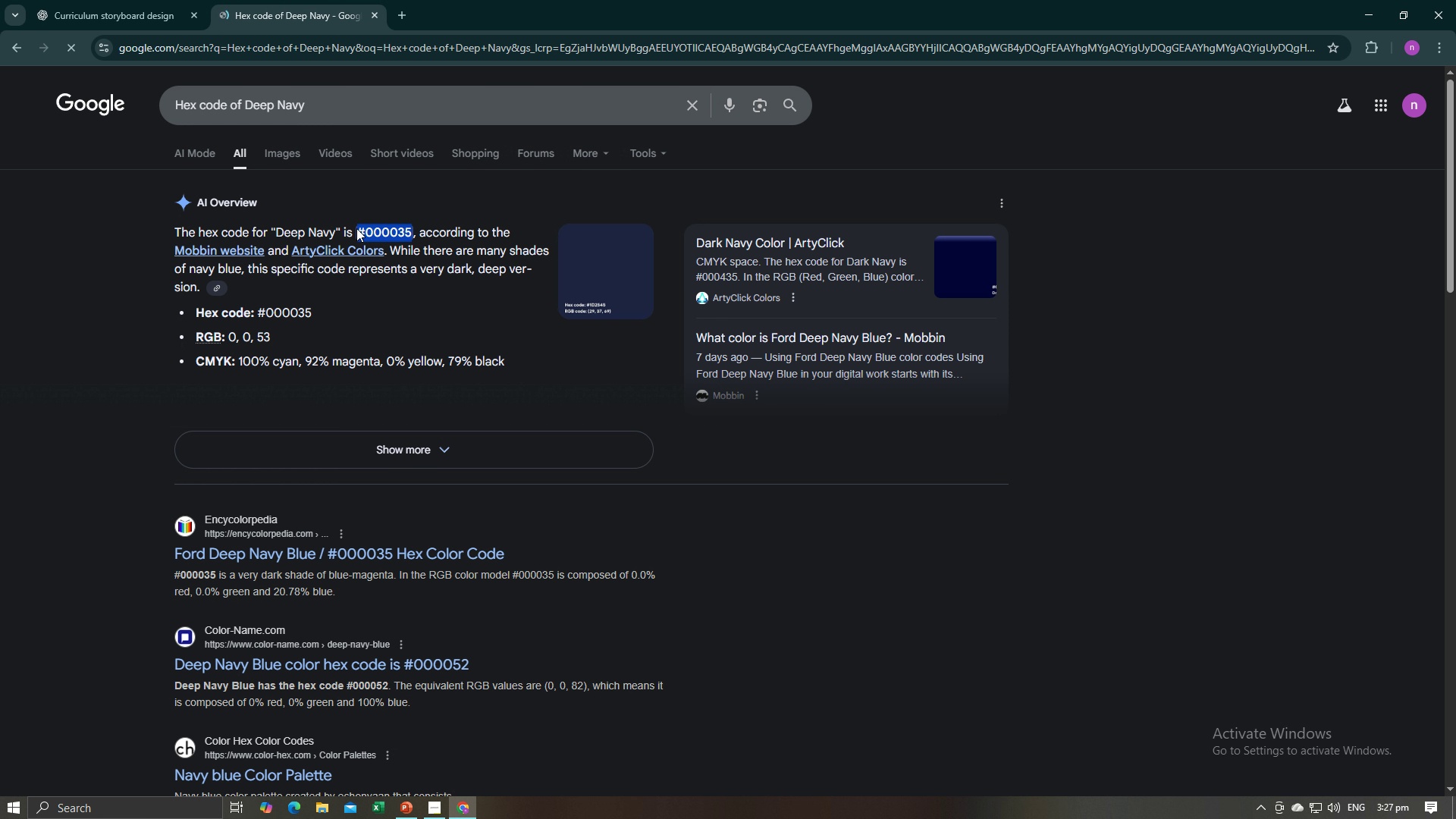 
key(Control+C)
 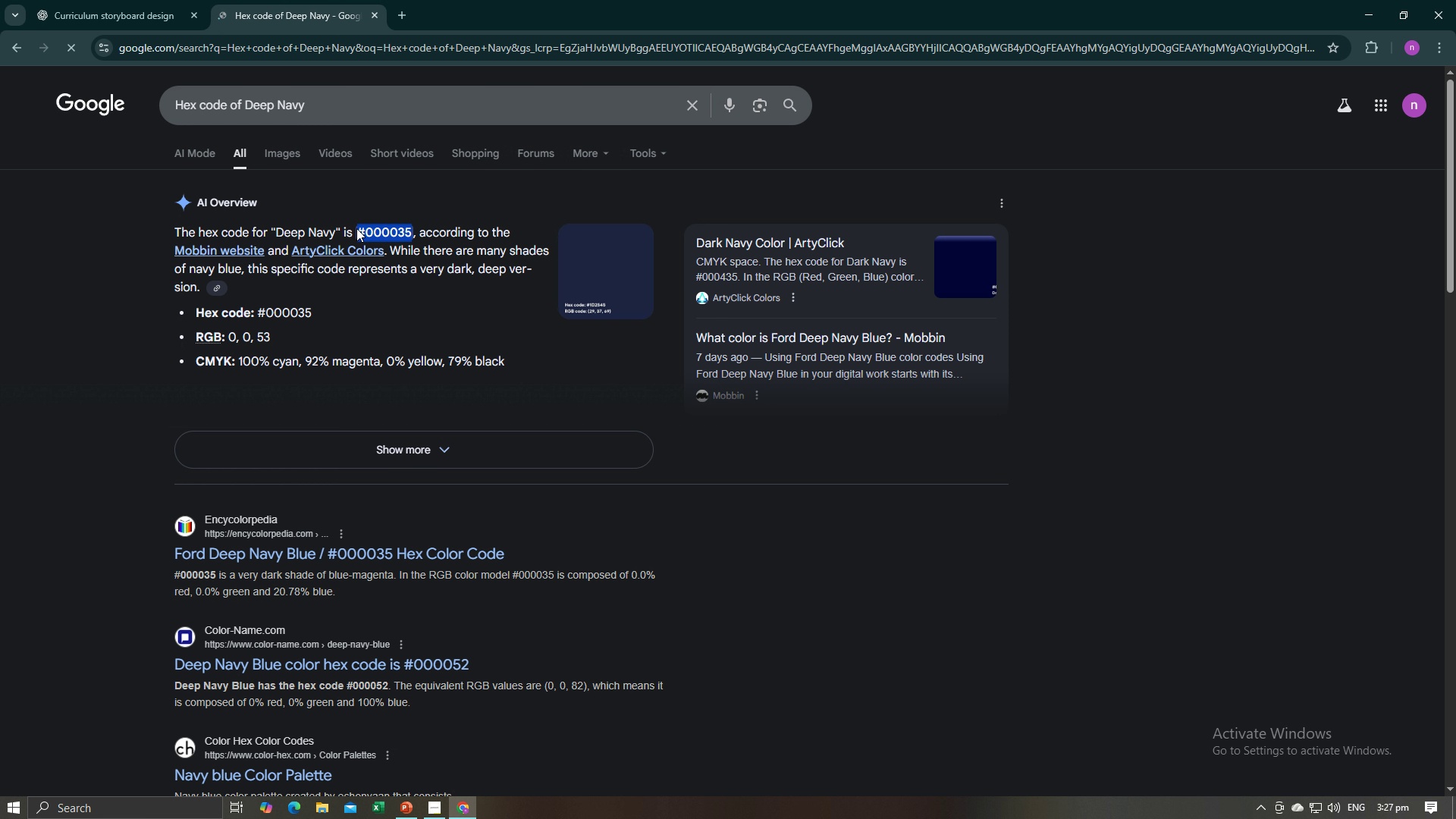 
key(Alt+Tab)
 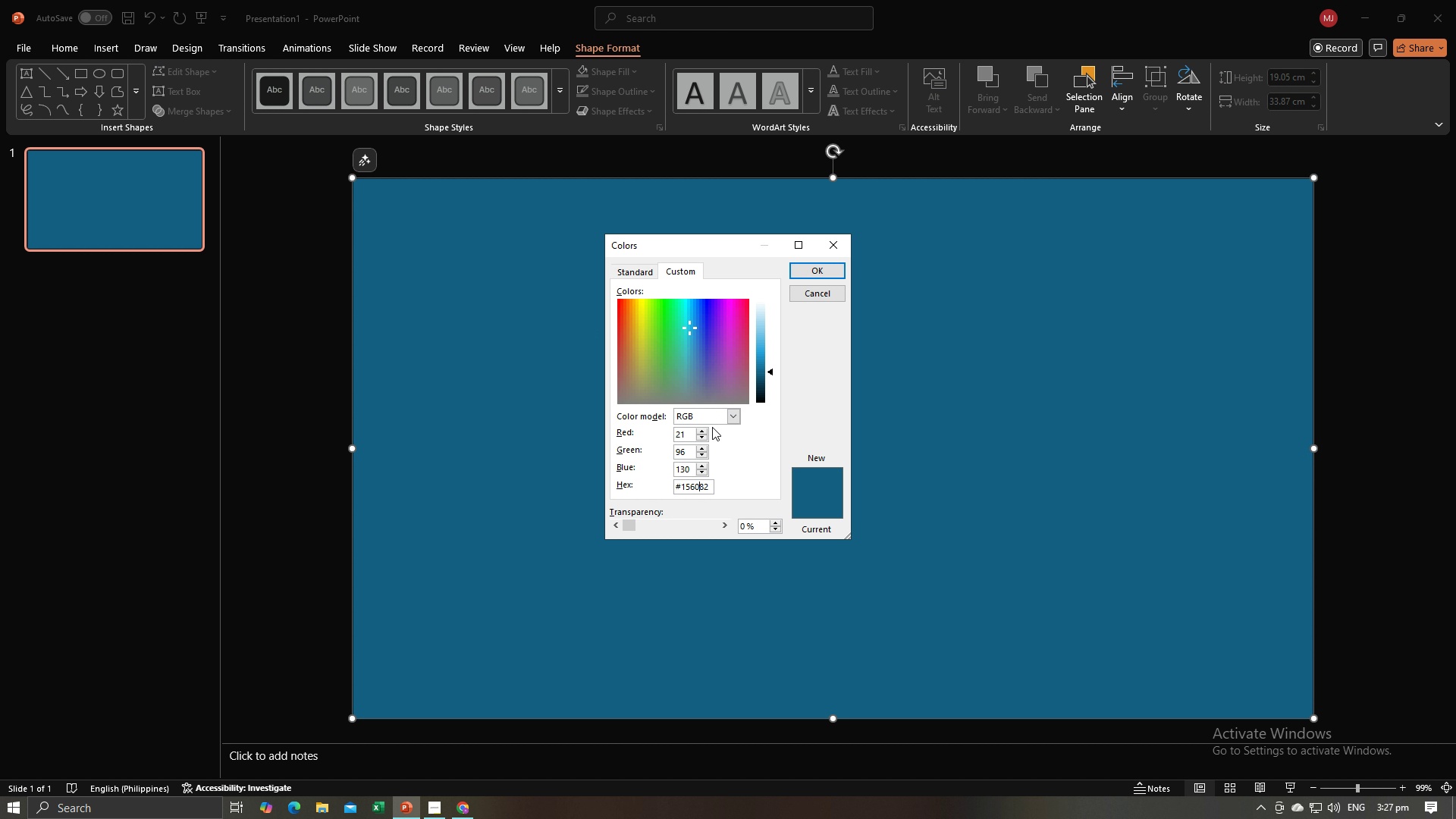 
left_click([734, 411])
 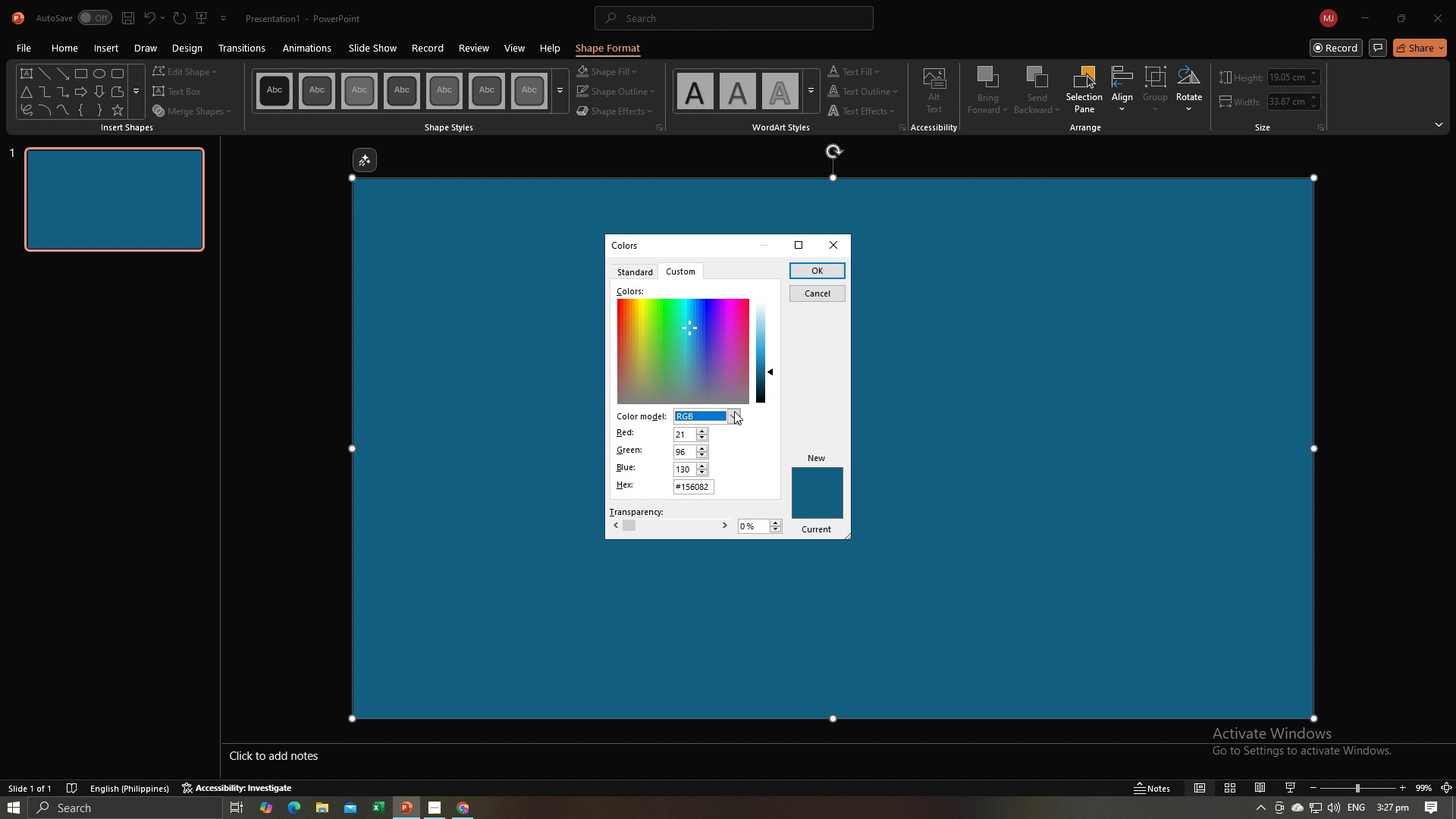 
left_click([734, 411])
 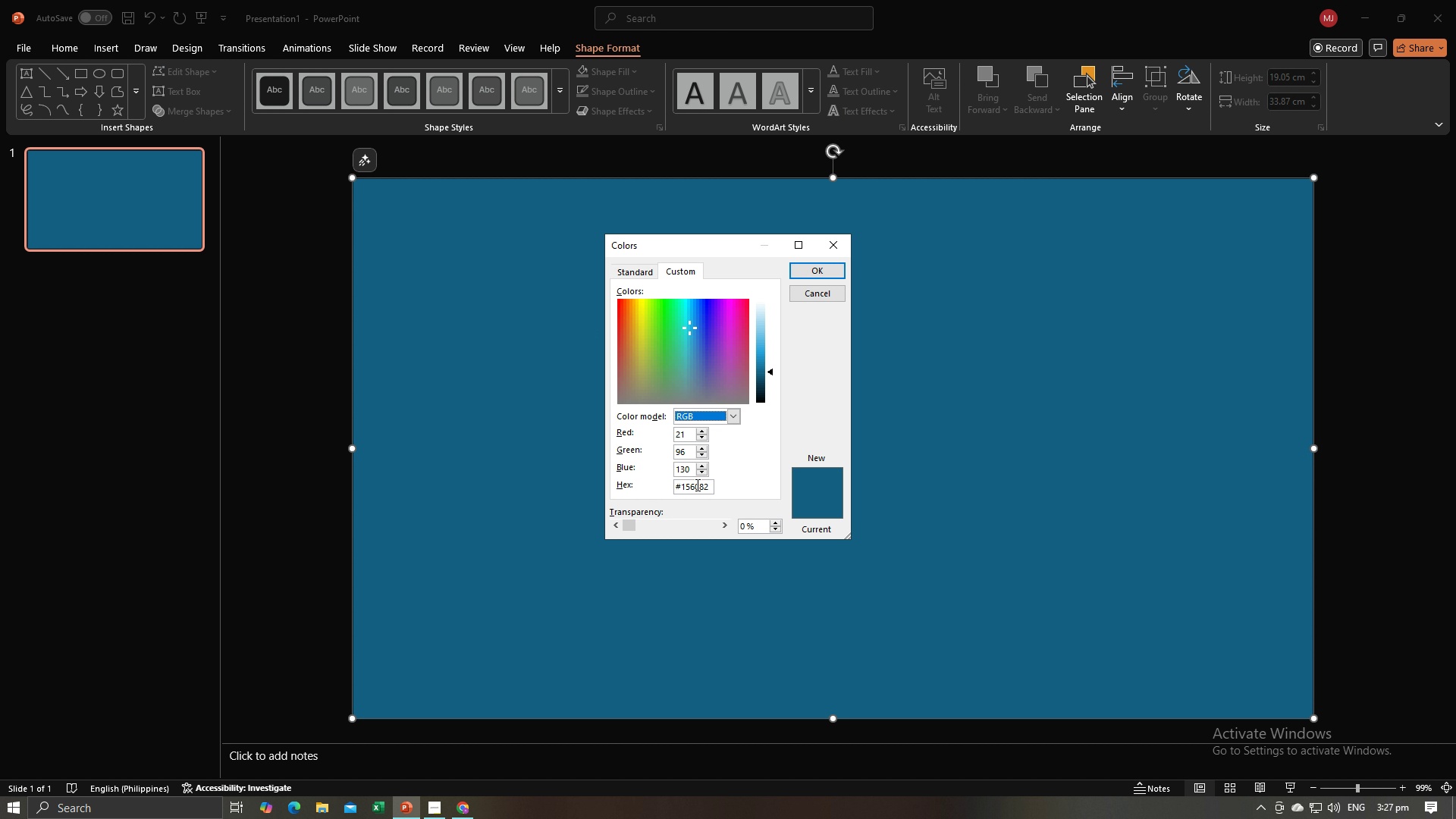 
left_click([696, 485])
 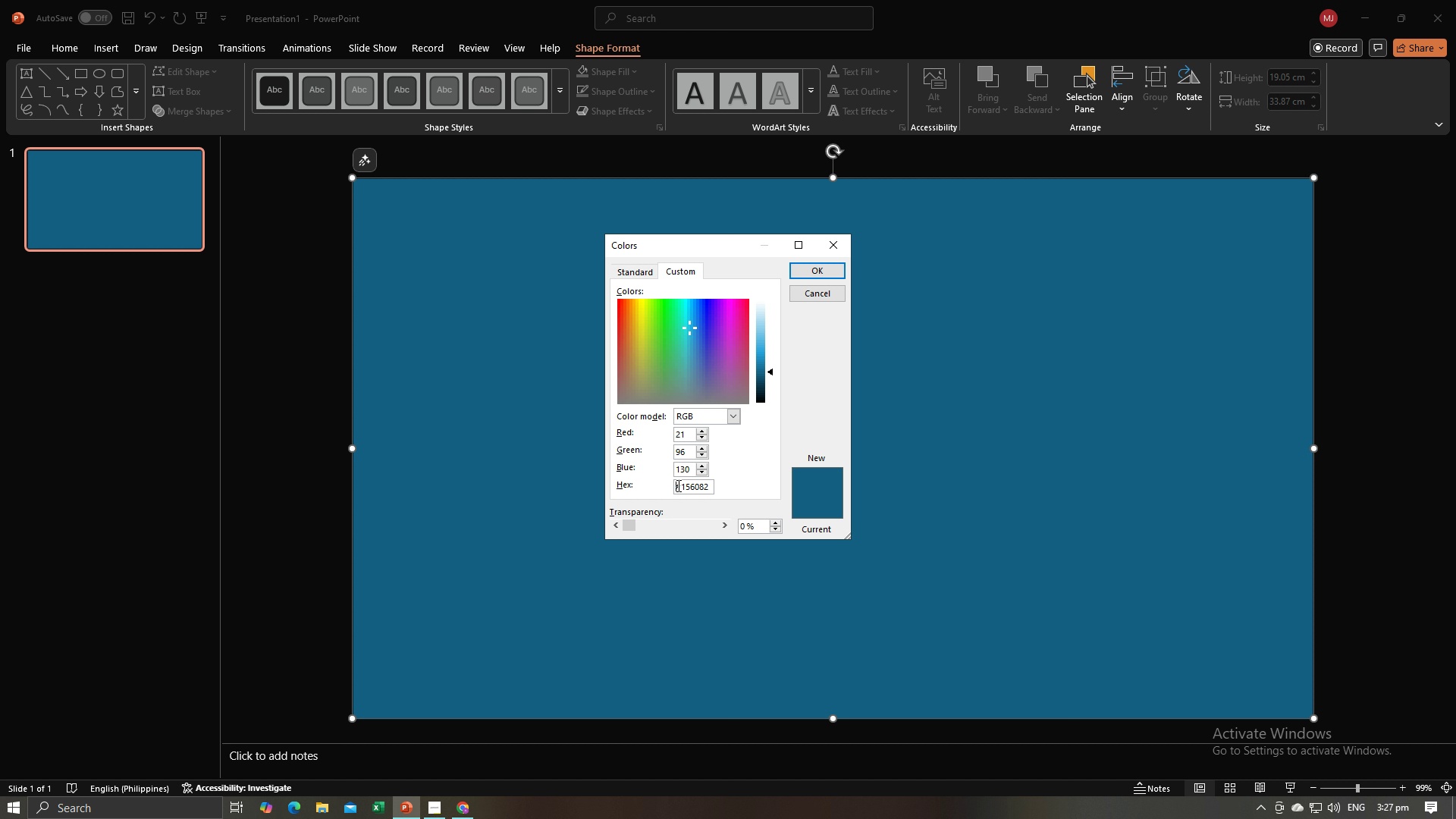 
left_click_drag(start_coordinate=[677, 485], to_coordinate=[710, 488])
 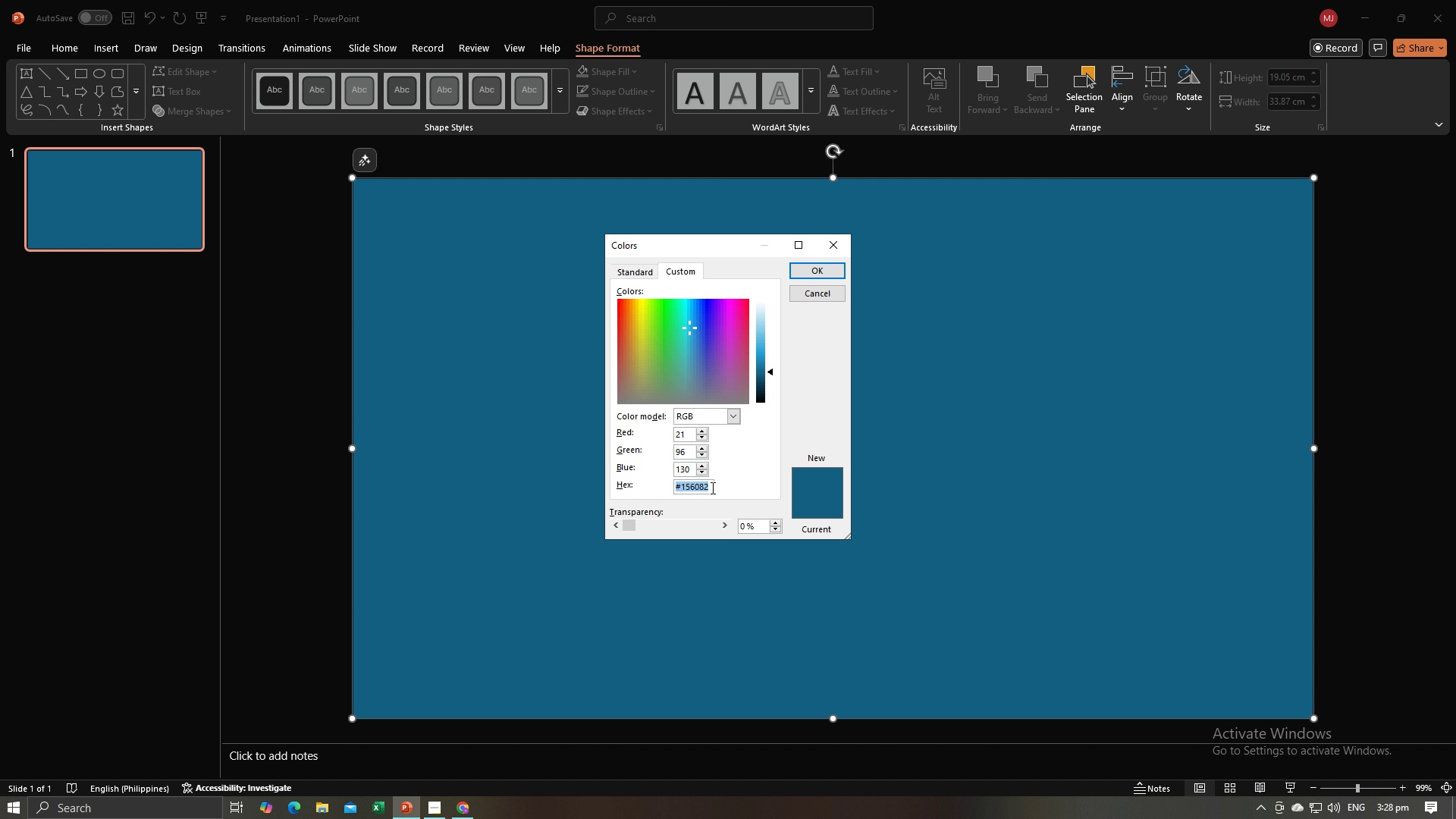 
key(Control+V)
 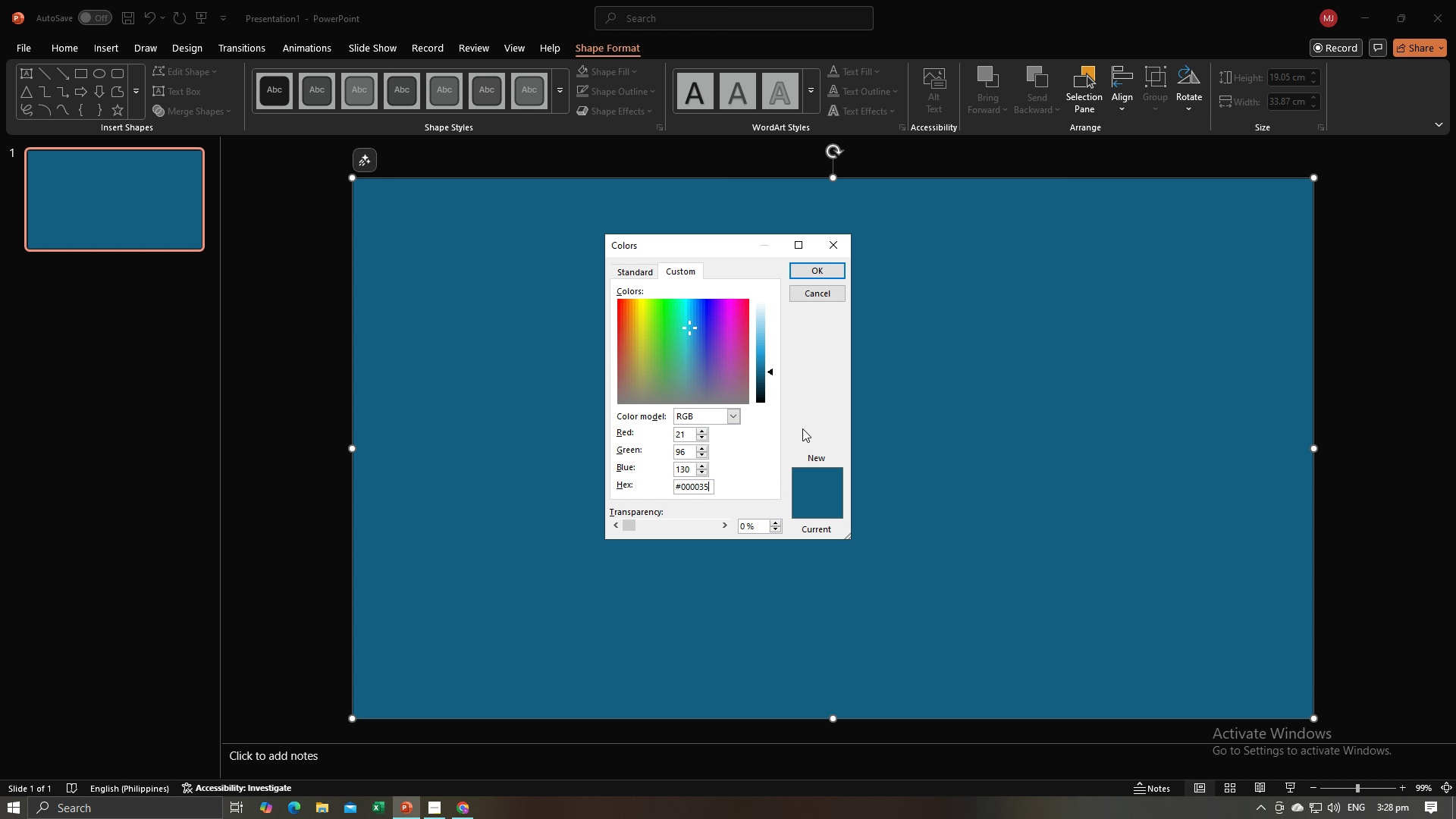 
left_click([803, 268])
 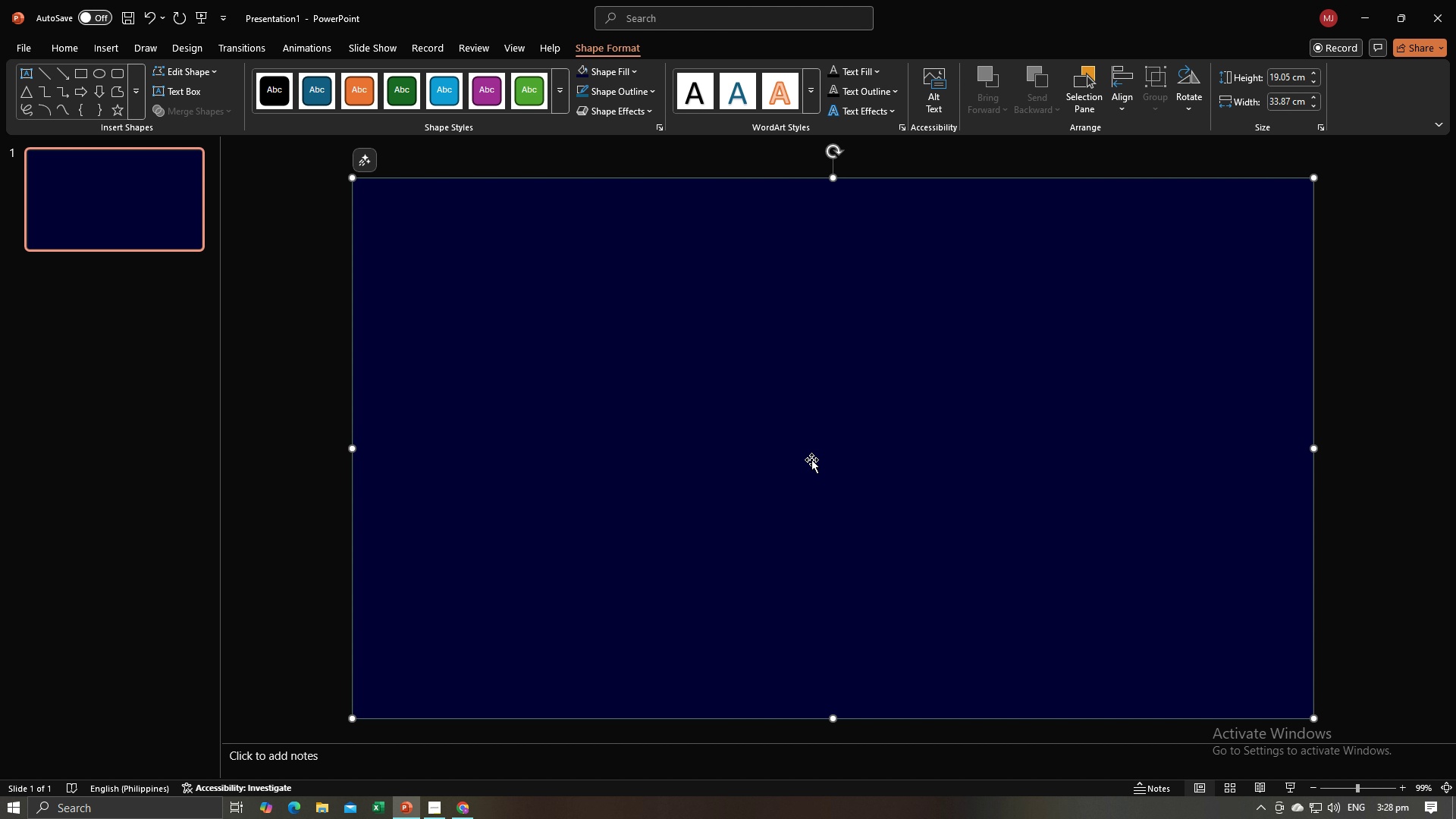 
left_click([811, 460])
 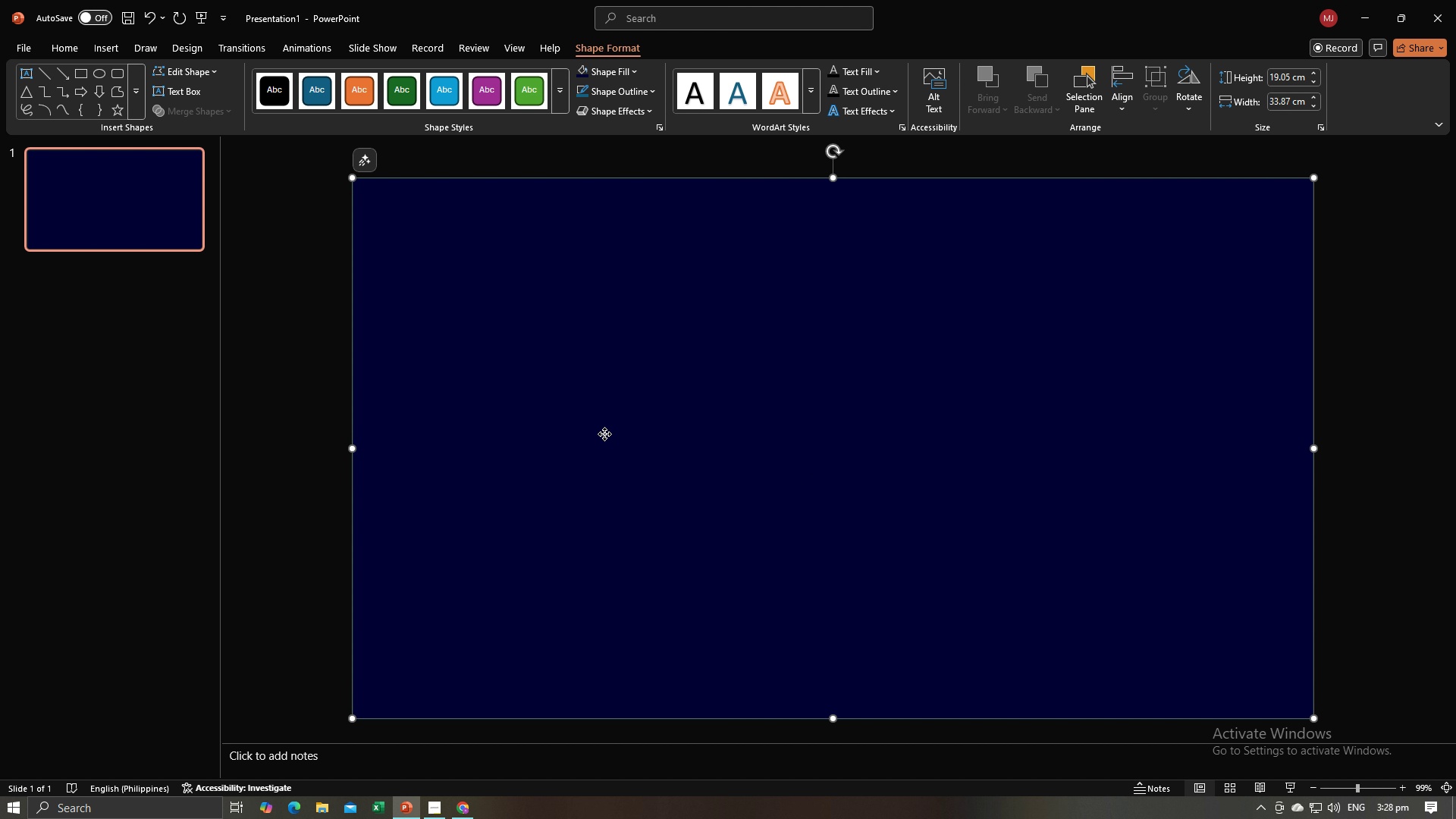 
left_click([604, 434])
 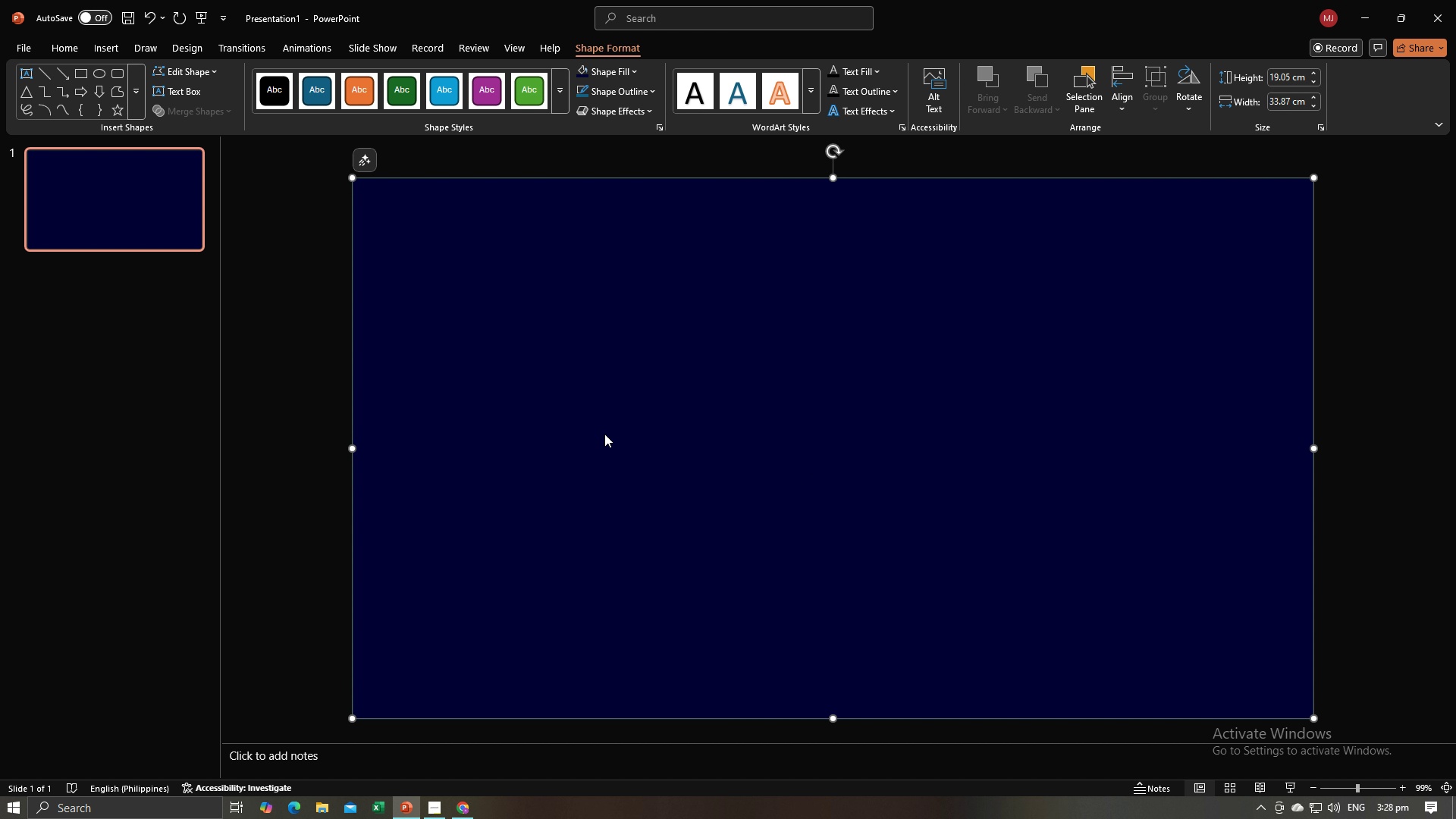 
key(Alt+AltLeft)
 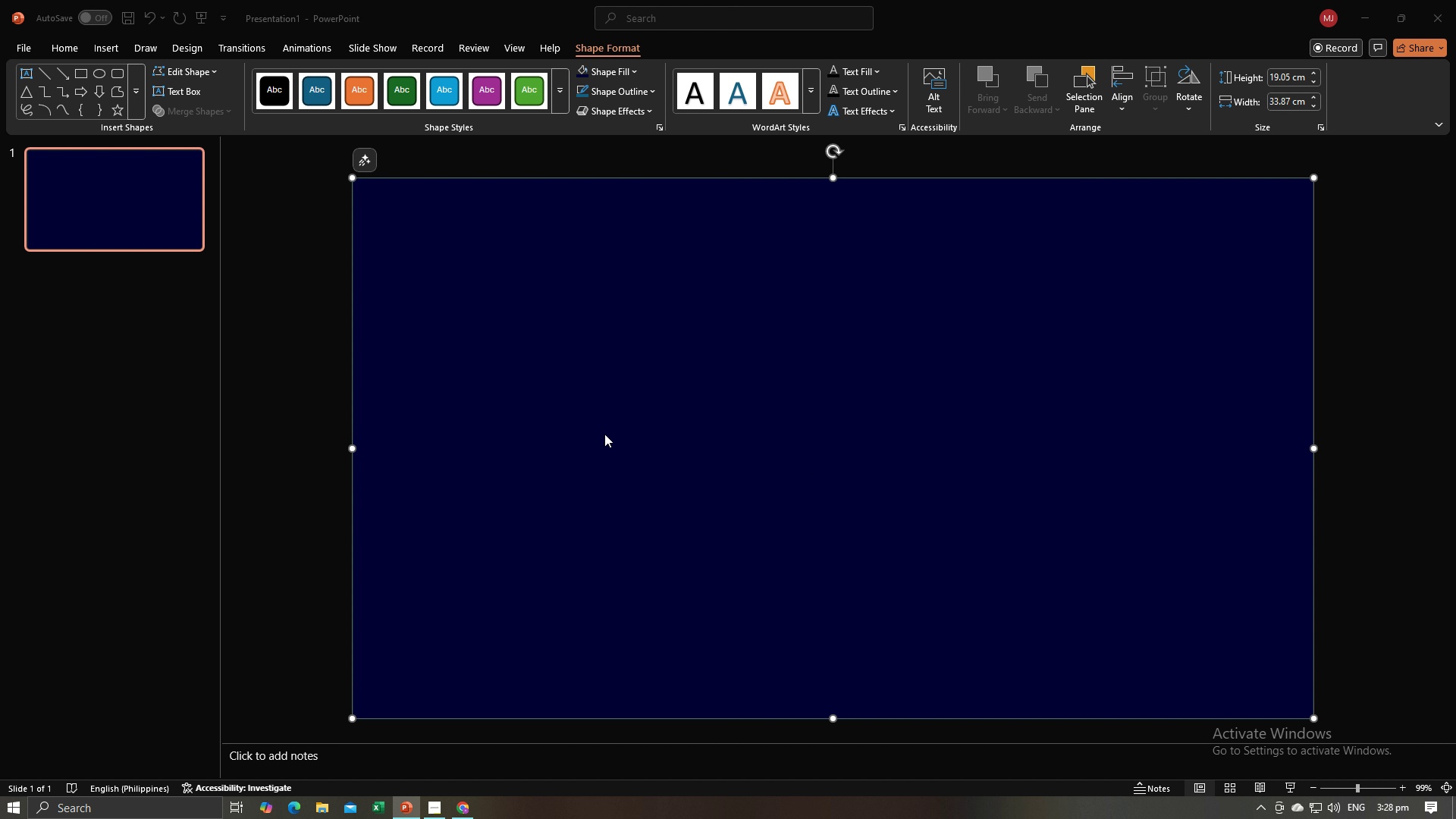 
key(Alt+Tab)
 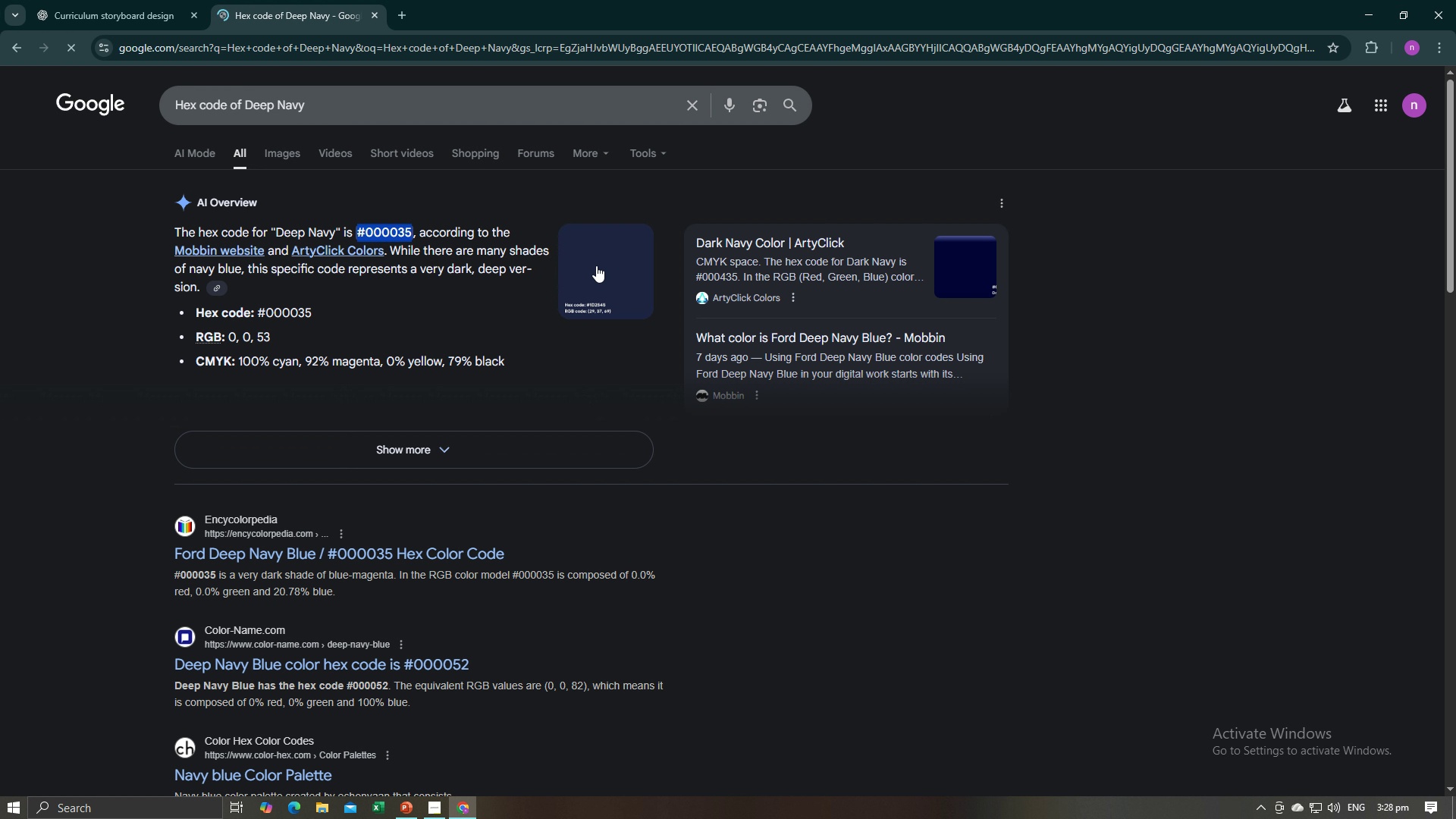 
key(Alt+AltLeft)
 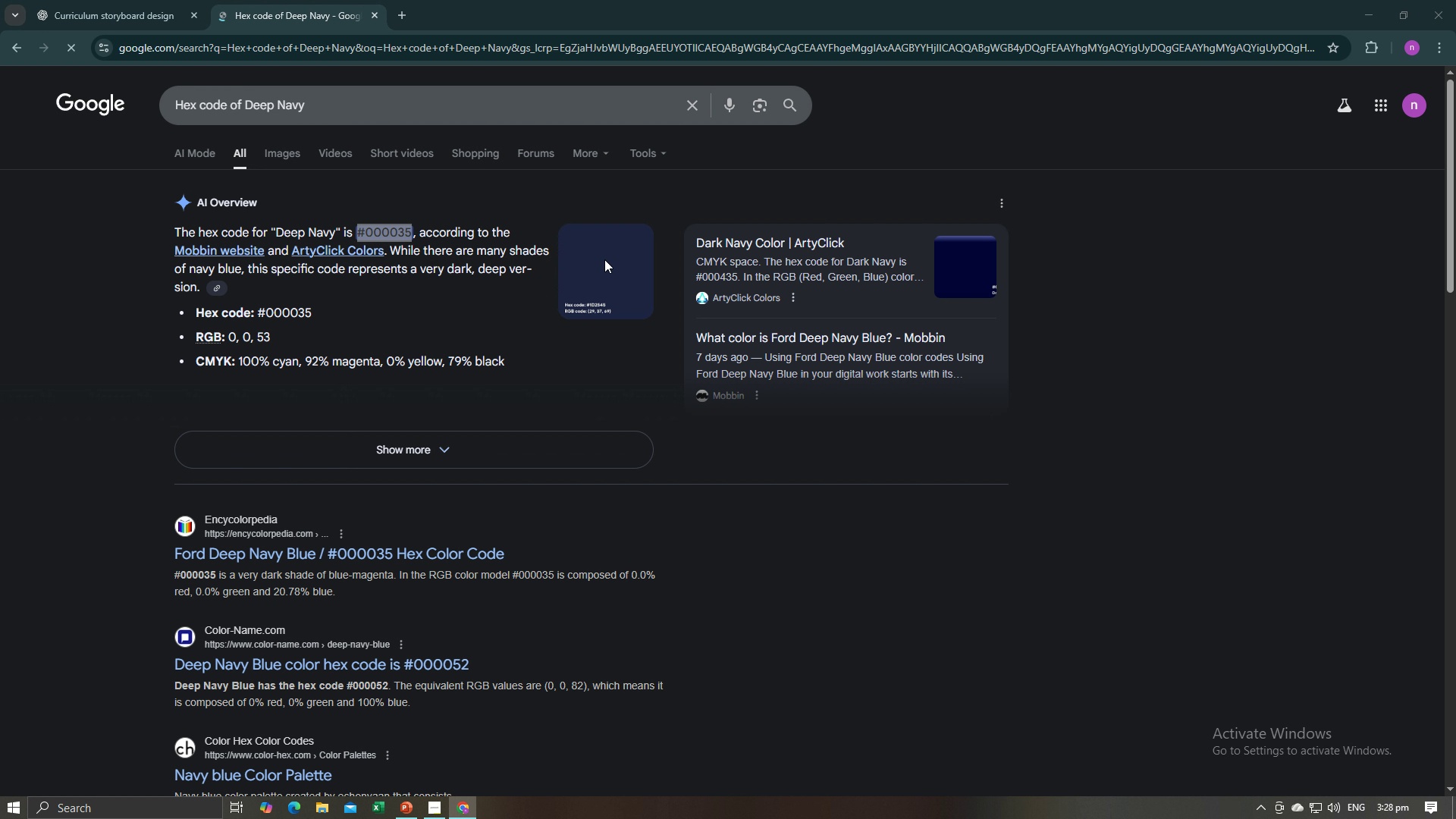 
key(Alt+Tab)
 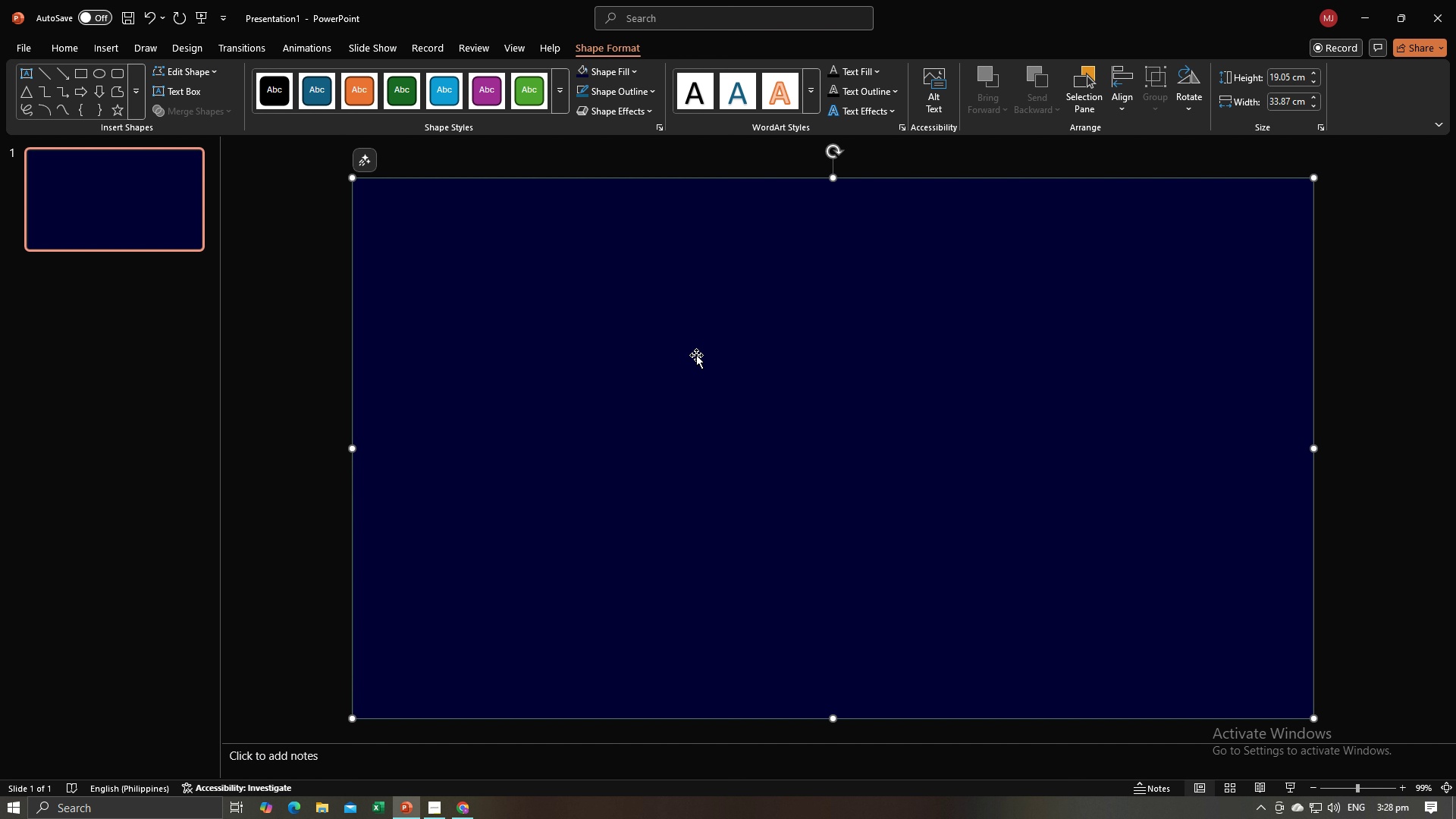 
left_click([696, 355])
 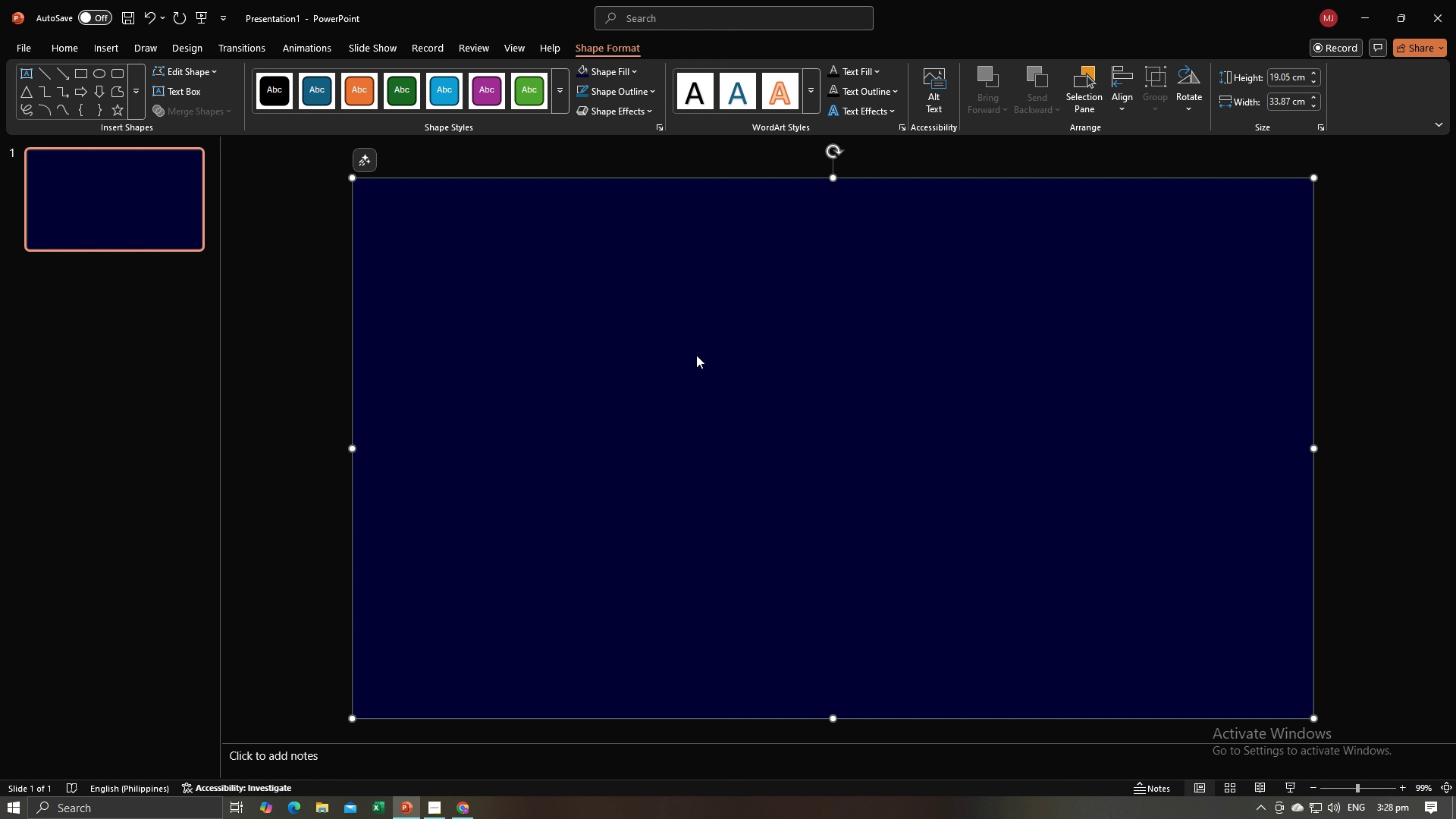 
key(Alt+AltLeft)
 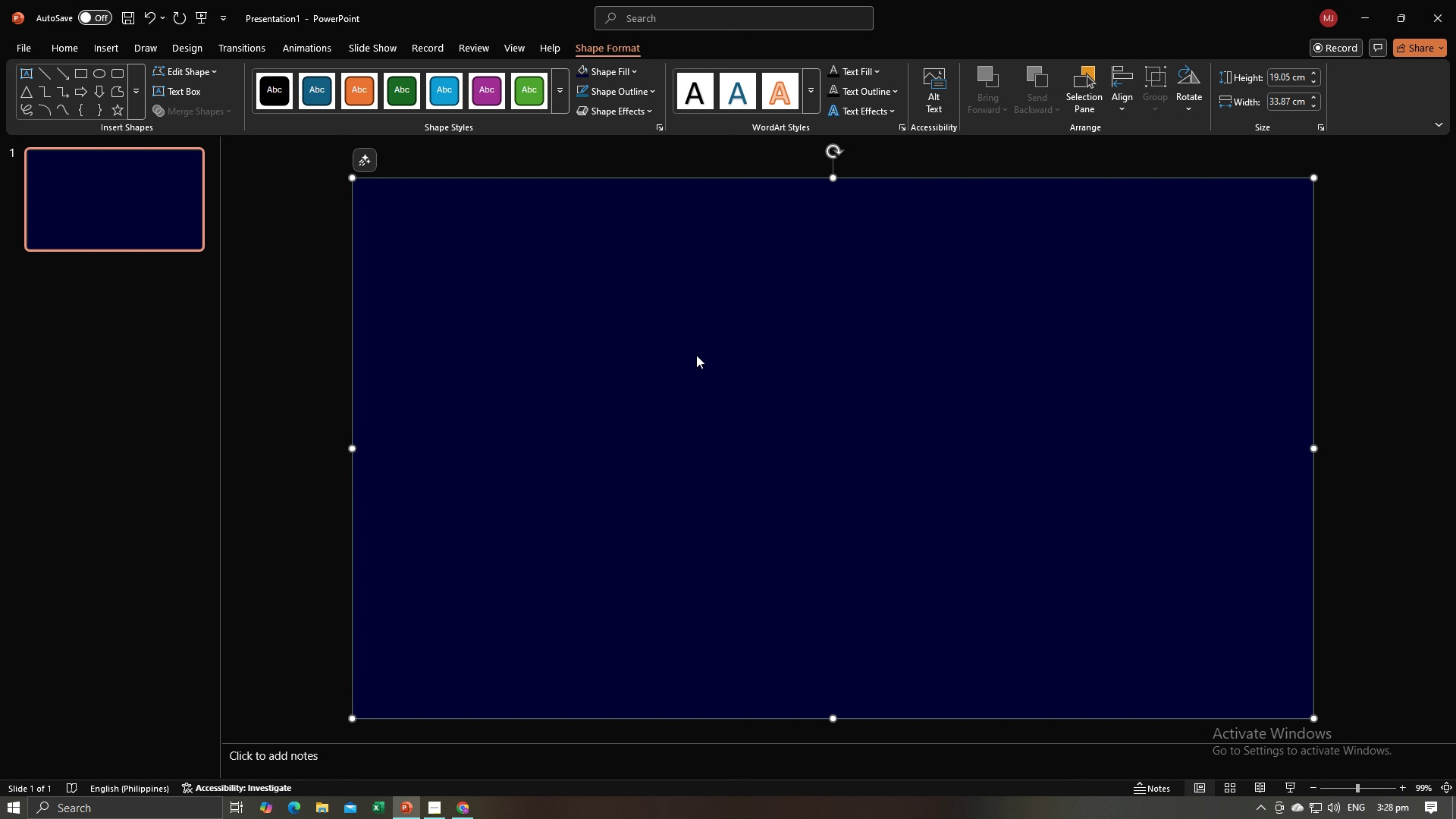 
key(Alt+Tab)
 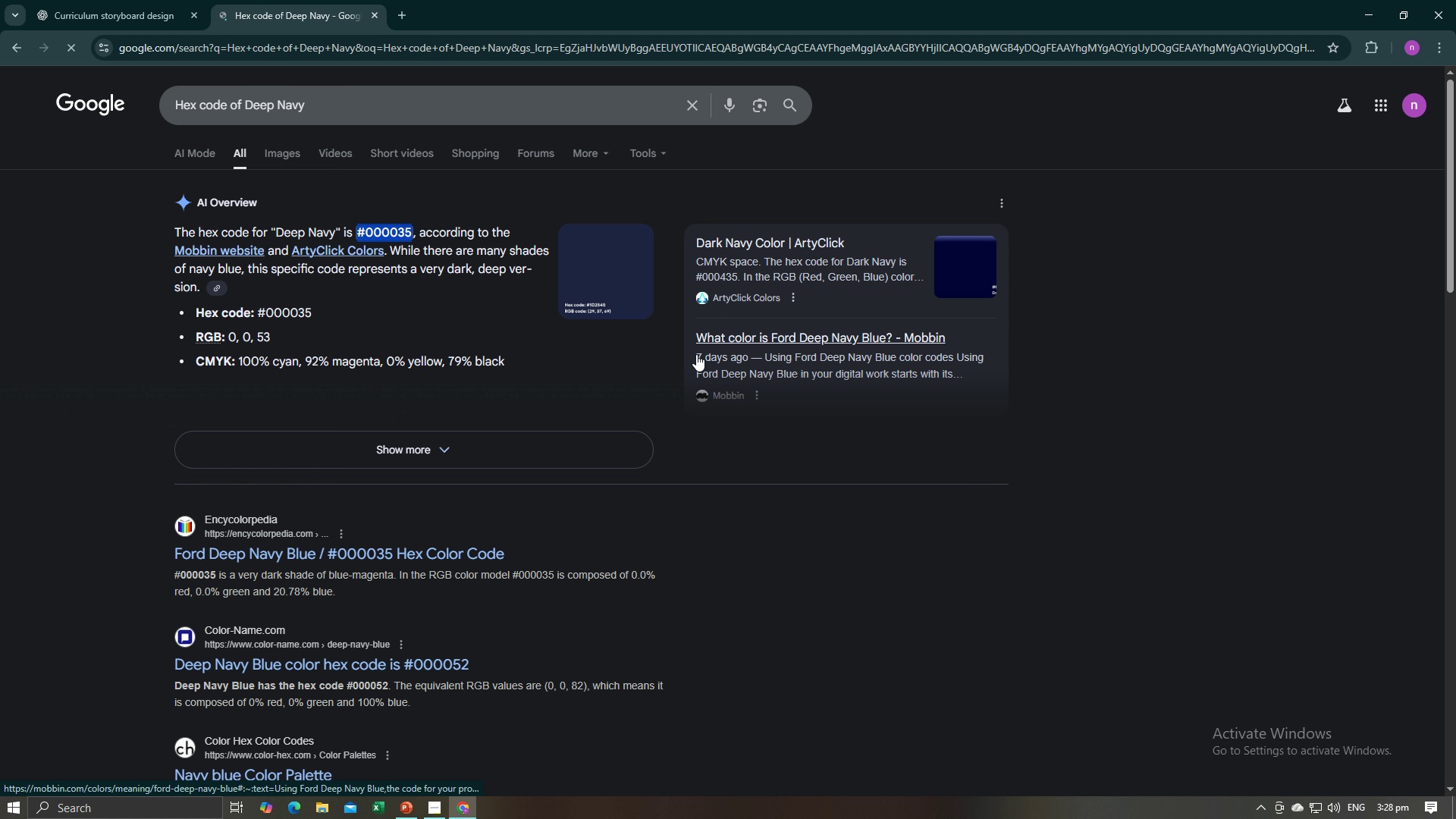 
key(Alt+Tab)
 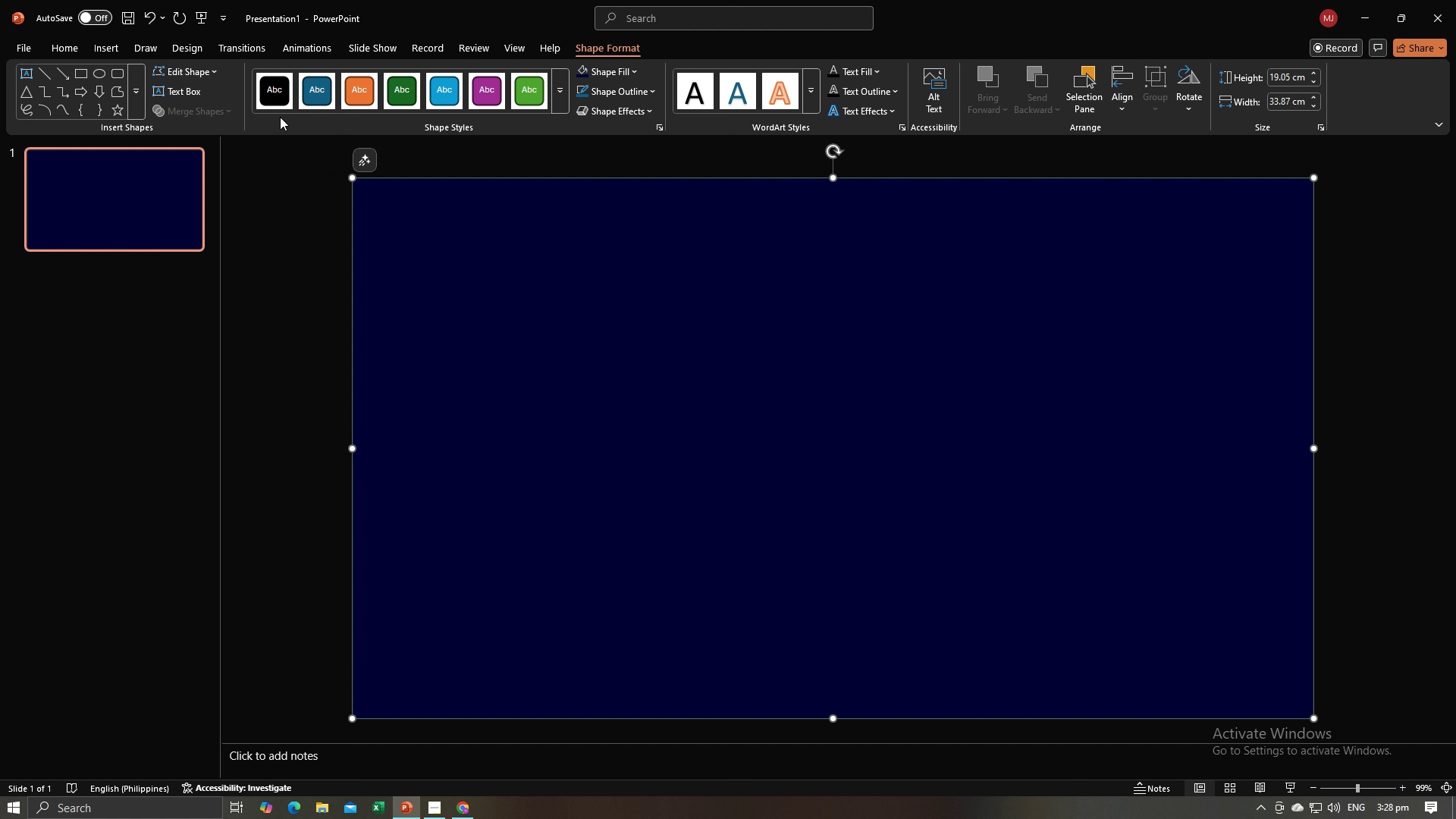 
left_click([656, 294])
 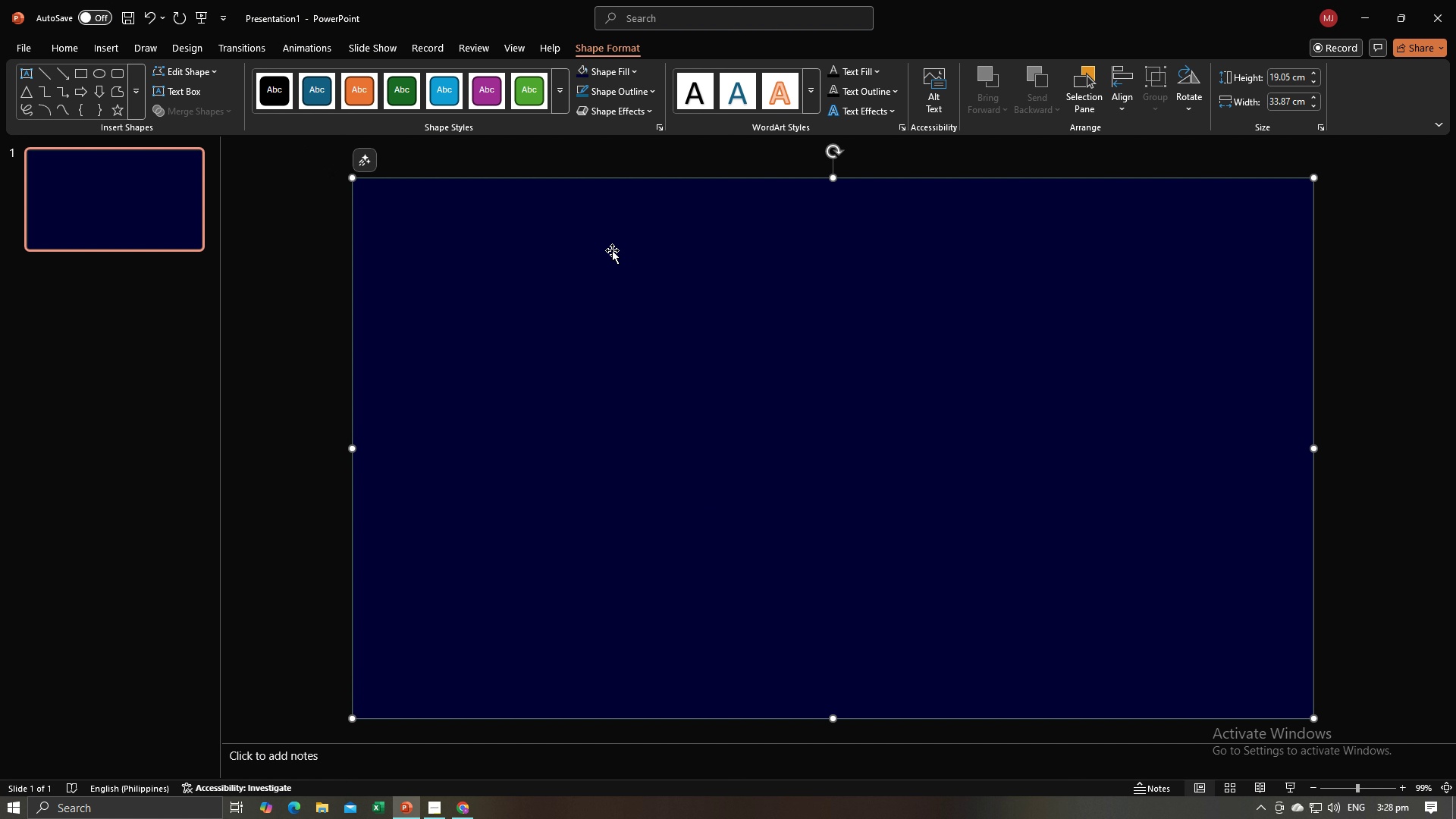 
key(Alt+Tab)
 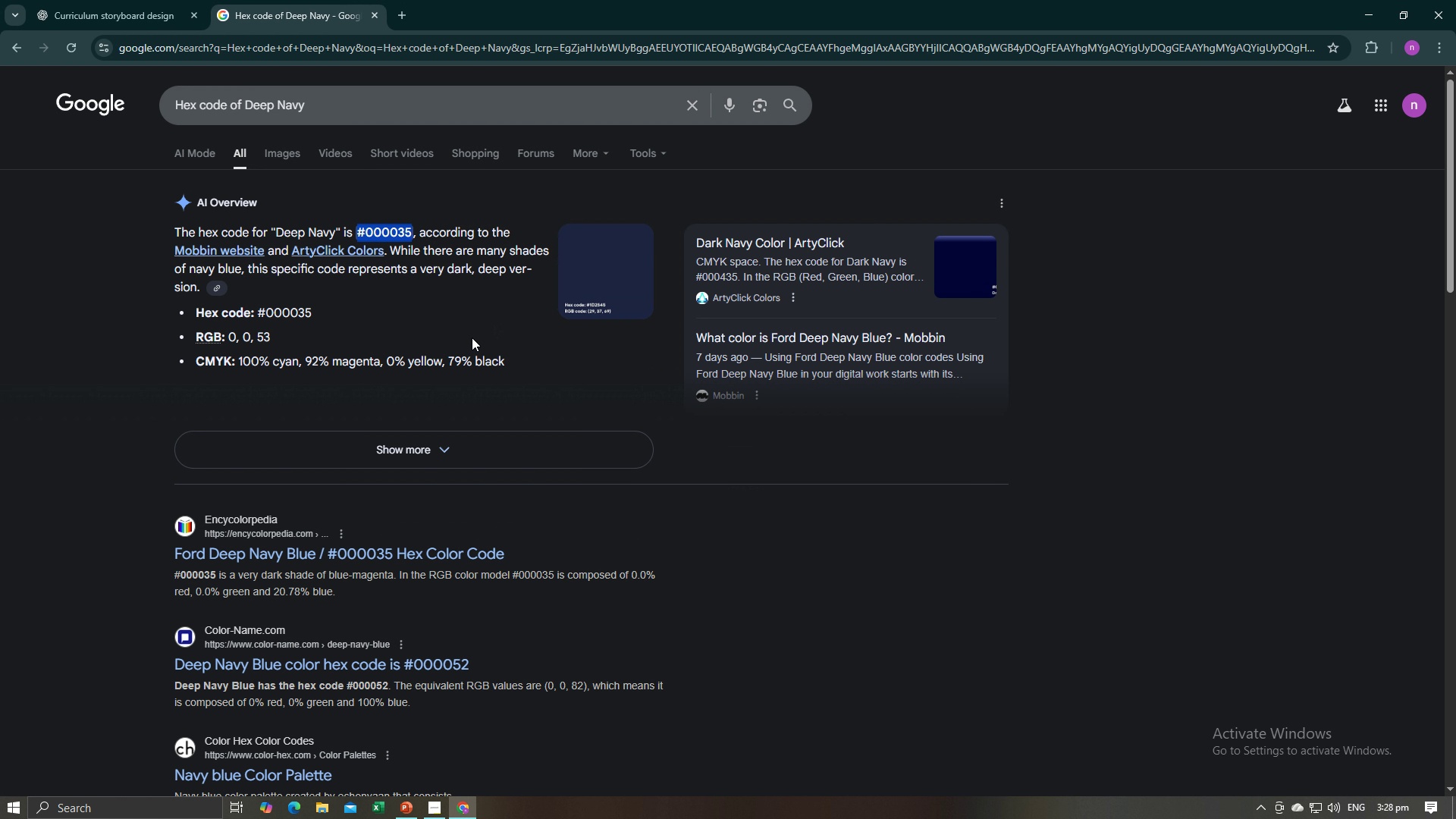 
left_click([78, 0])
 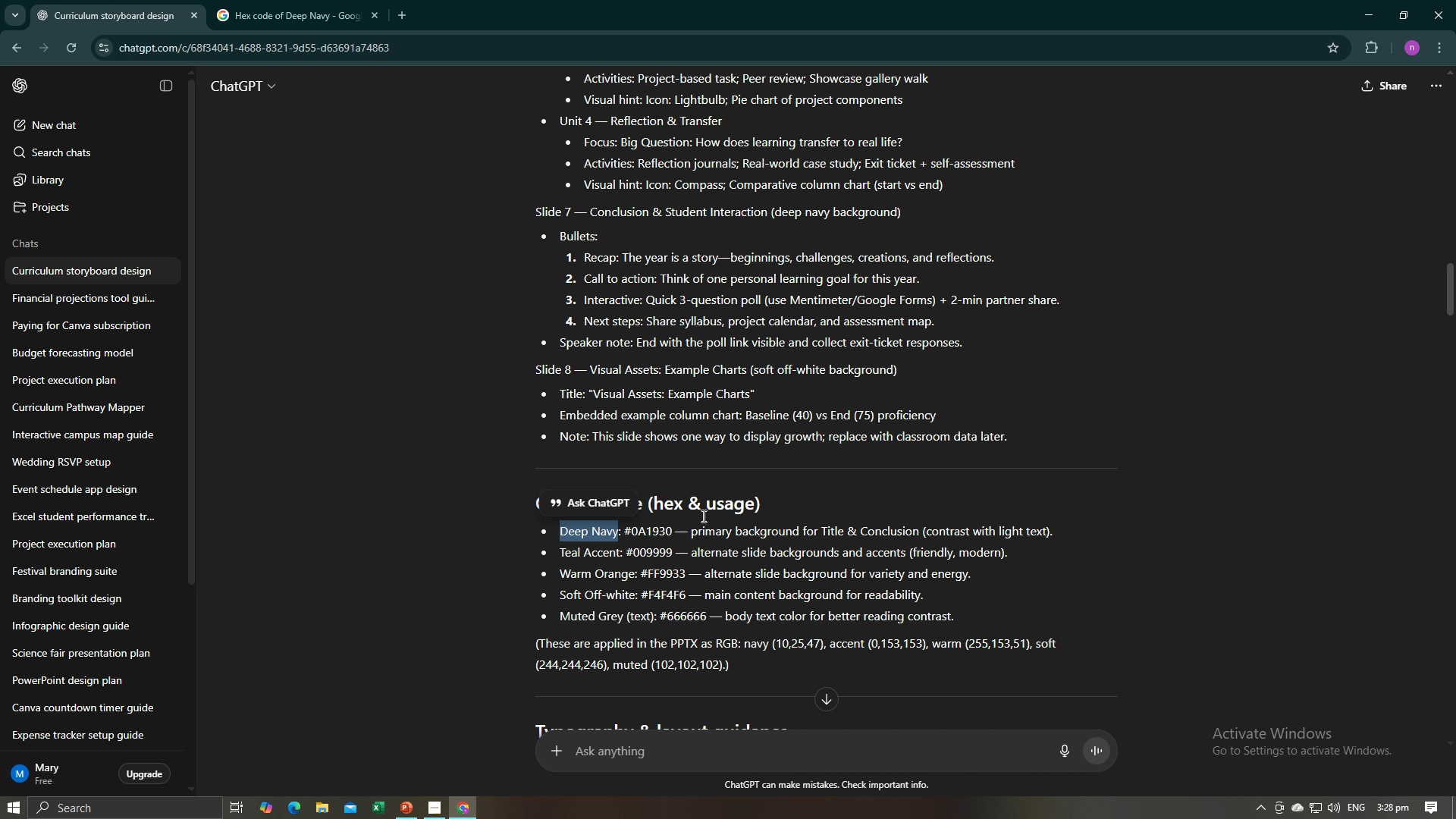 
wait(6.18)
 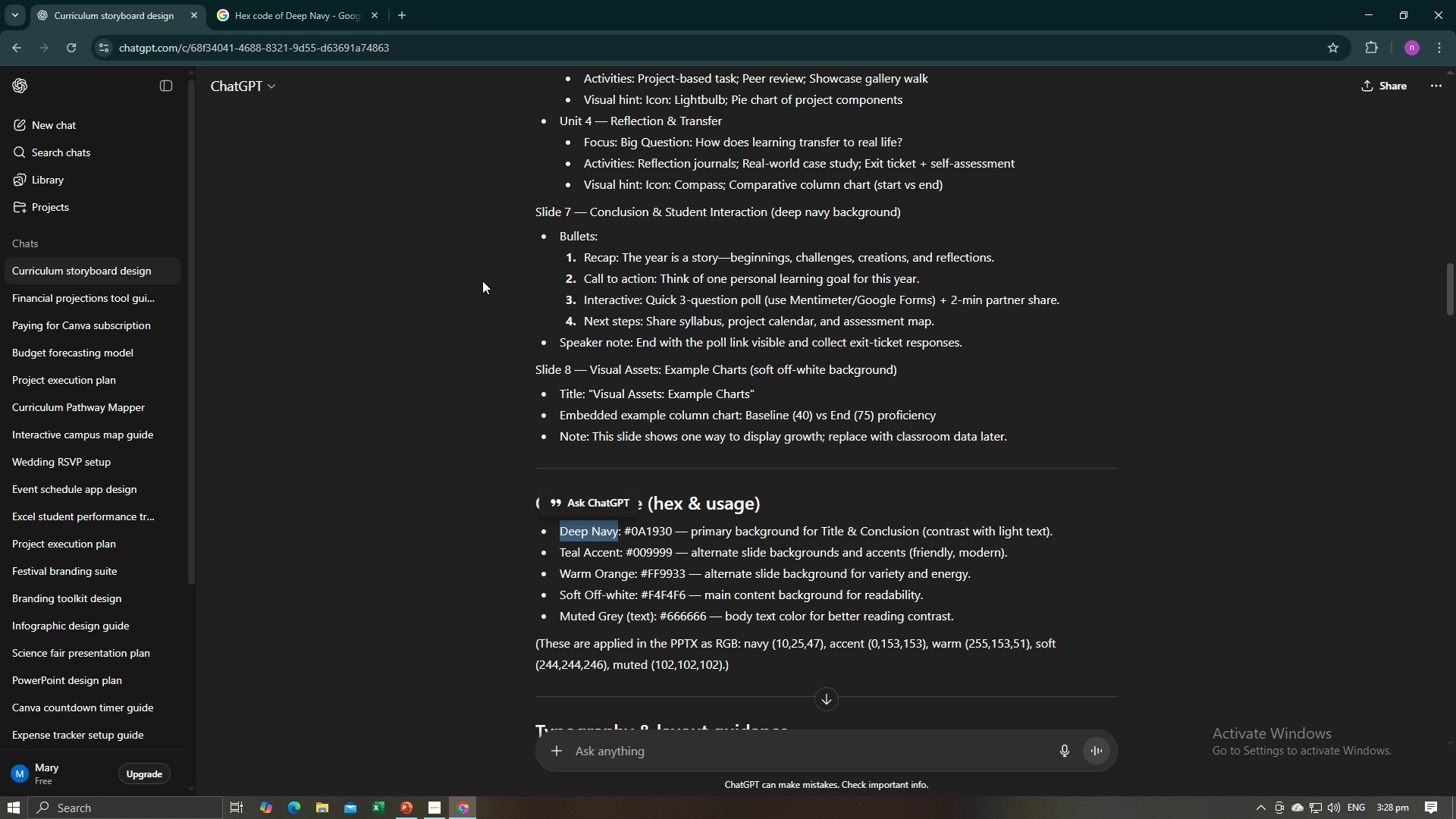 
key(Alt+AltLeft)
 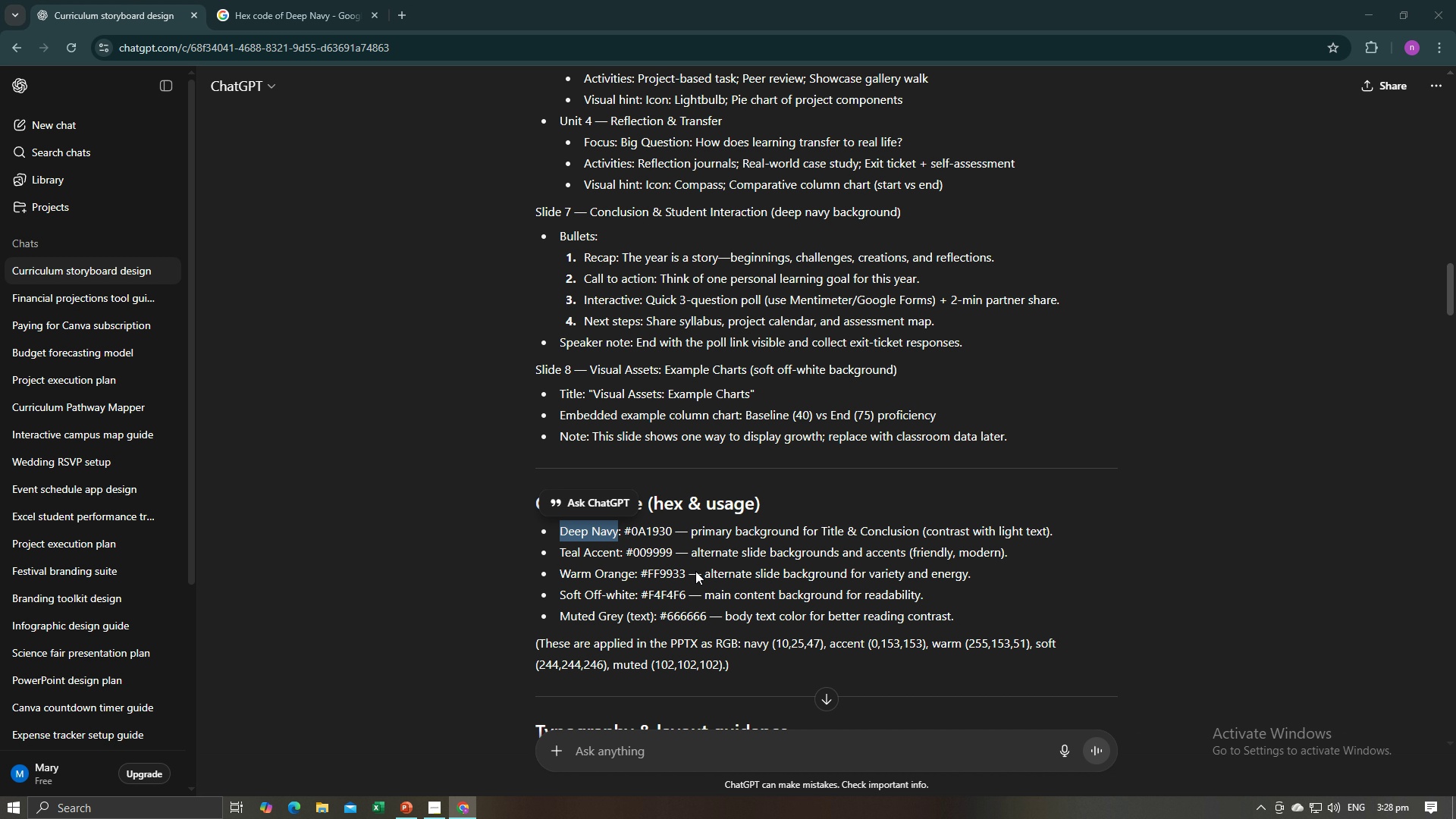 
key(Alt+Tab)
 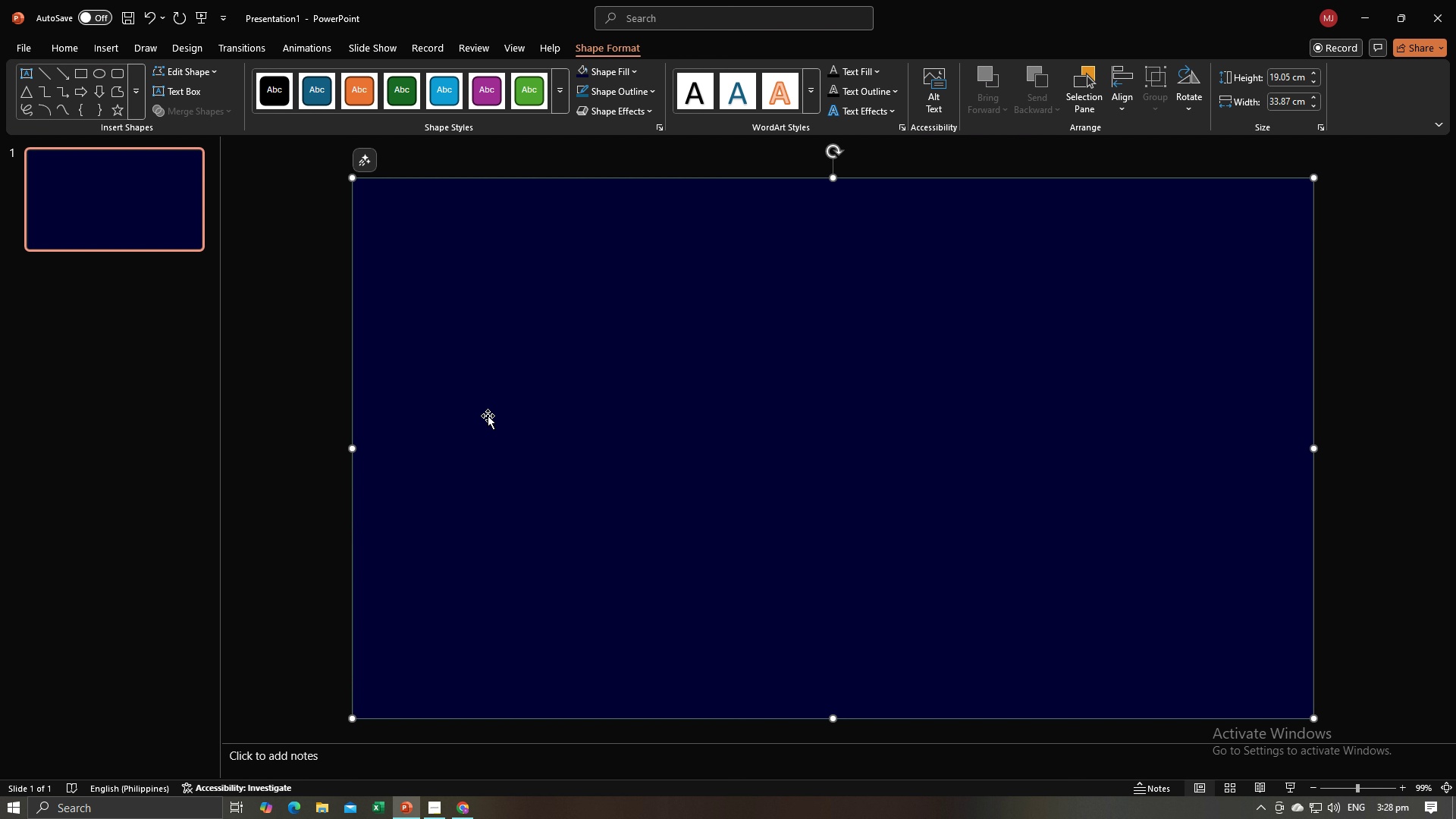 
key(Alt+AltLeft)
 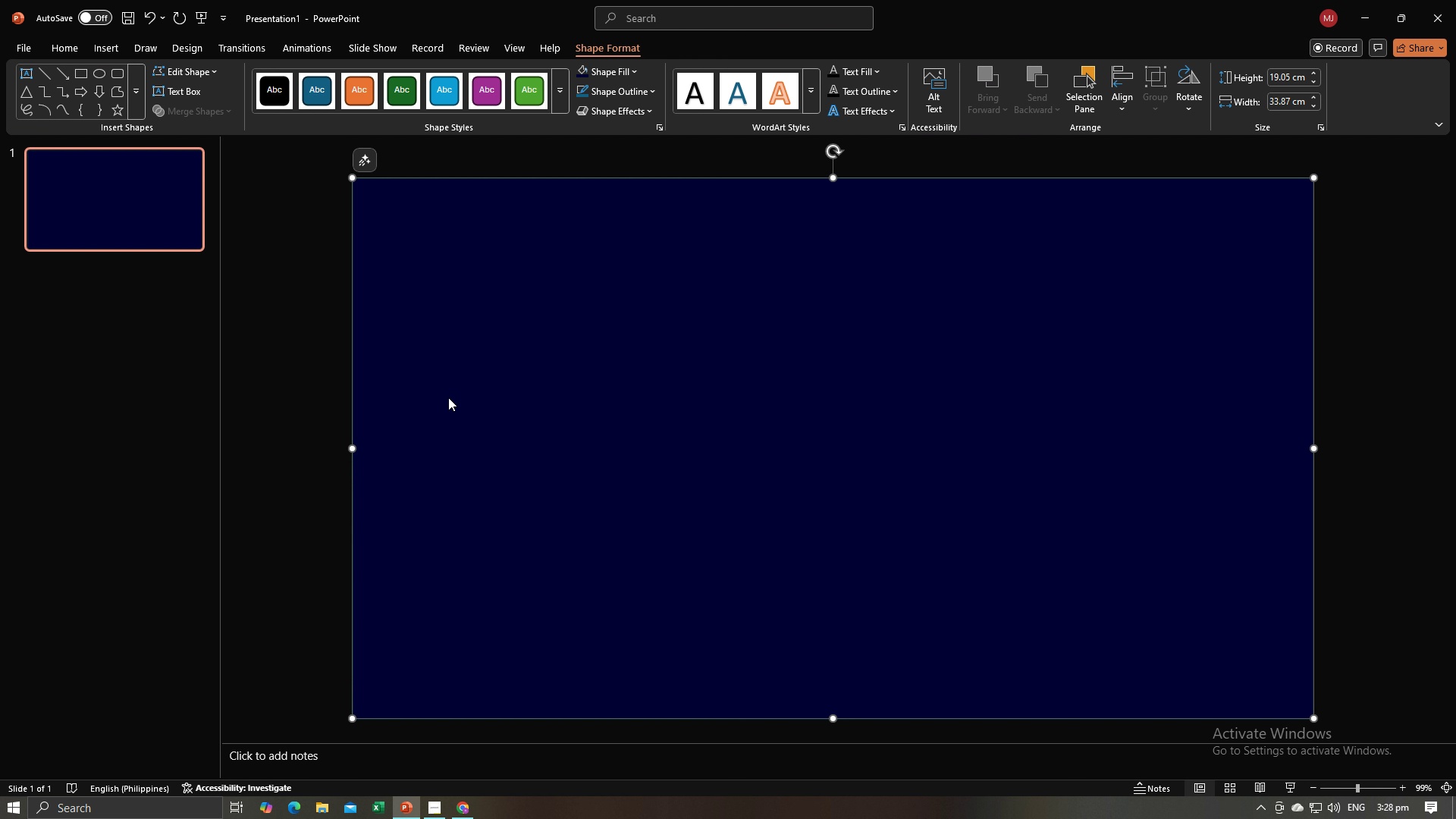 
key(Alt+Tab)
 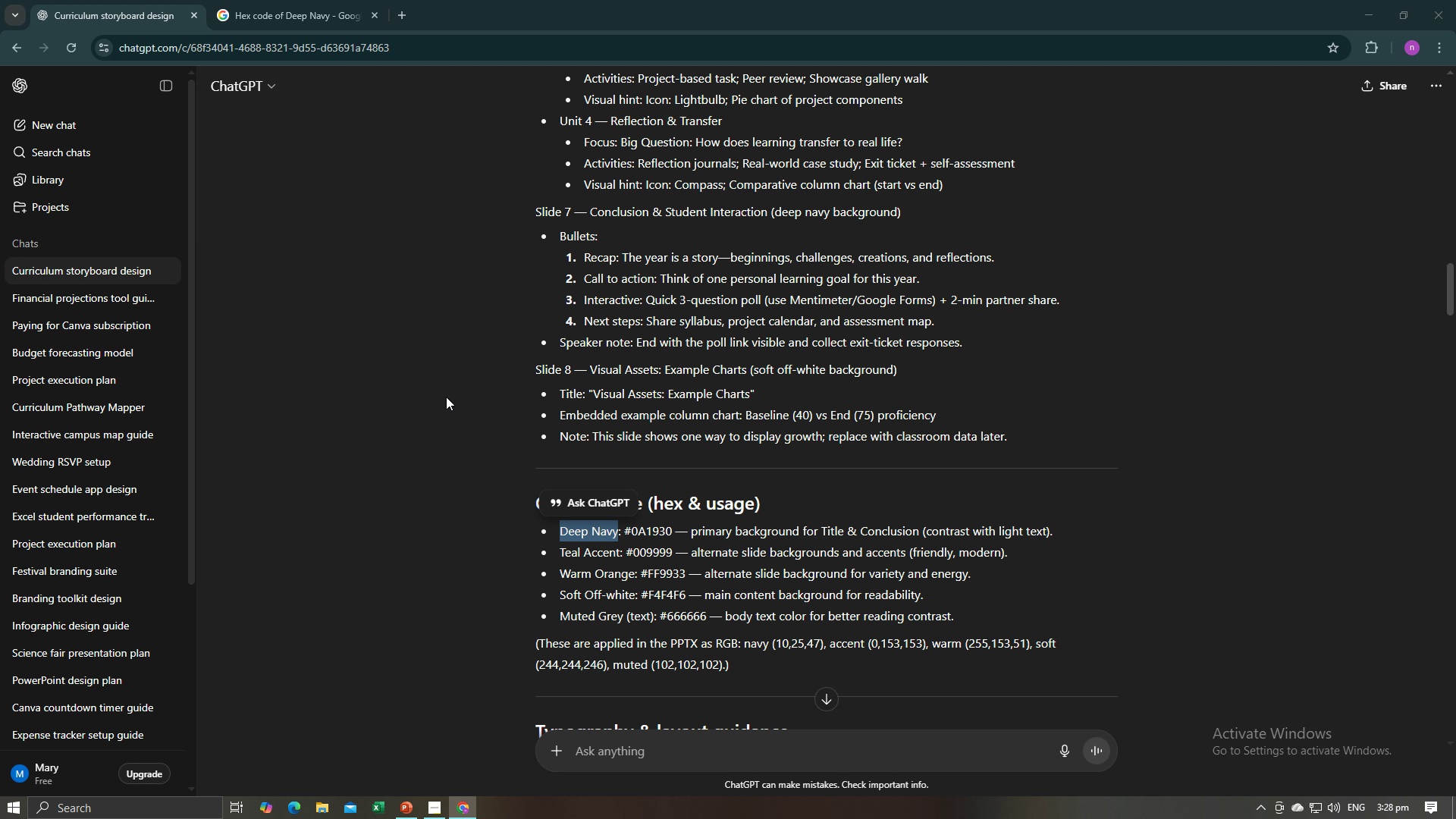 
key(Alt+AltLeft)
 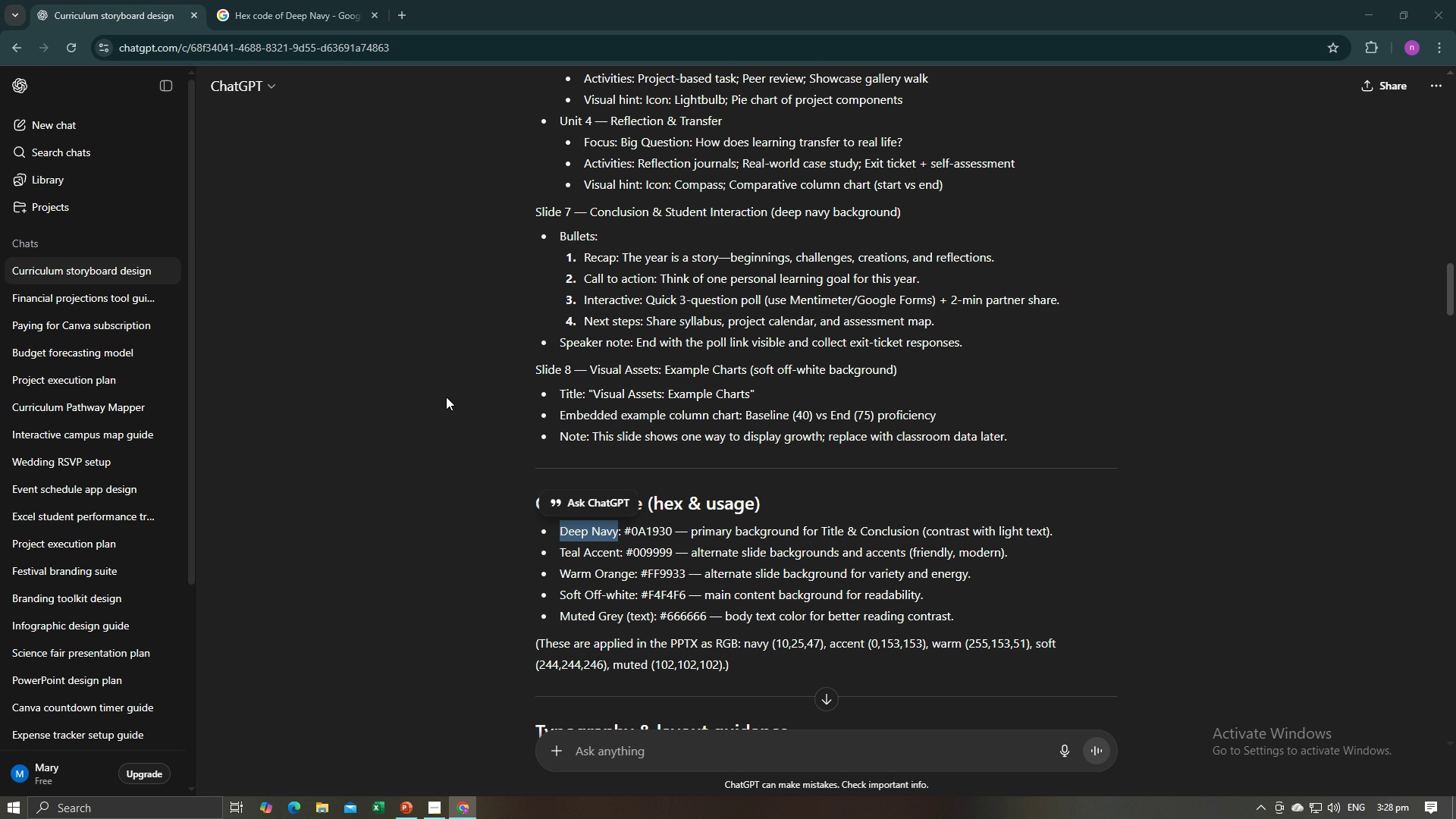 
key(Alt+Tab)
 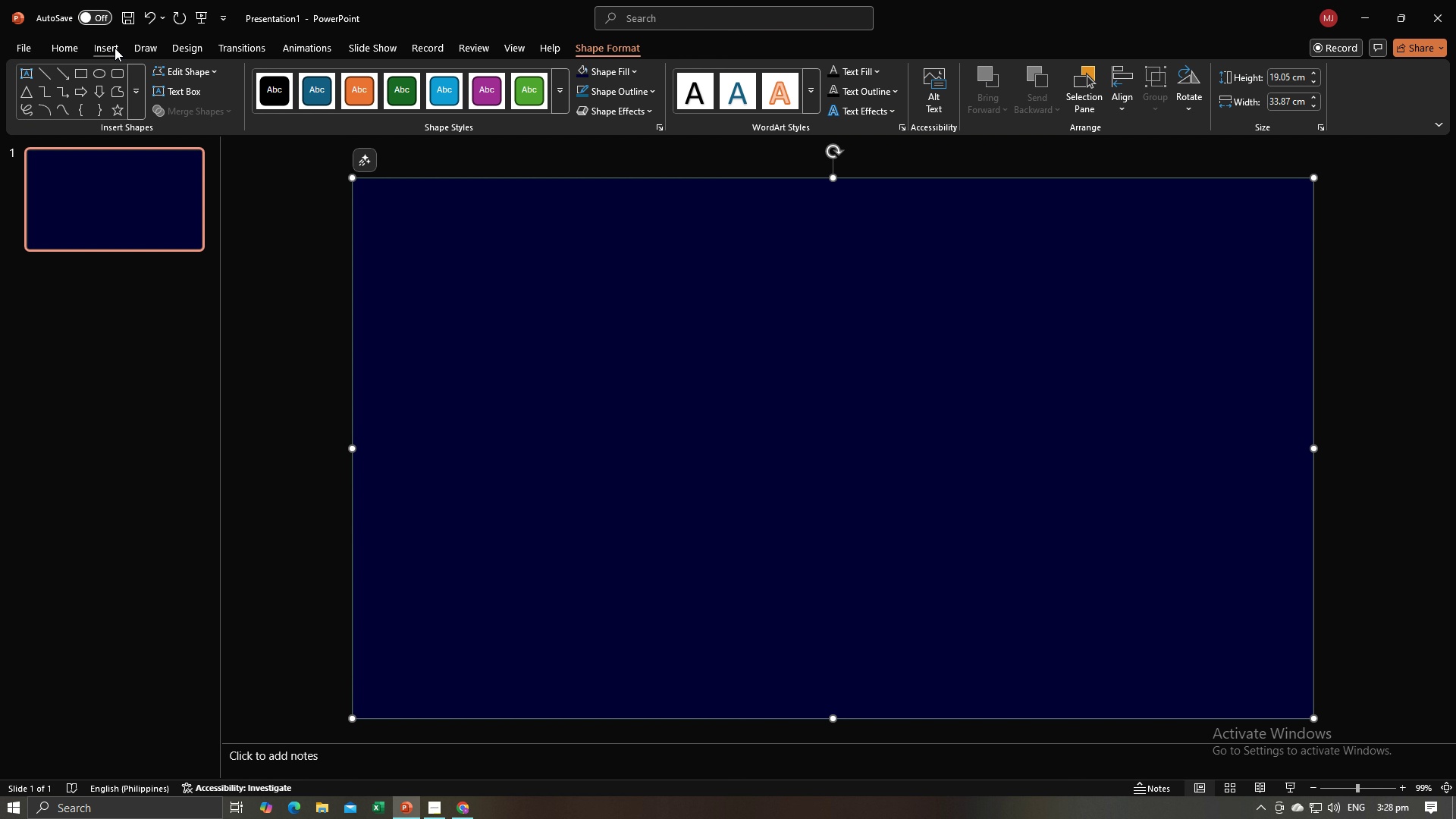 
left_click([109, 48])
 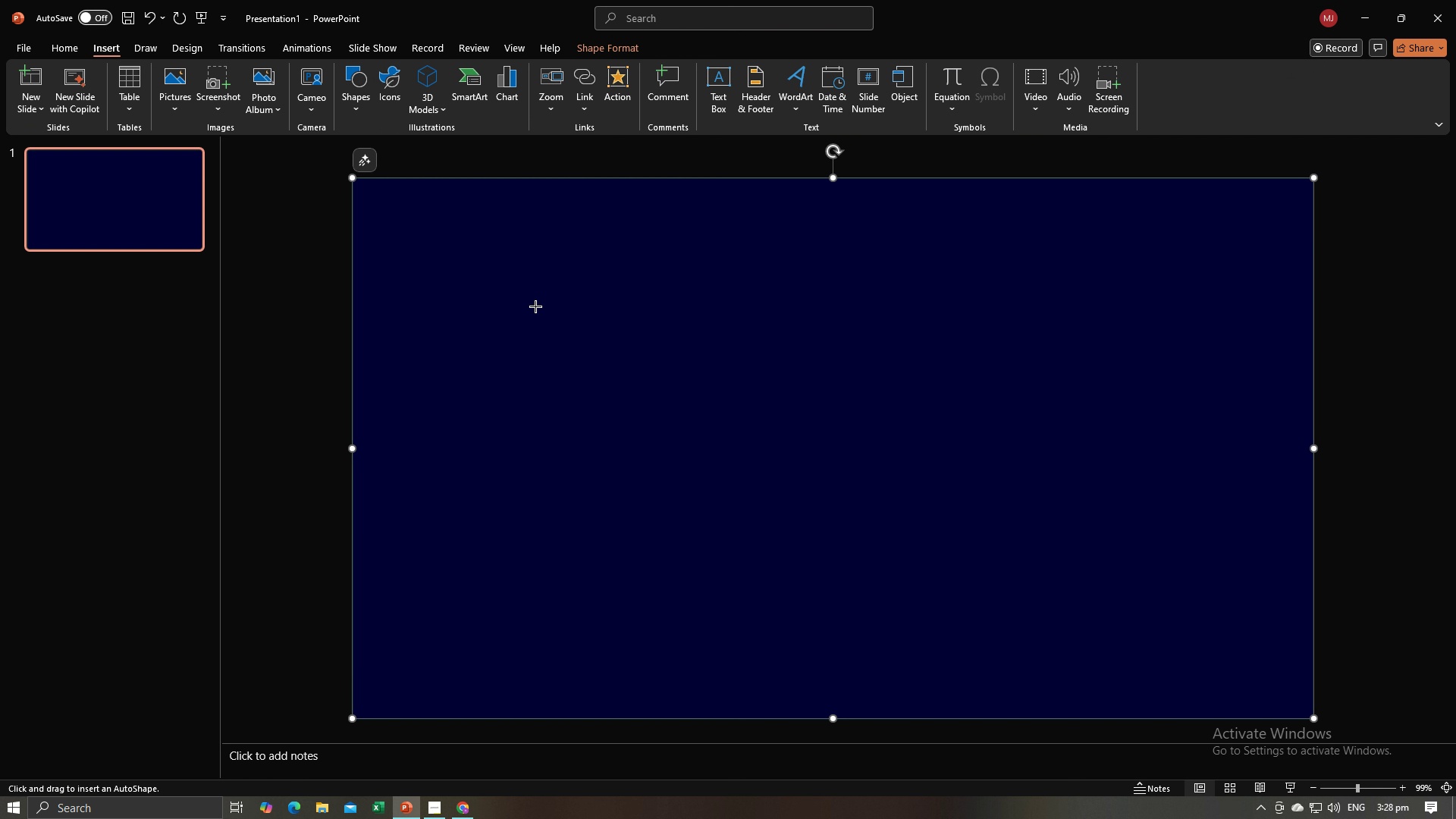 
left_click_drag(start_coordinate=[423, 250], to_coordinate=[1240, 411])
 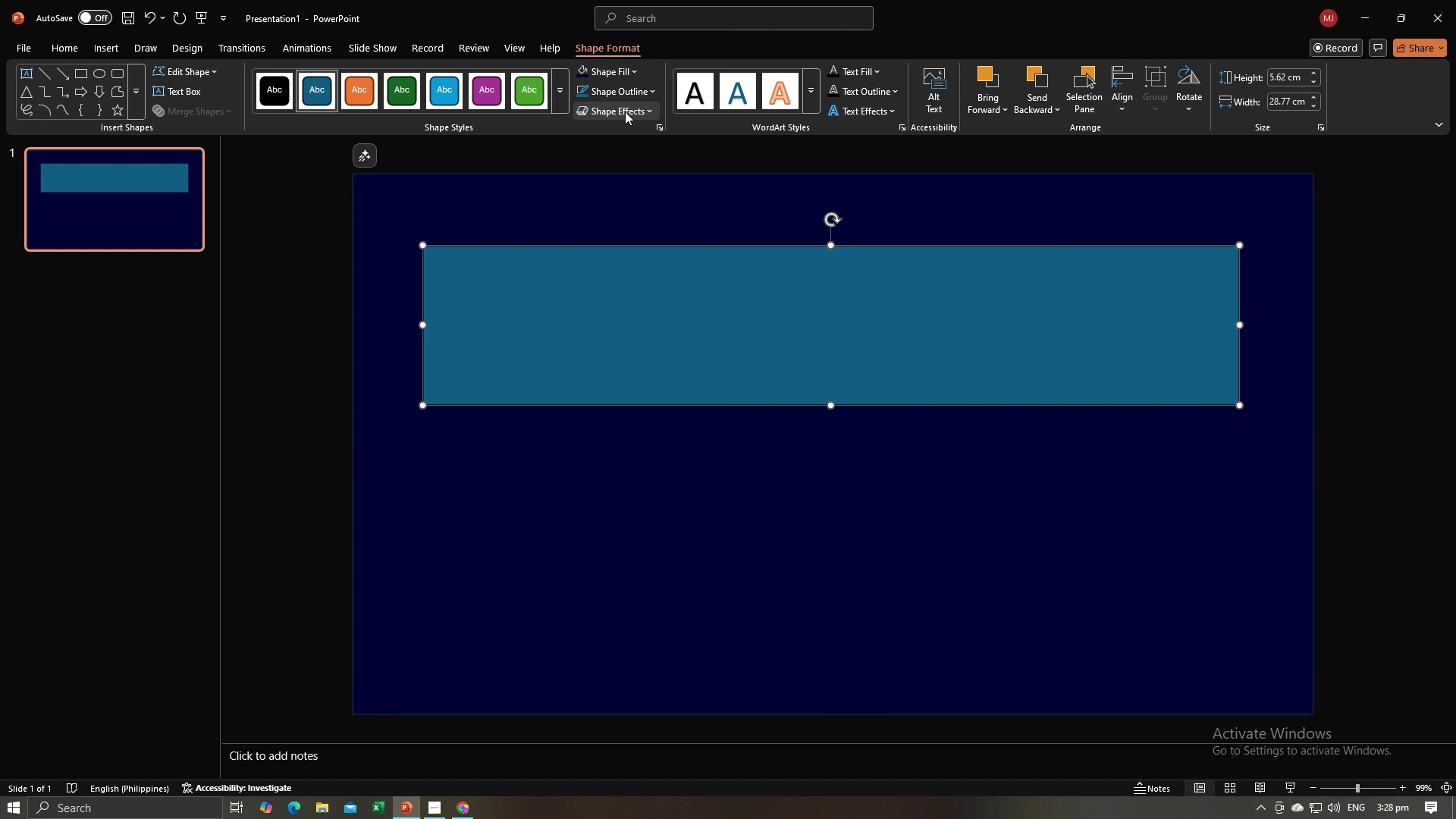 
wait(7.54)
 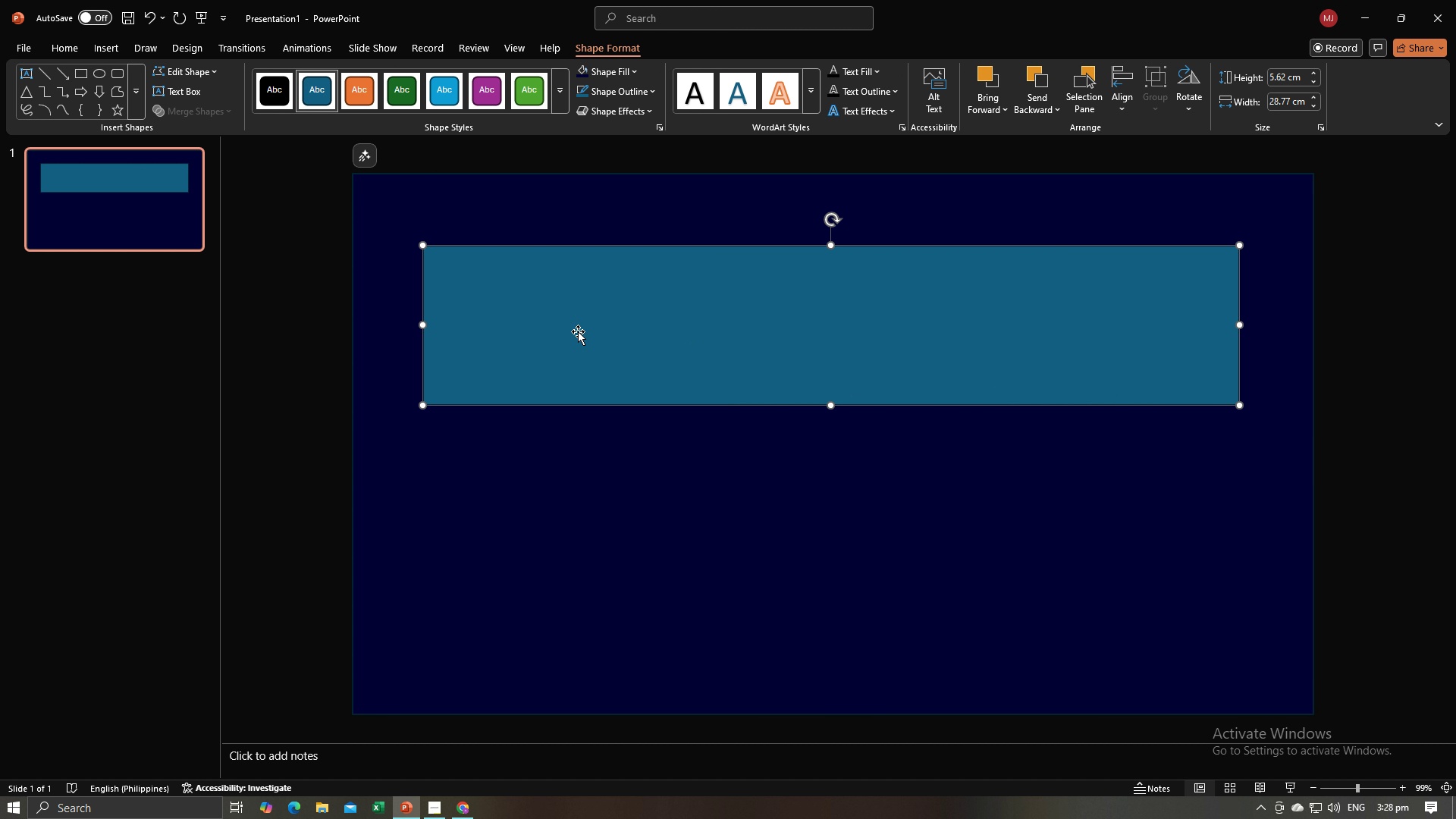 
left_click([638, 74])
 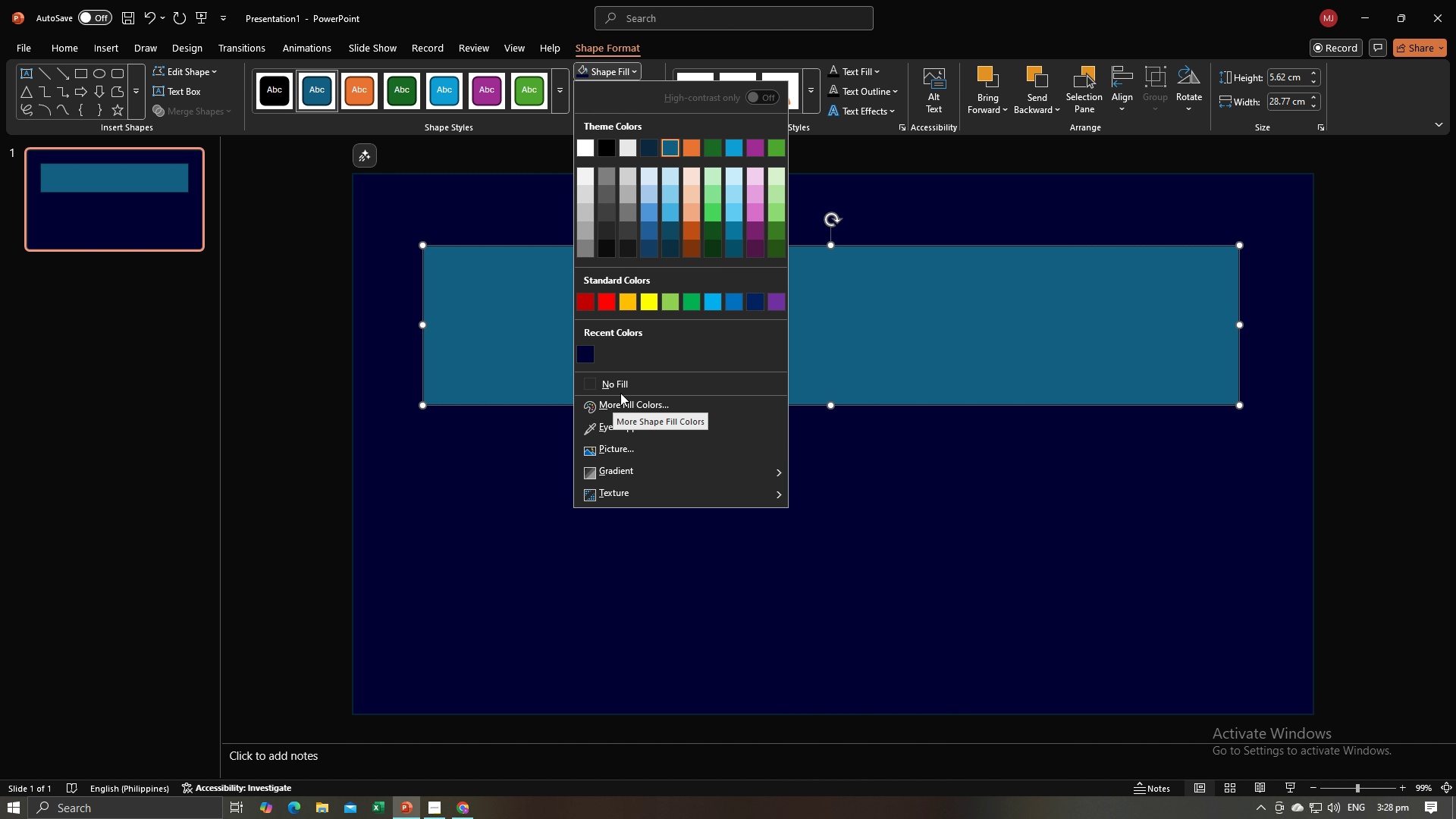 
left_click([668, 403])
 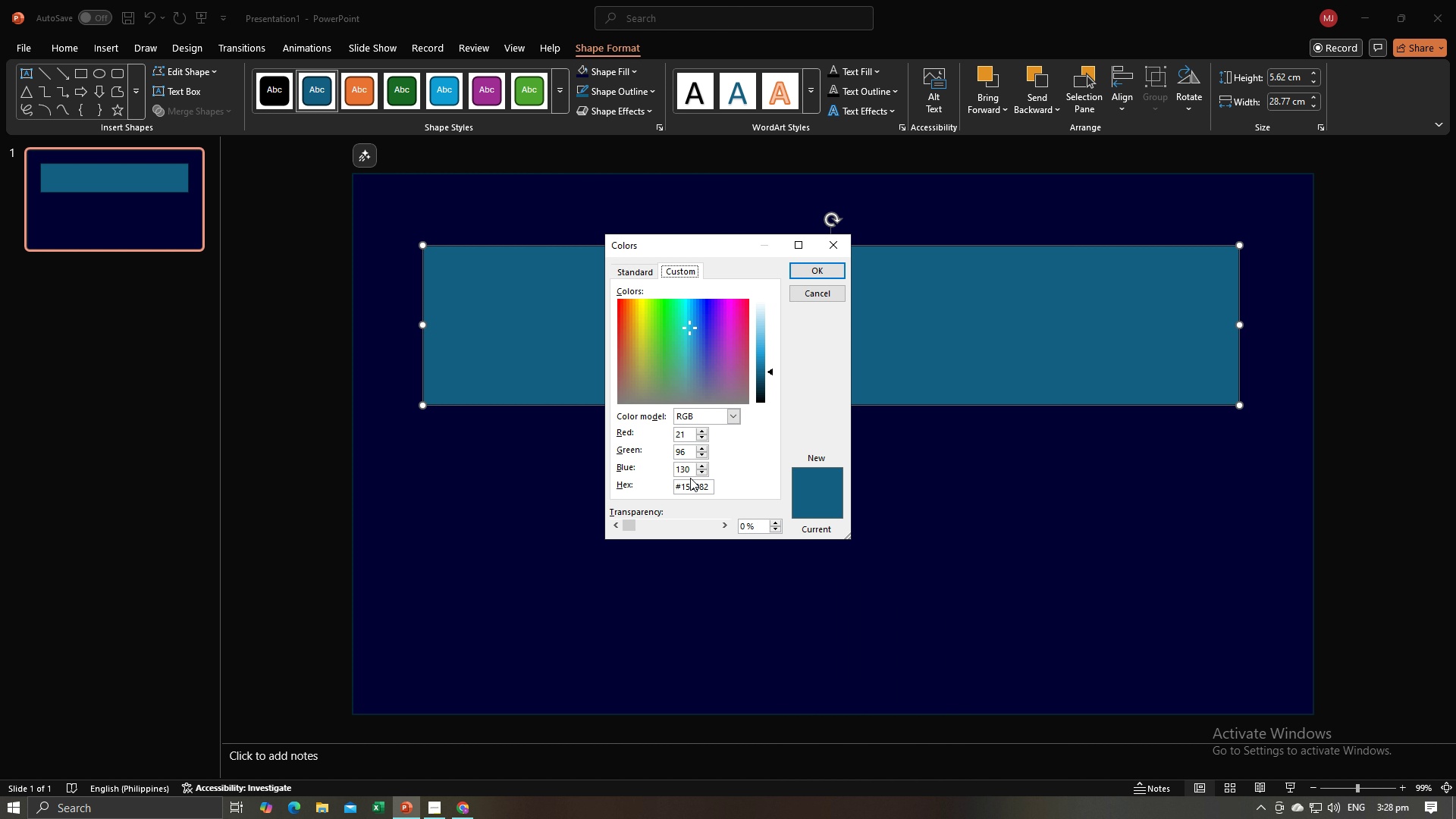 
key(Alt+AltLeft)
 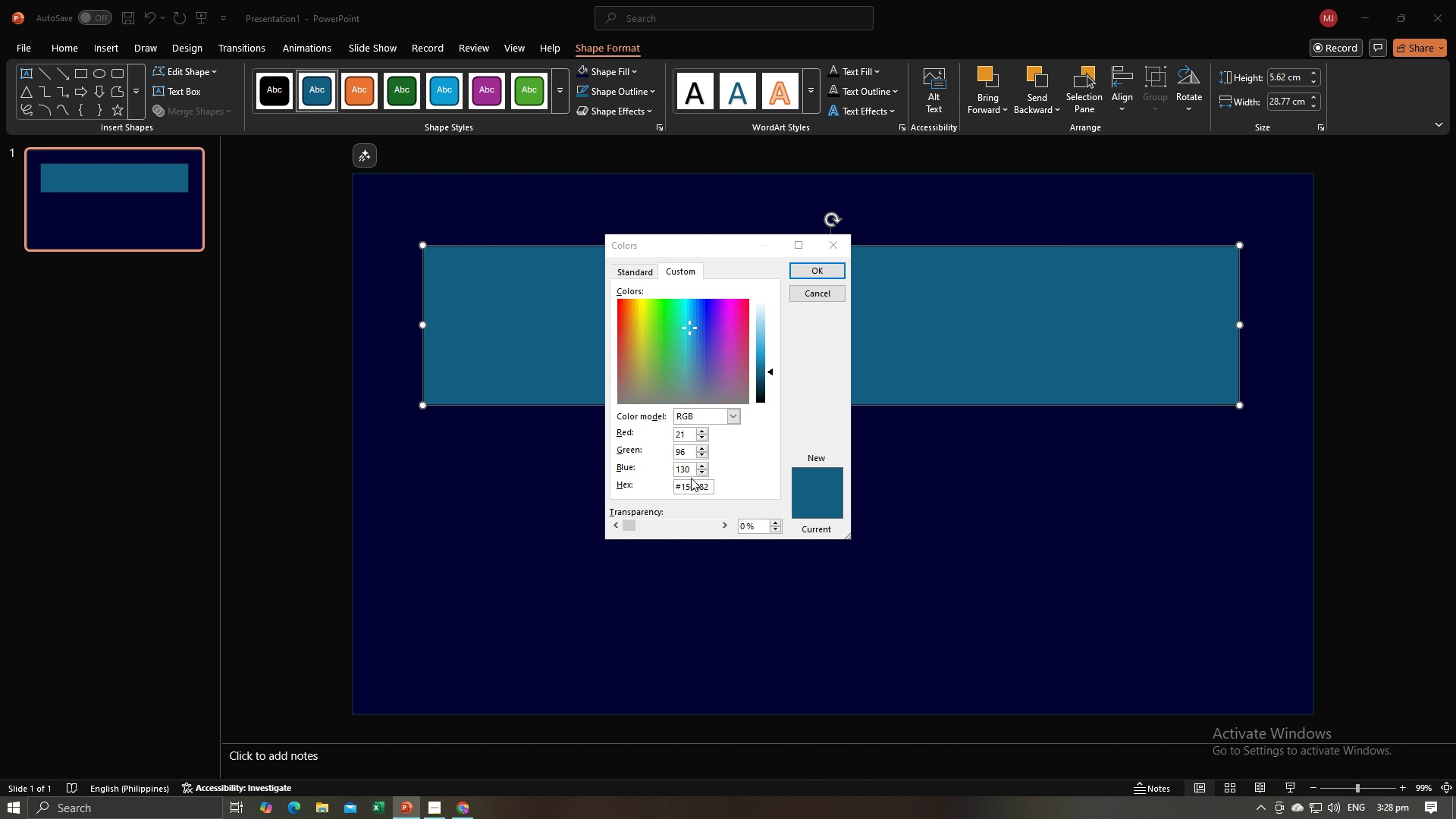 
key(Alt+Tab)
 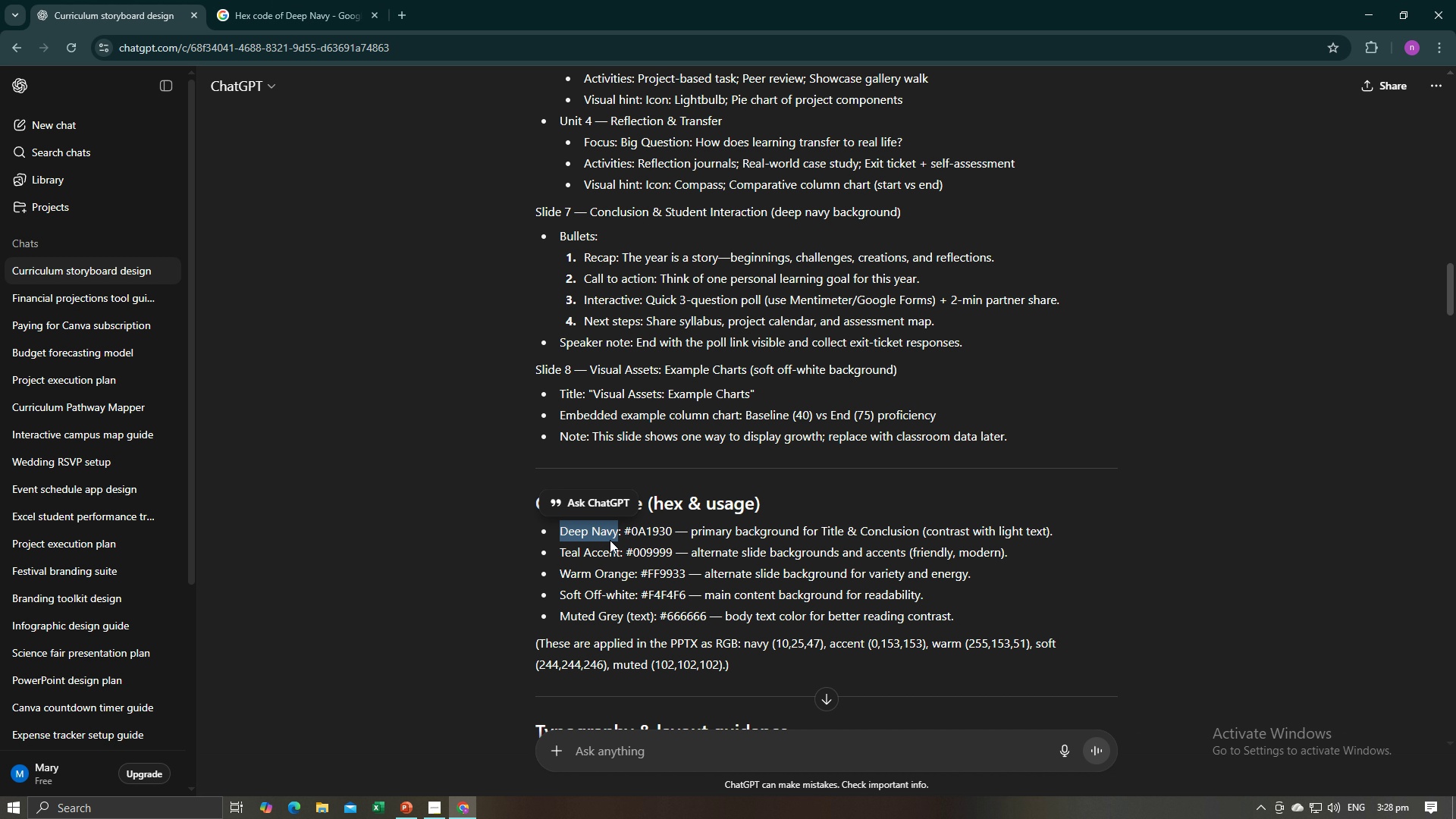 
left_click_drag(start_coordinate=[619, 554], to_coordinate=[561, 554])
 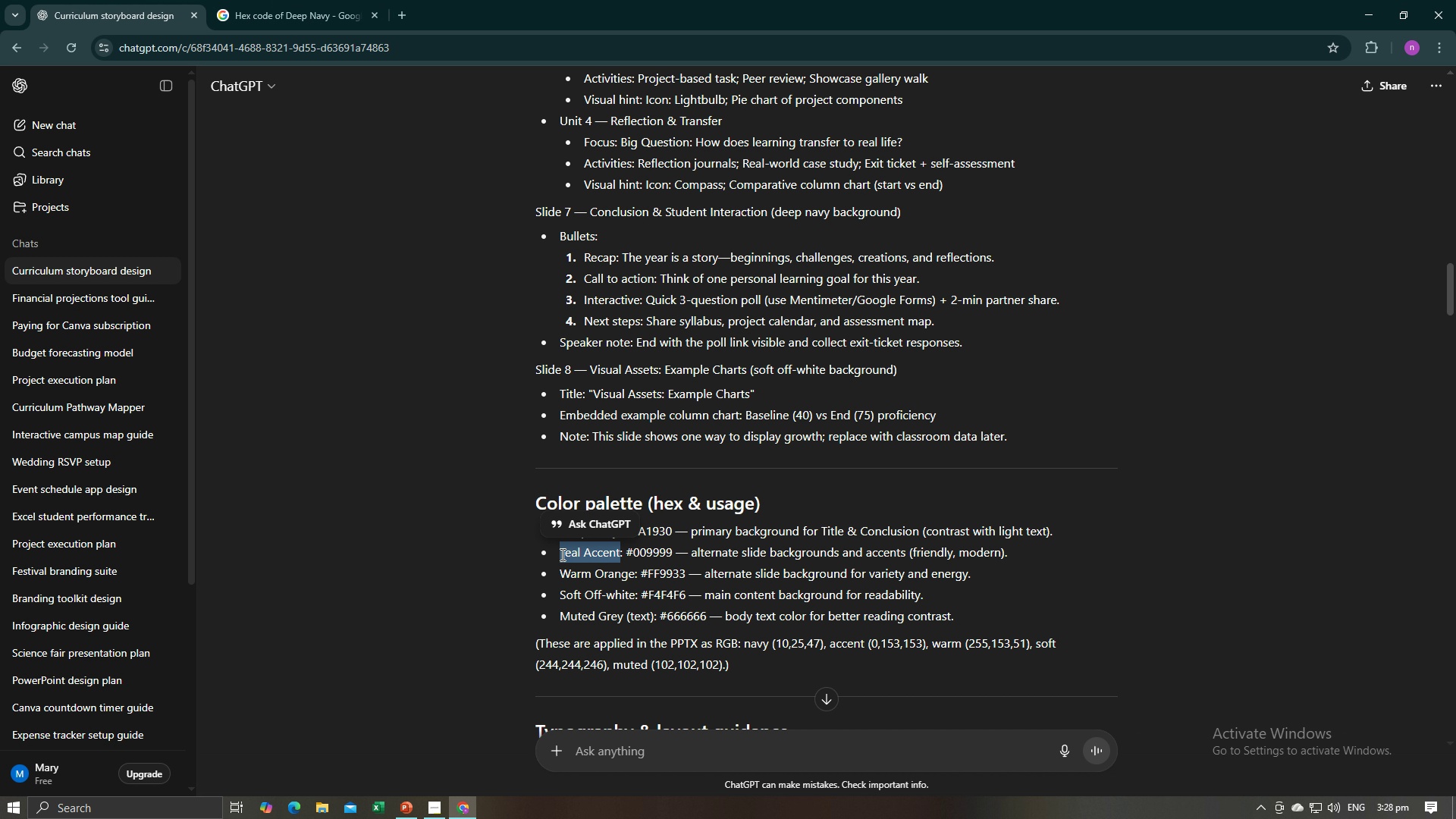 
key(Control+C)
 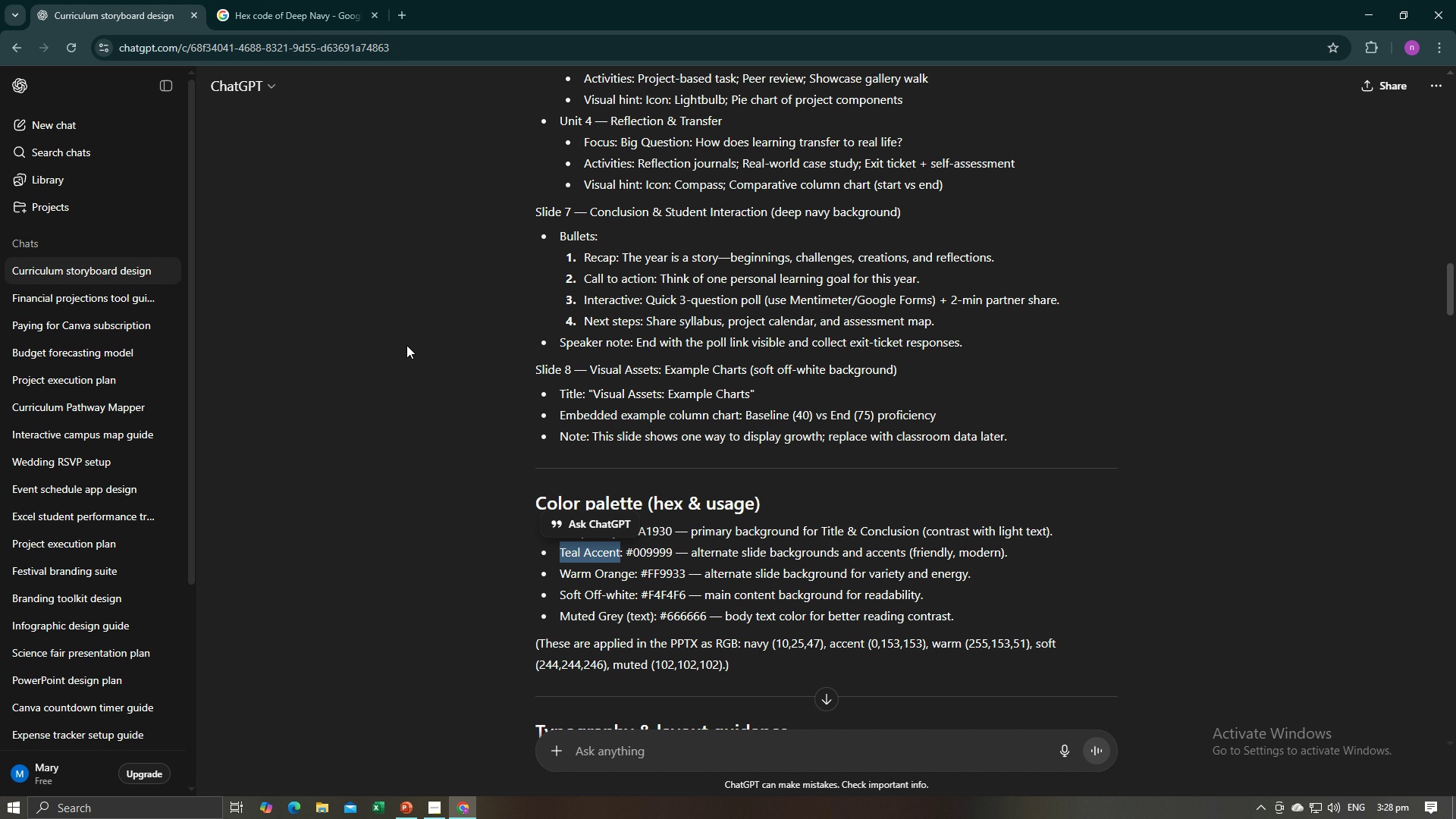 
key(Control+C)
 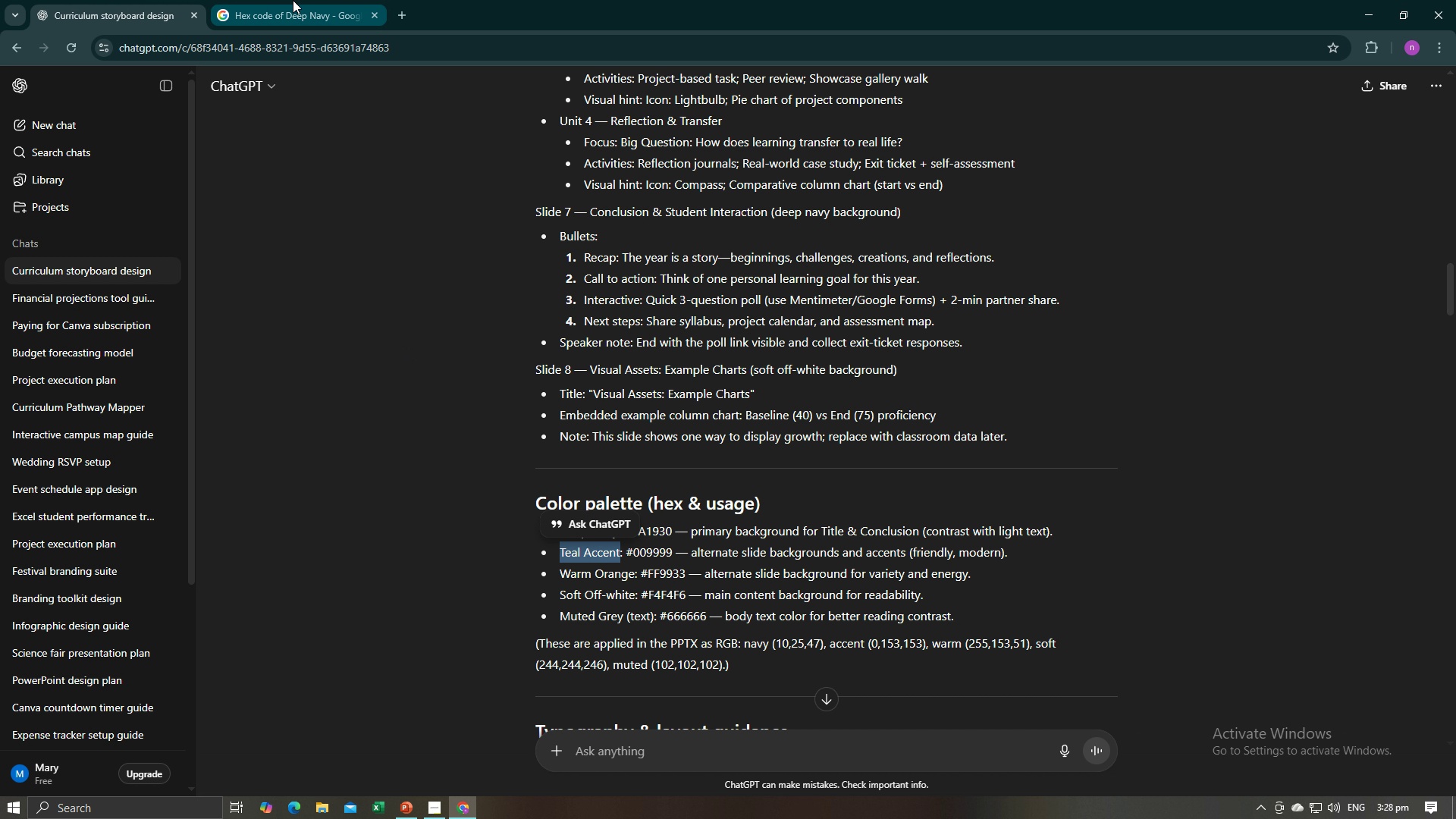 
left_click([293, 0])
 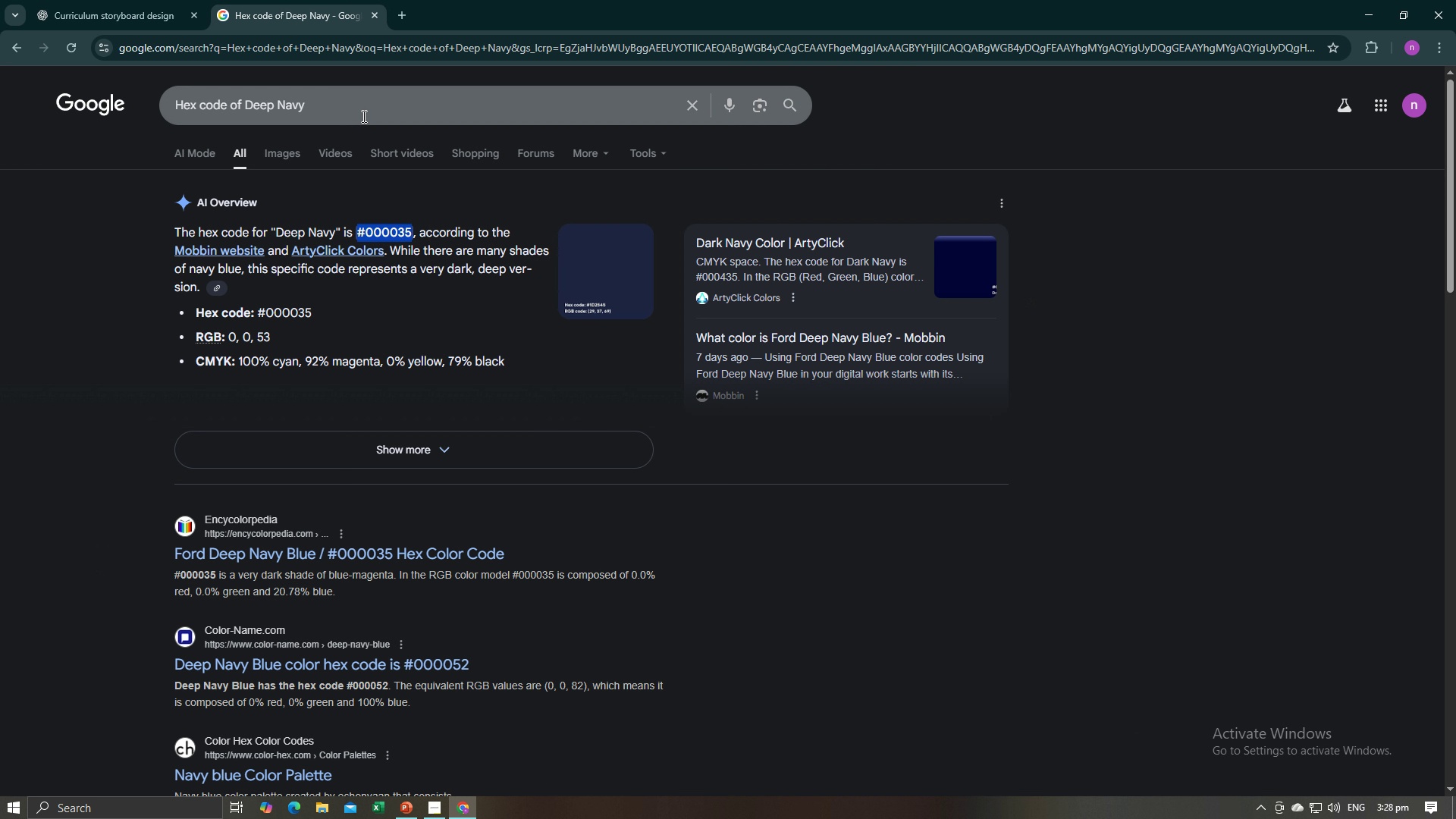 
left_click_drag(start_coordinate=[362, 115], to_coordinate=[149, 115])
 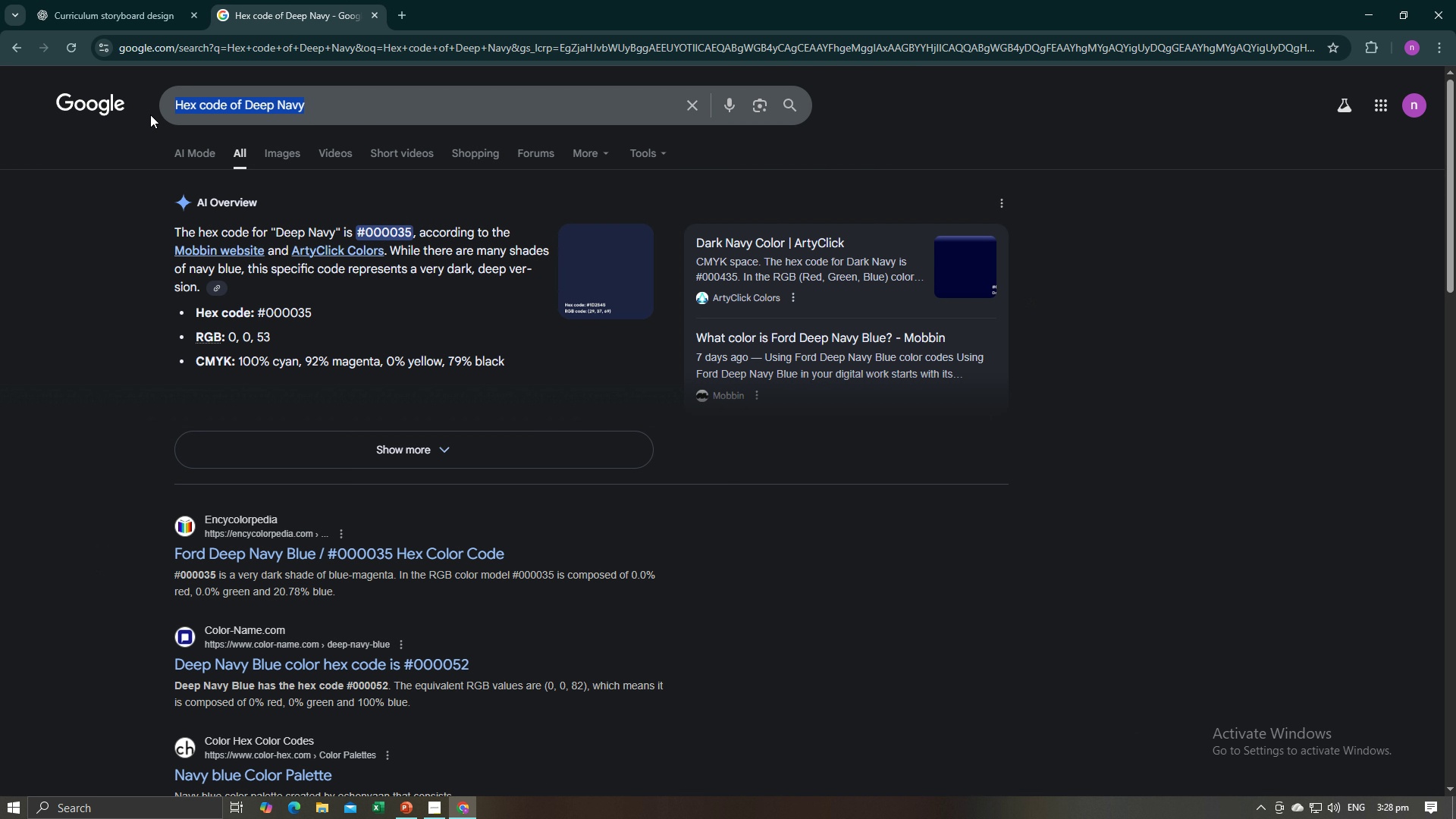 
hold_key(key=ControlLeft, duration=0.79)
 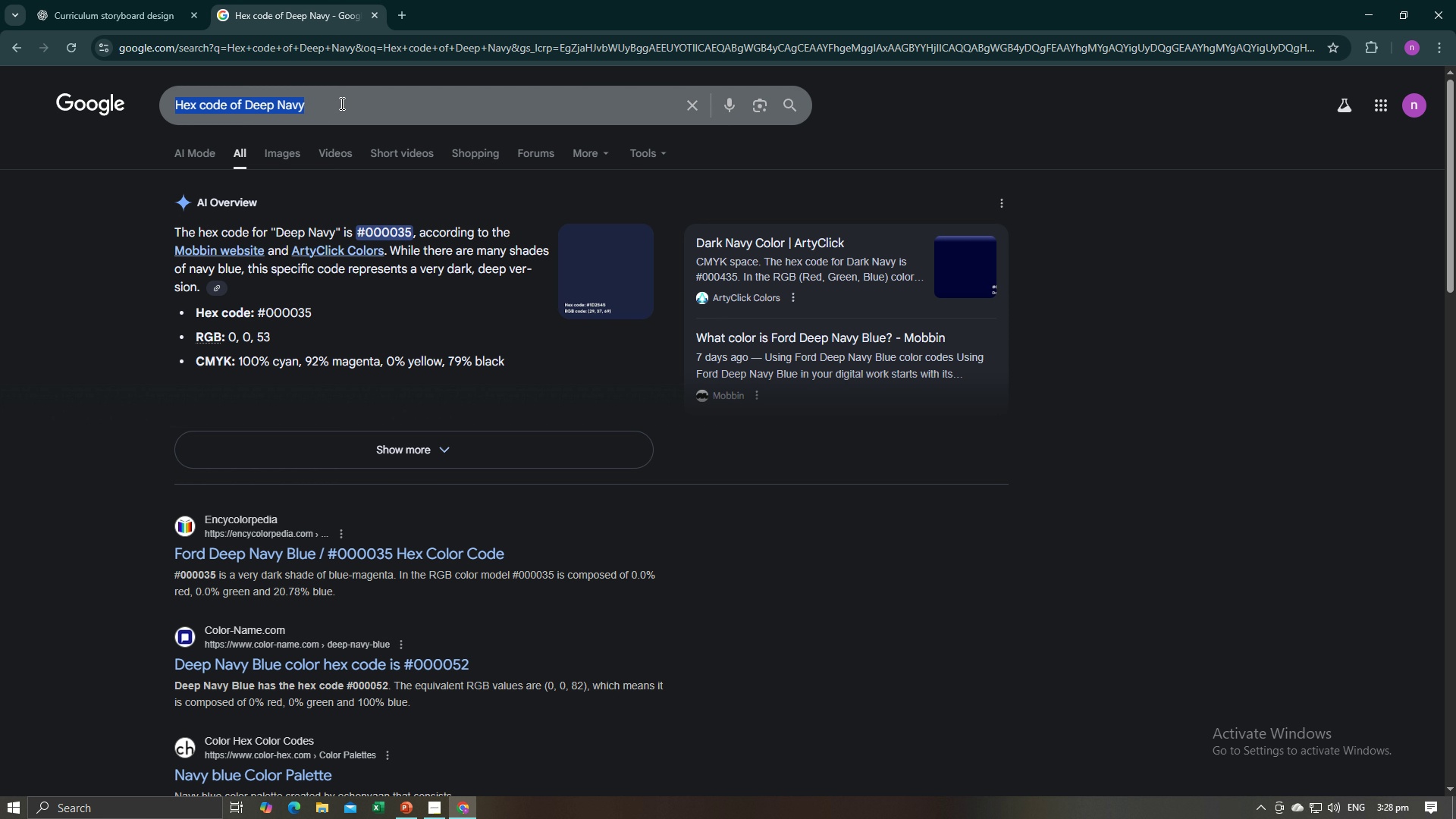 
left_click([335, 105])
 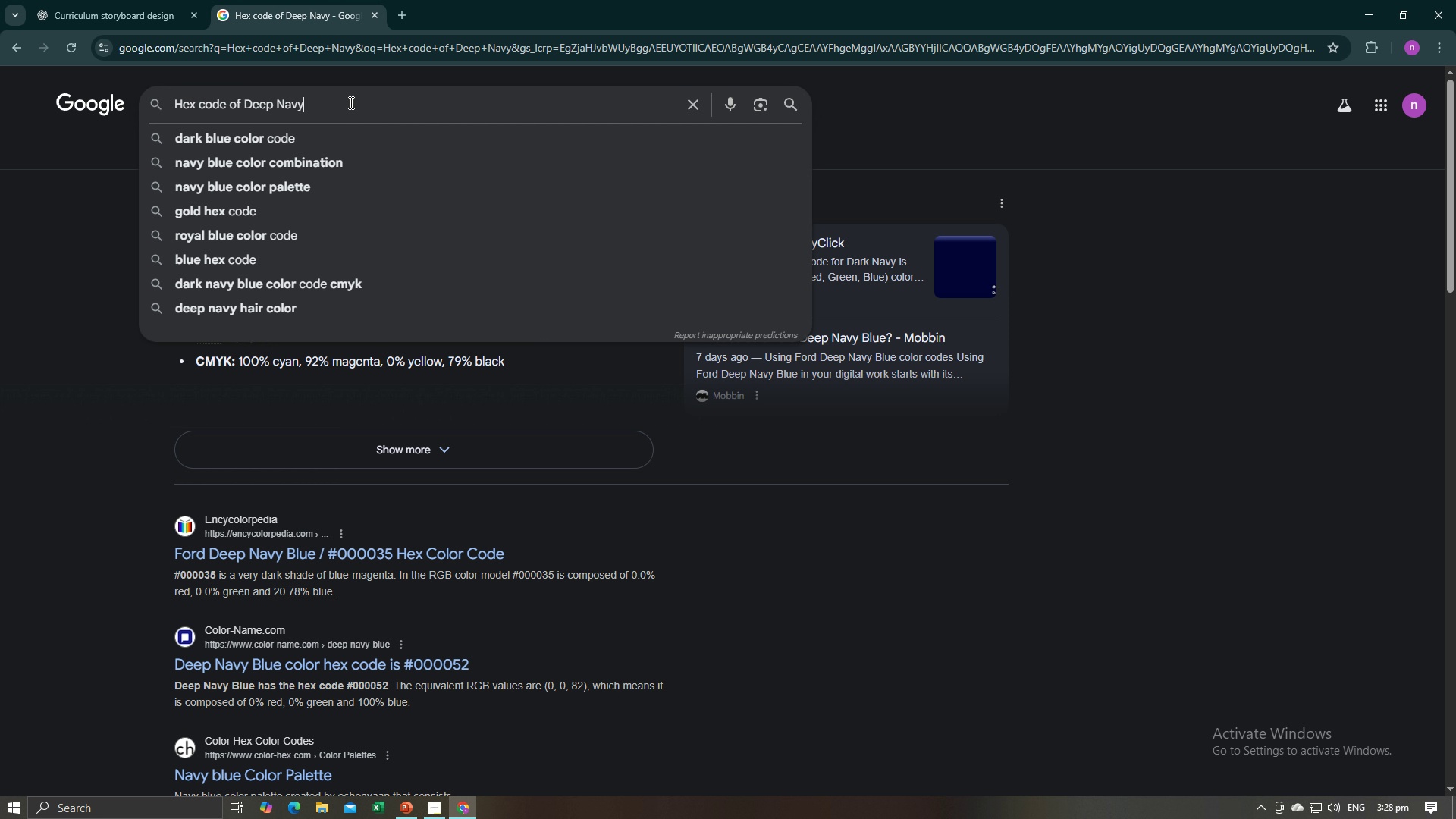 
left_click_drag(start_coordinate=[350, 102], to_coordinate=[243, 107])
 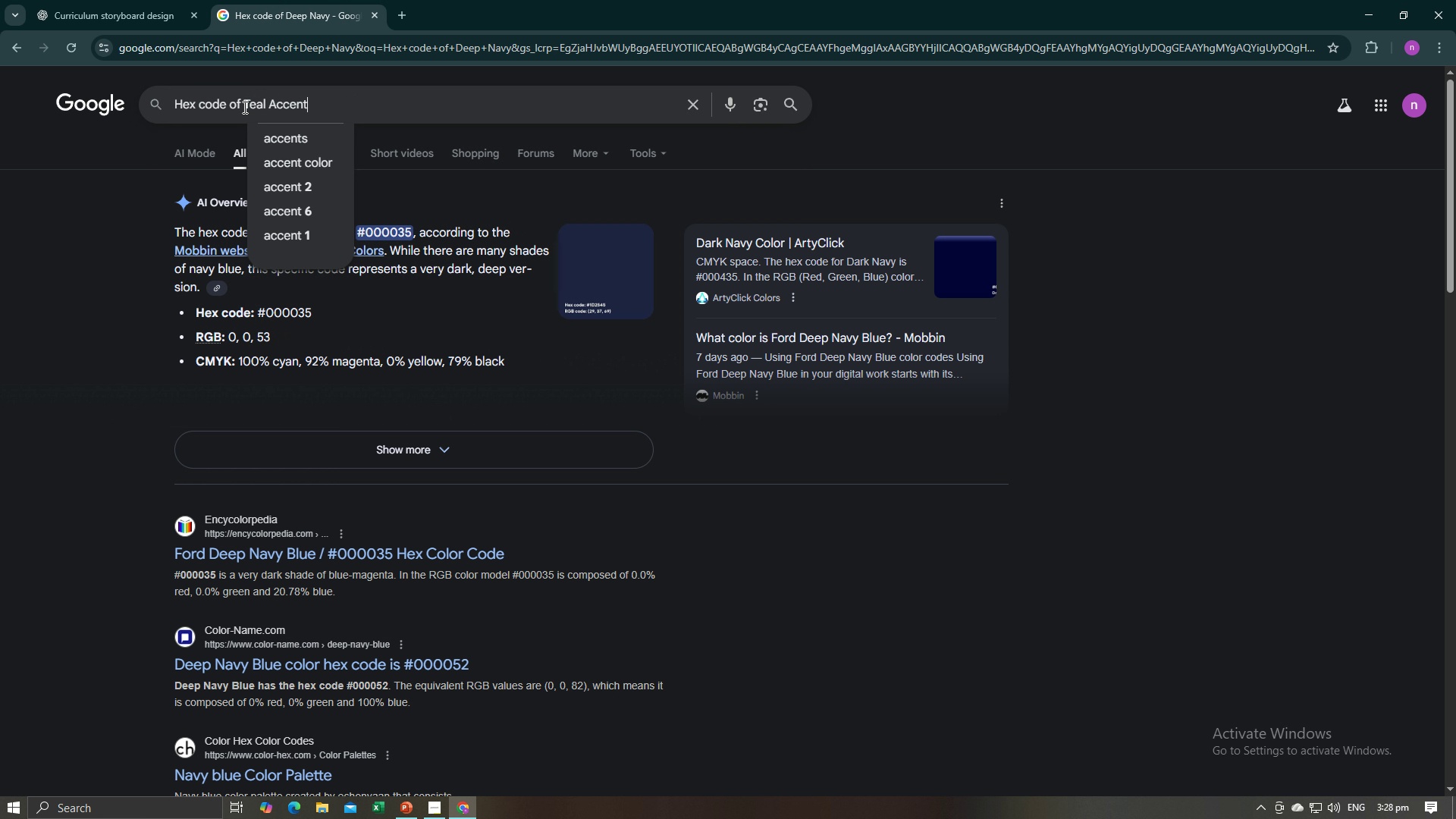 
key(Control+V)
 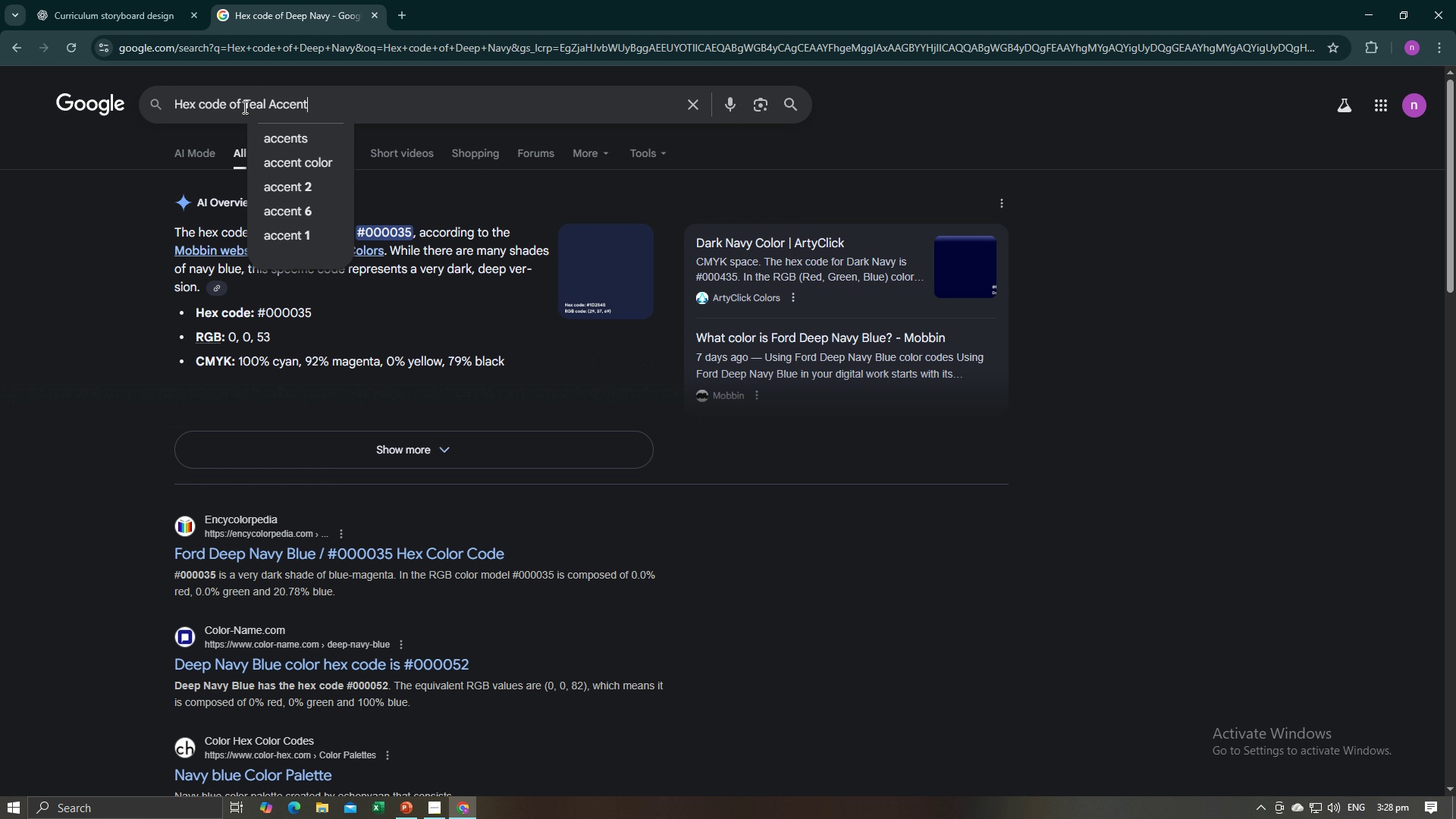 
key(Enter)
 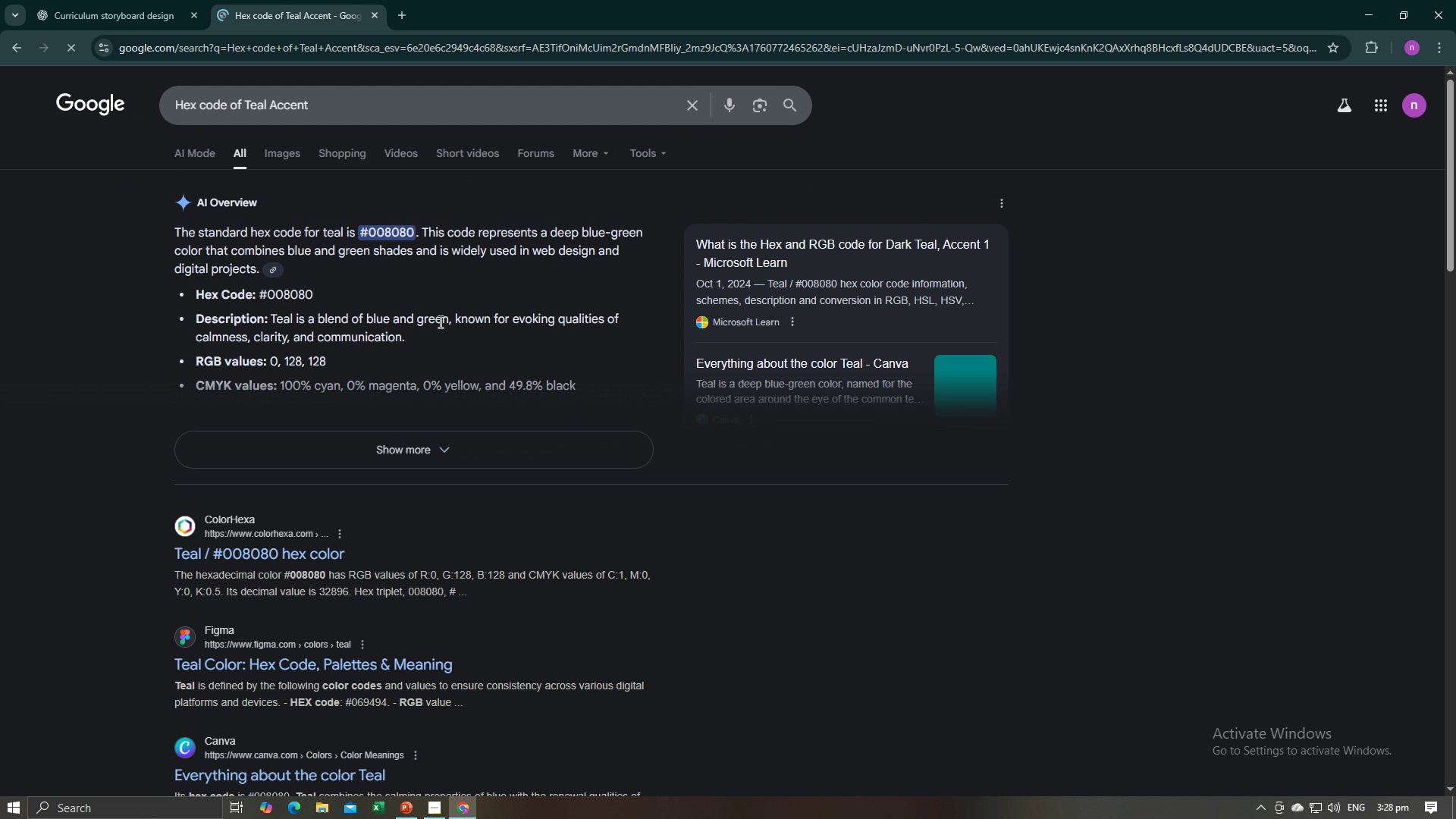 
left_click_drag(start_coordinate=[355, 231], to_coordinate=[413, 231])
 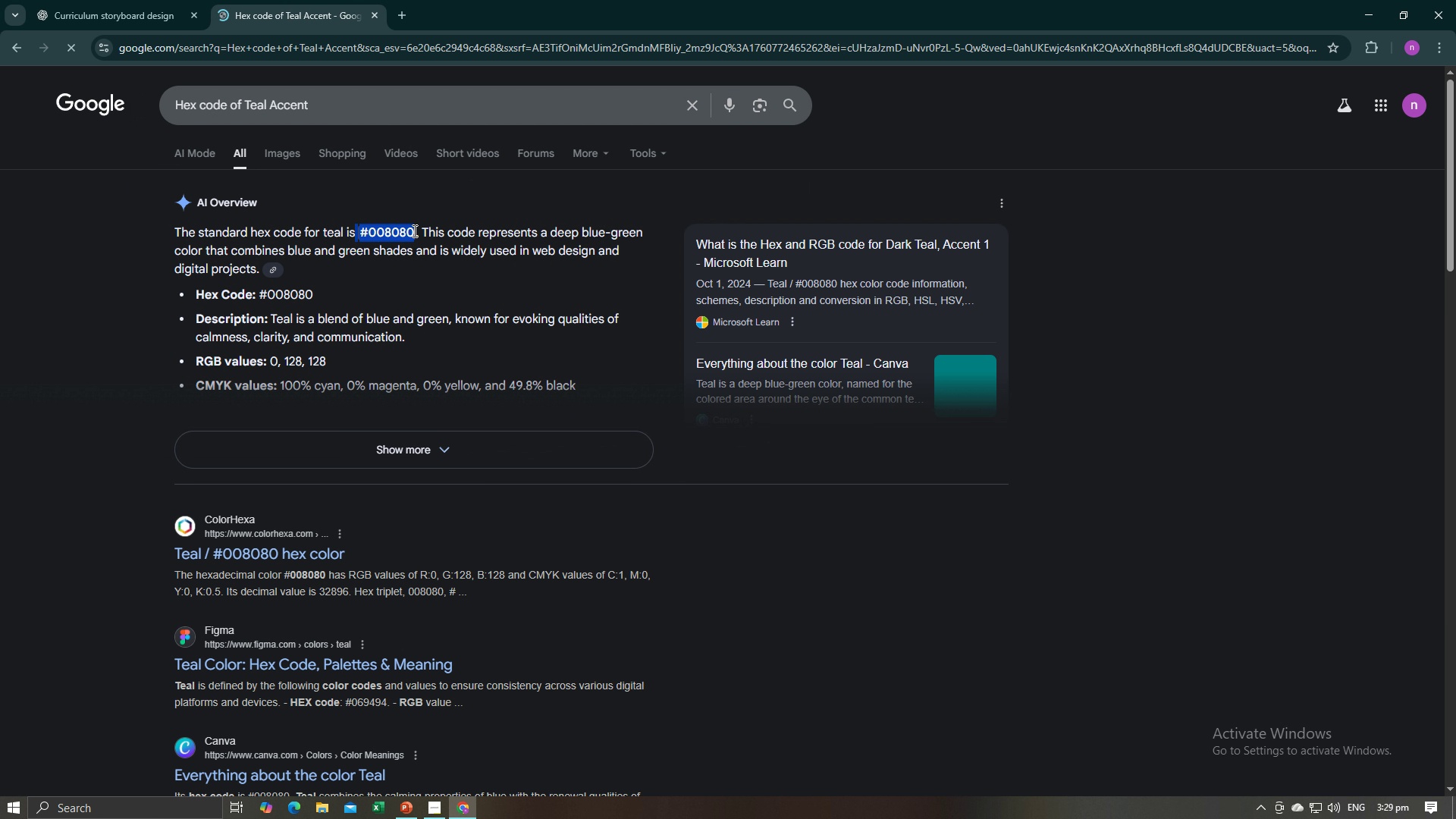 
key(Control+C)
 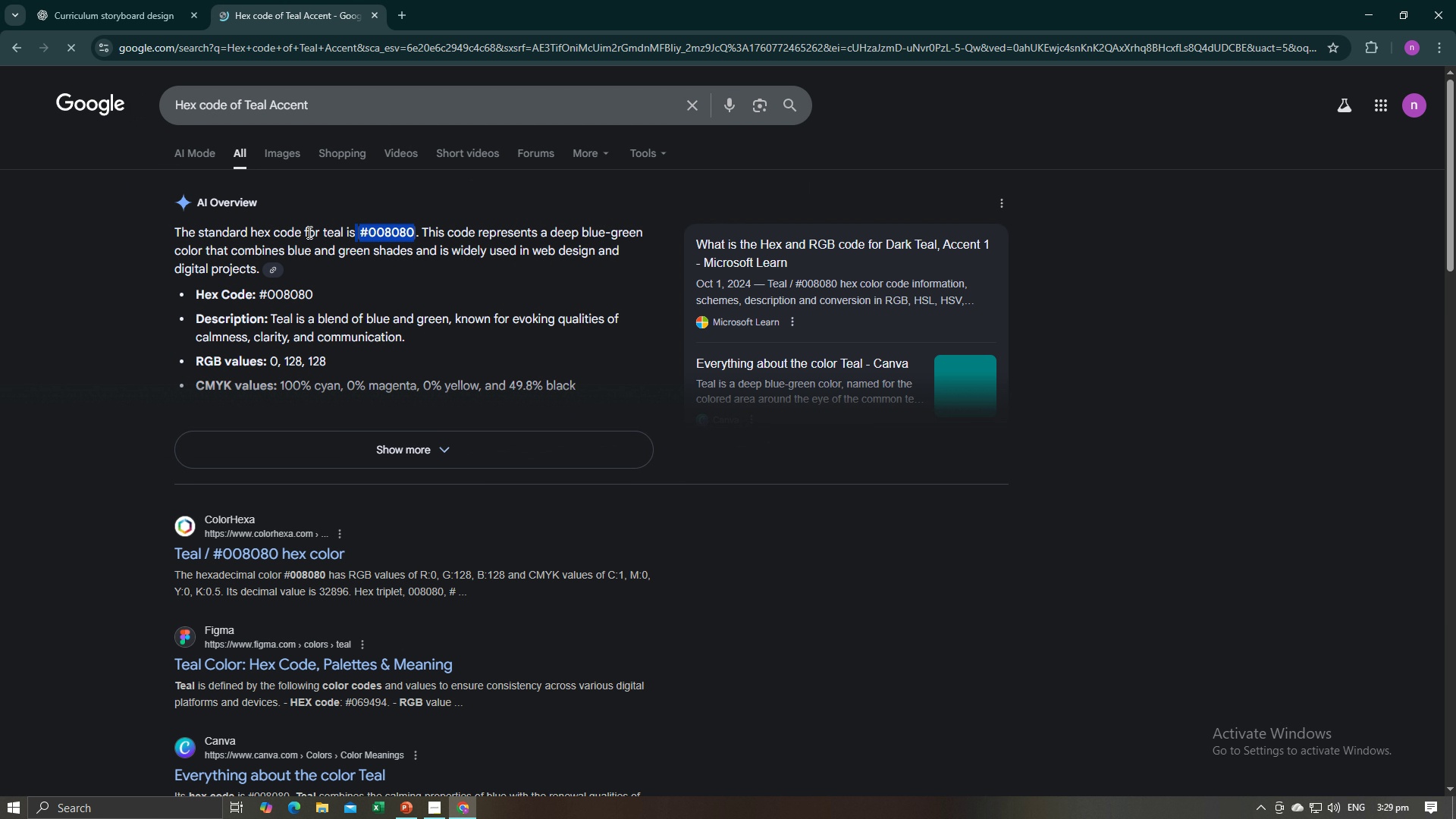 
key(Alt+AltLeft)
 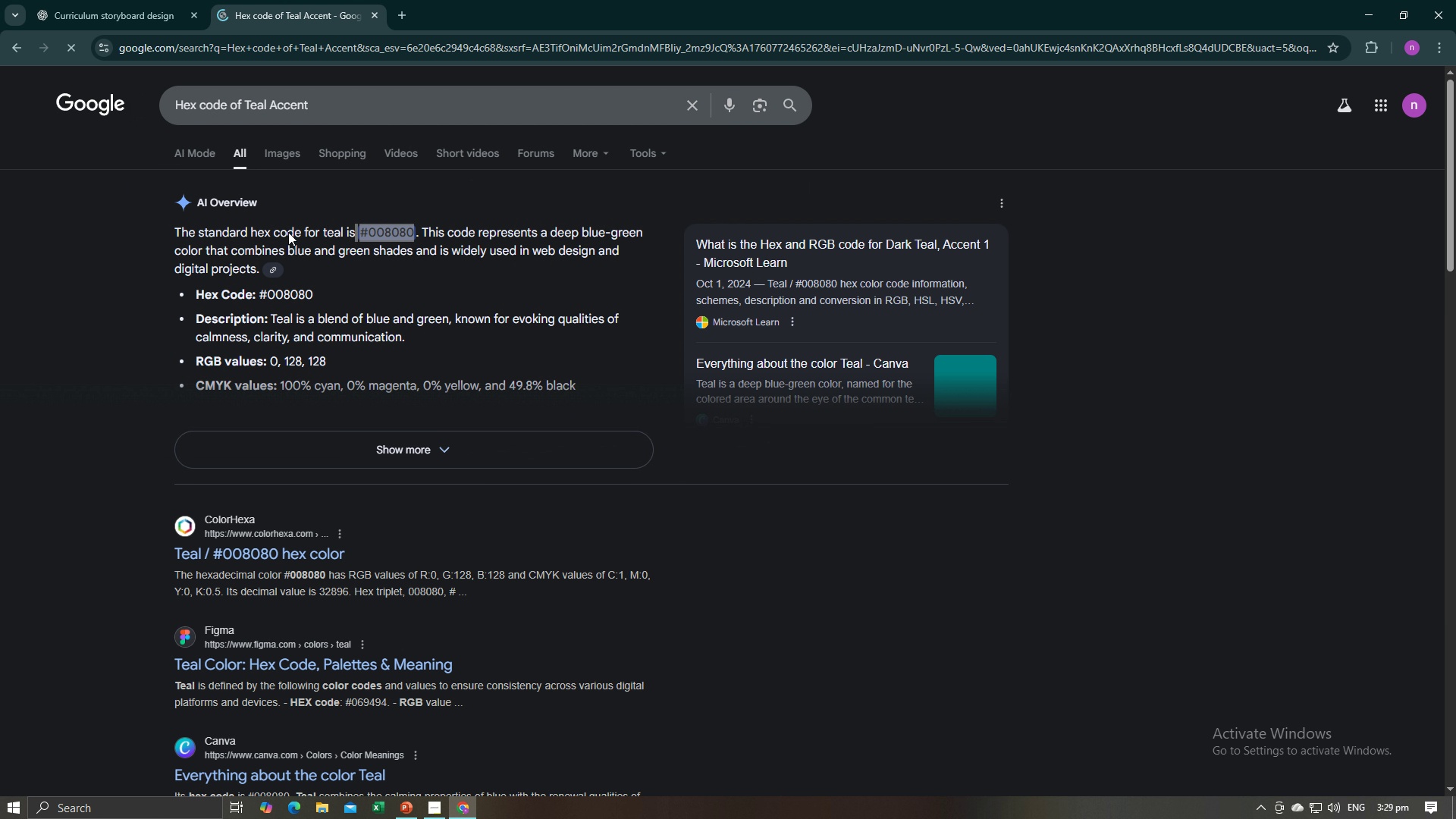 
key(Alt+Tab)
 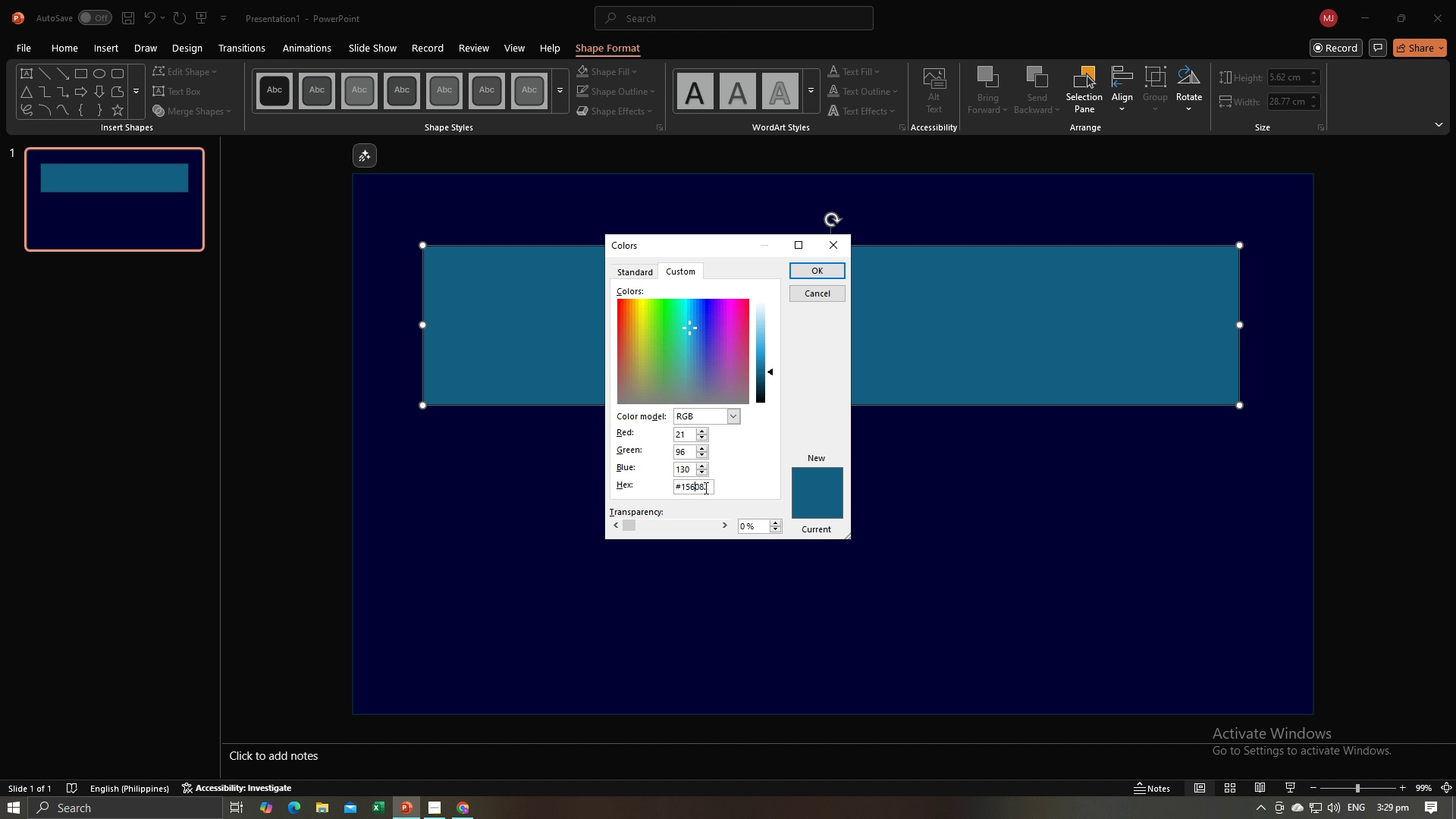 
left_click_drag(start_coordinate=[707, 486], to_coordinate=[667, 486])
 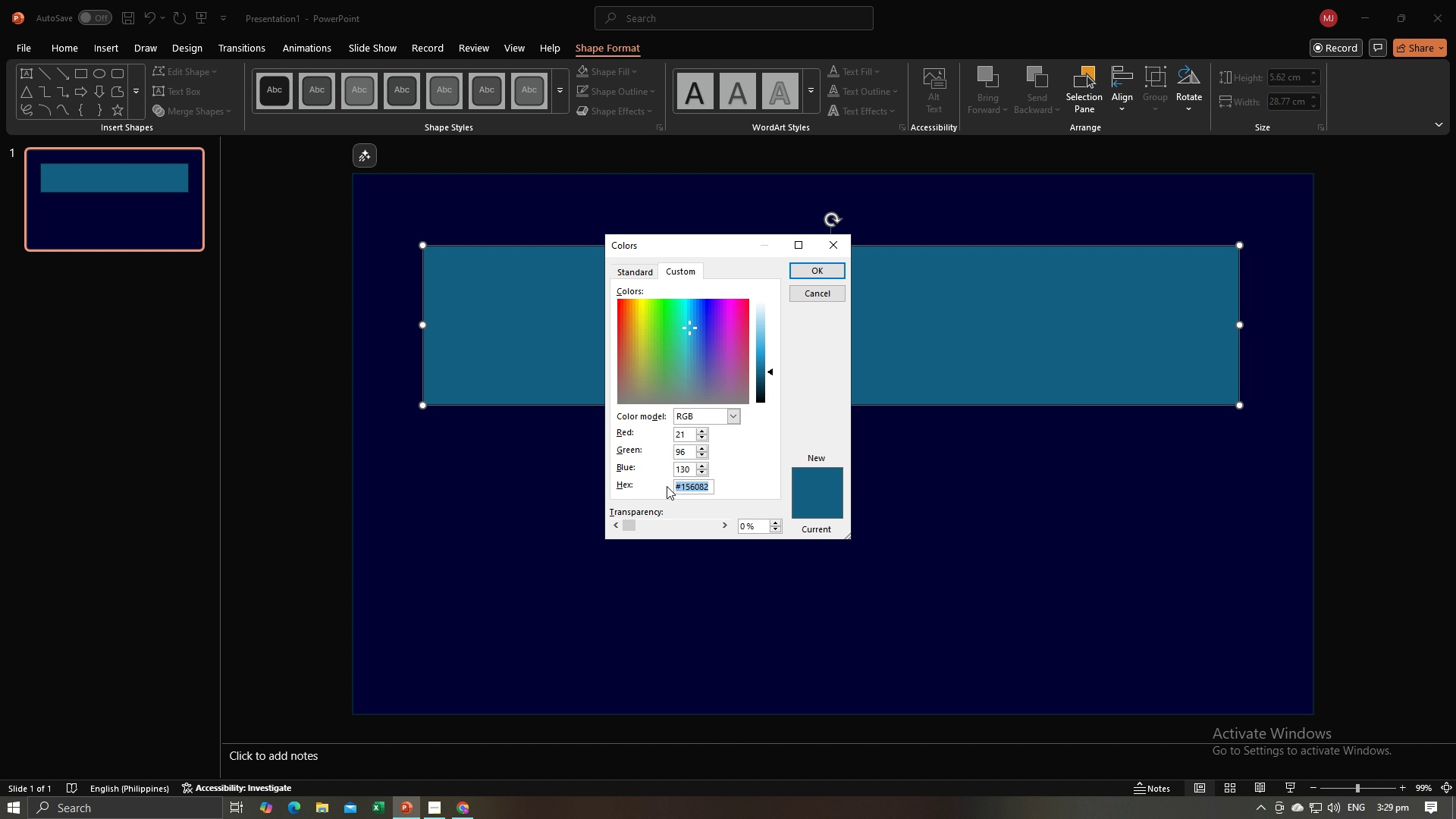 
key(Control+V)
 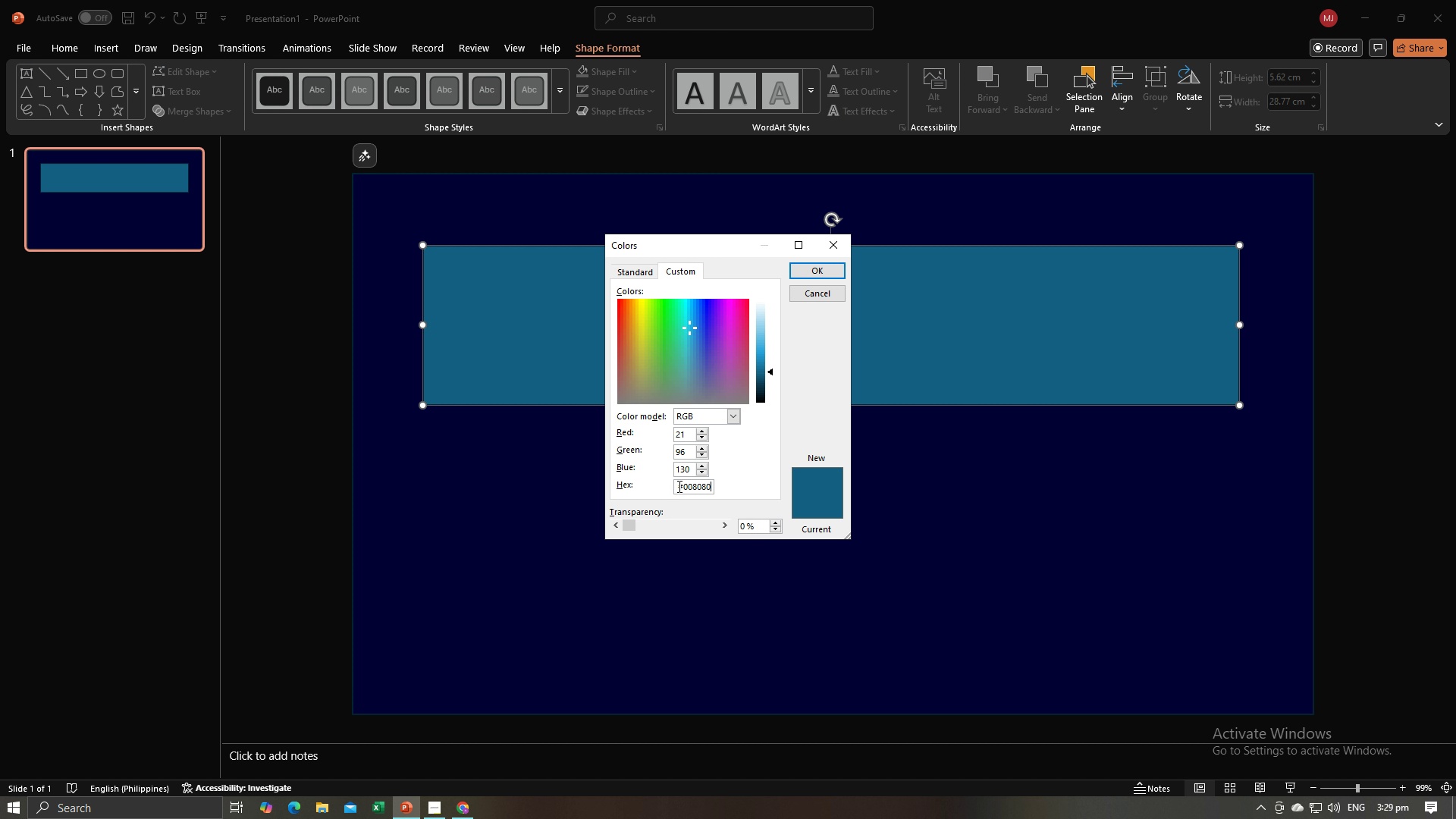 
left_click([678, 486])
 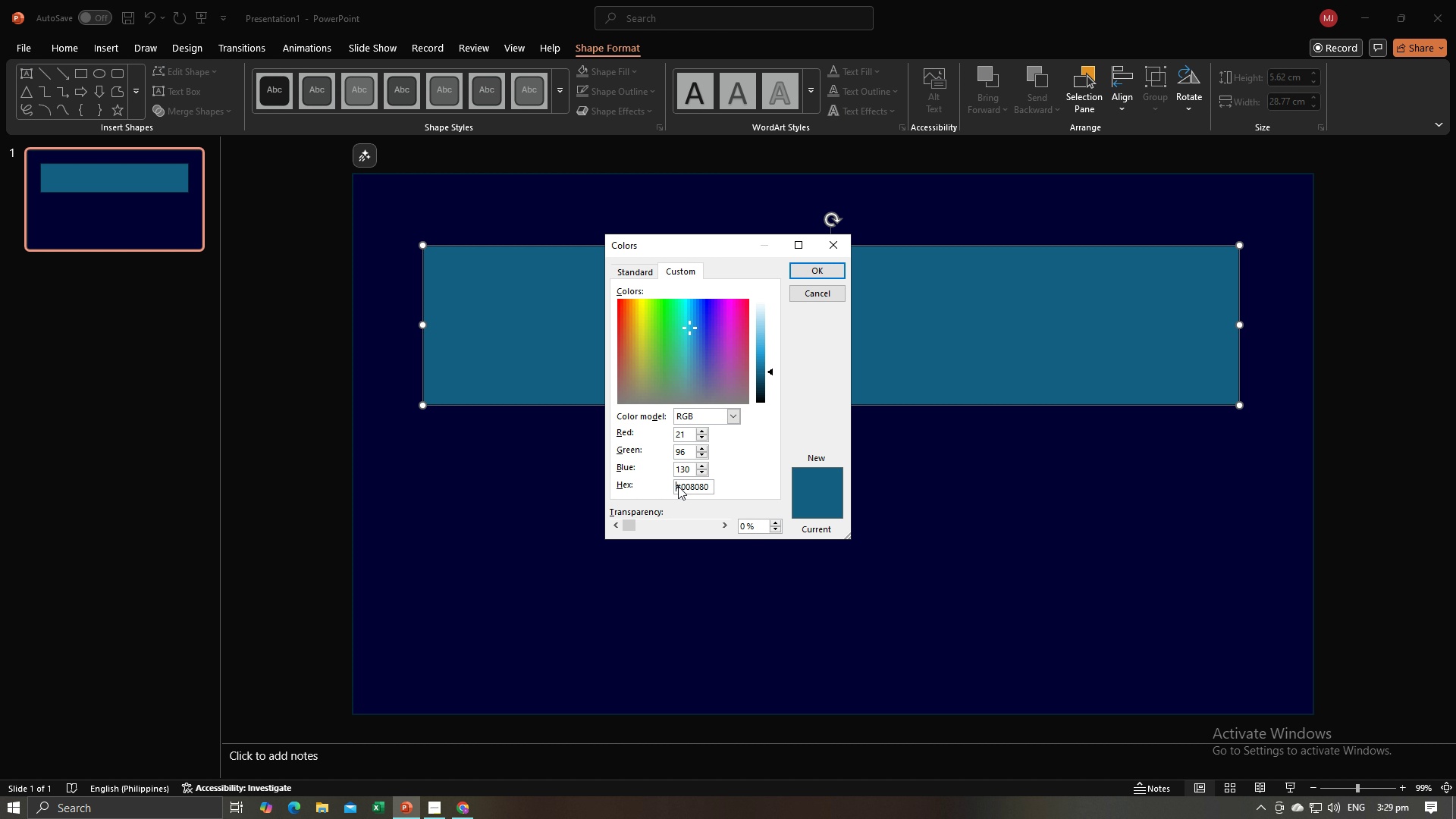 
key(Backspace)
 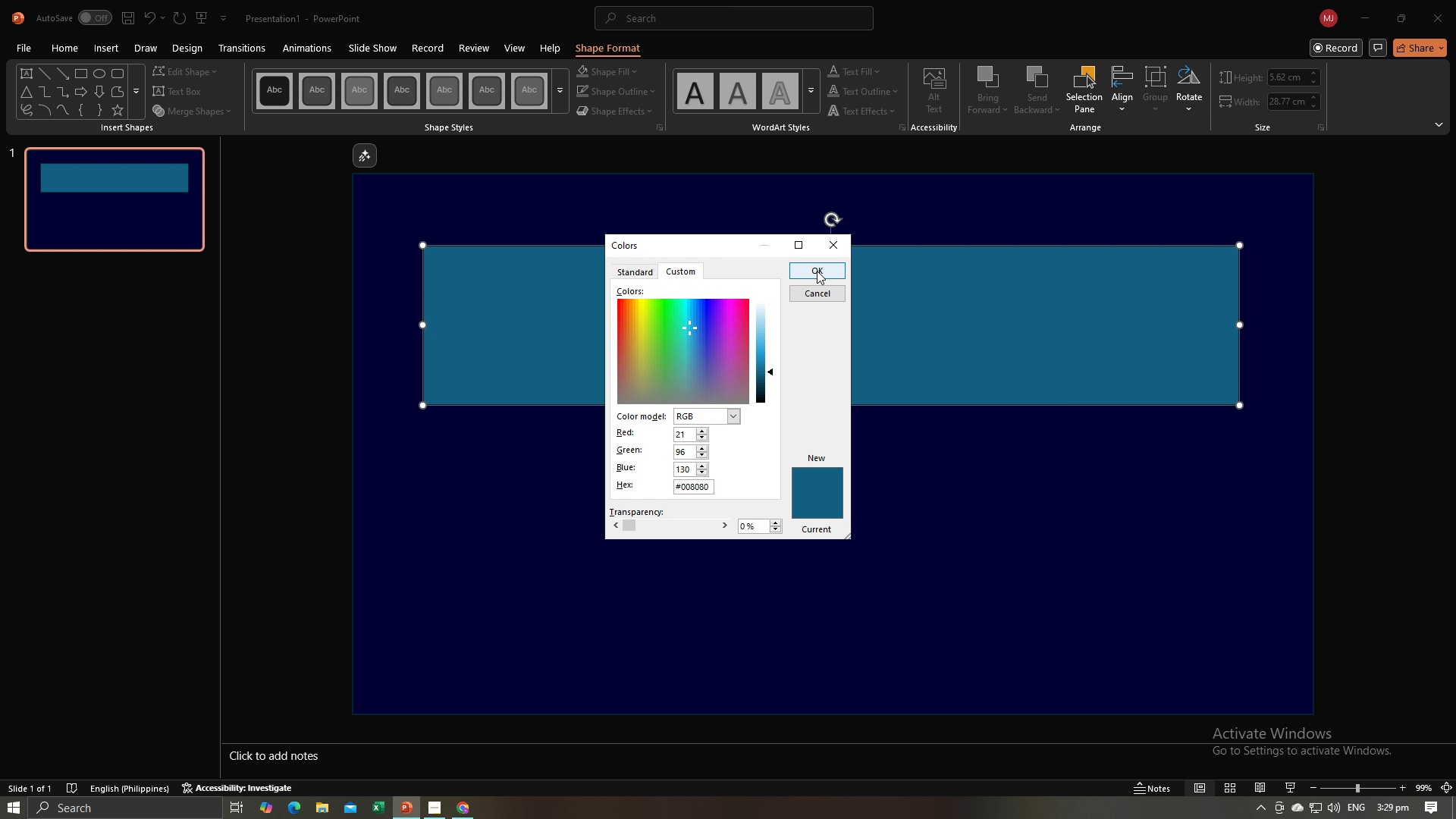 
double_click([794, 378])
 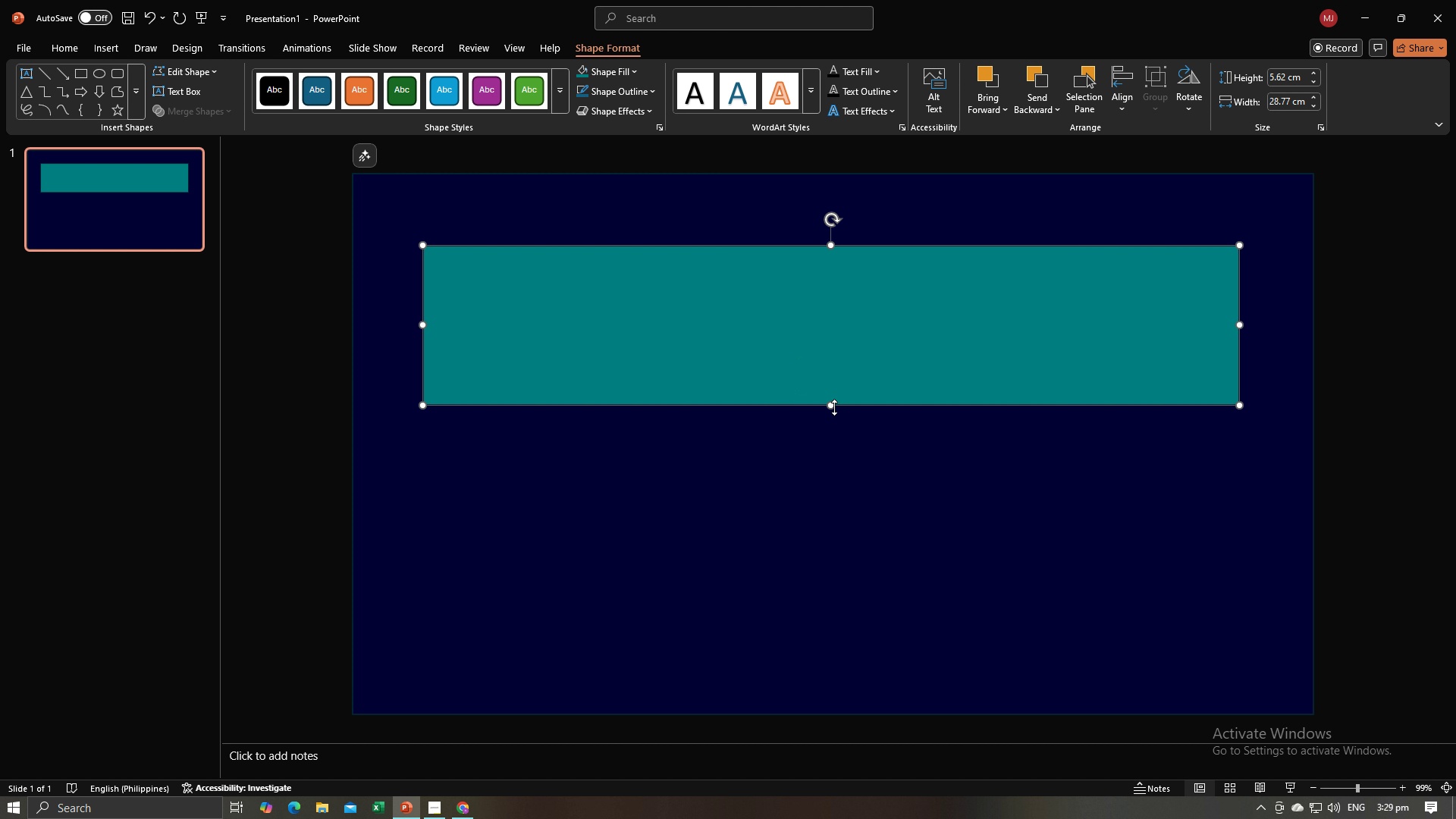 
left_click_drag(start_coordinate=[833, 406], to_coordinate=[827, 375])
 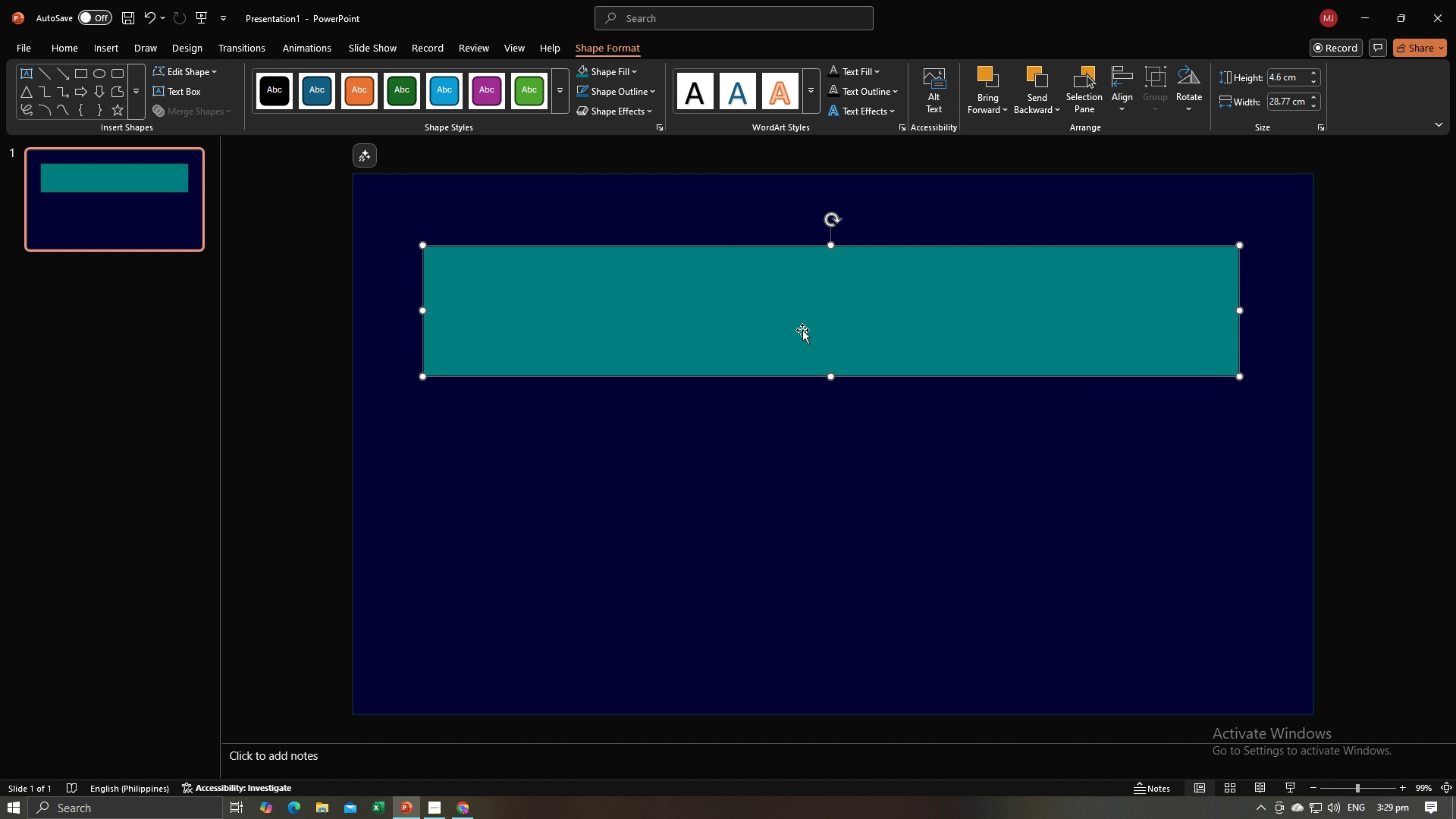 
left_click([802, 330])
 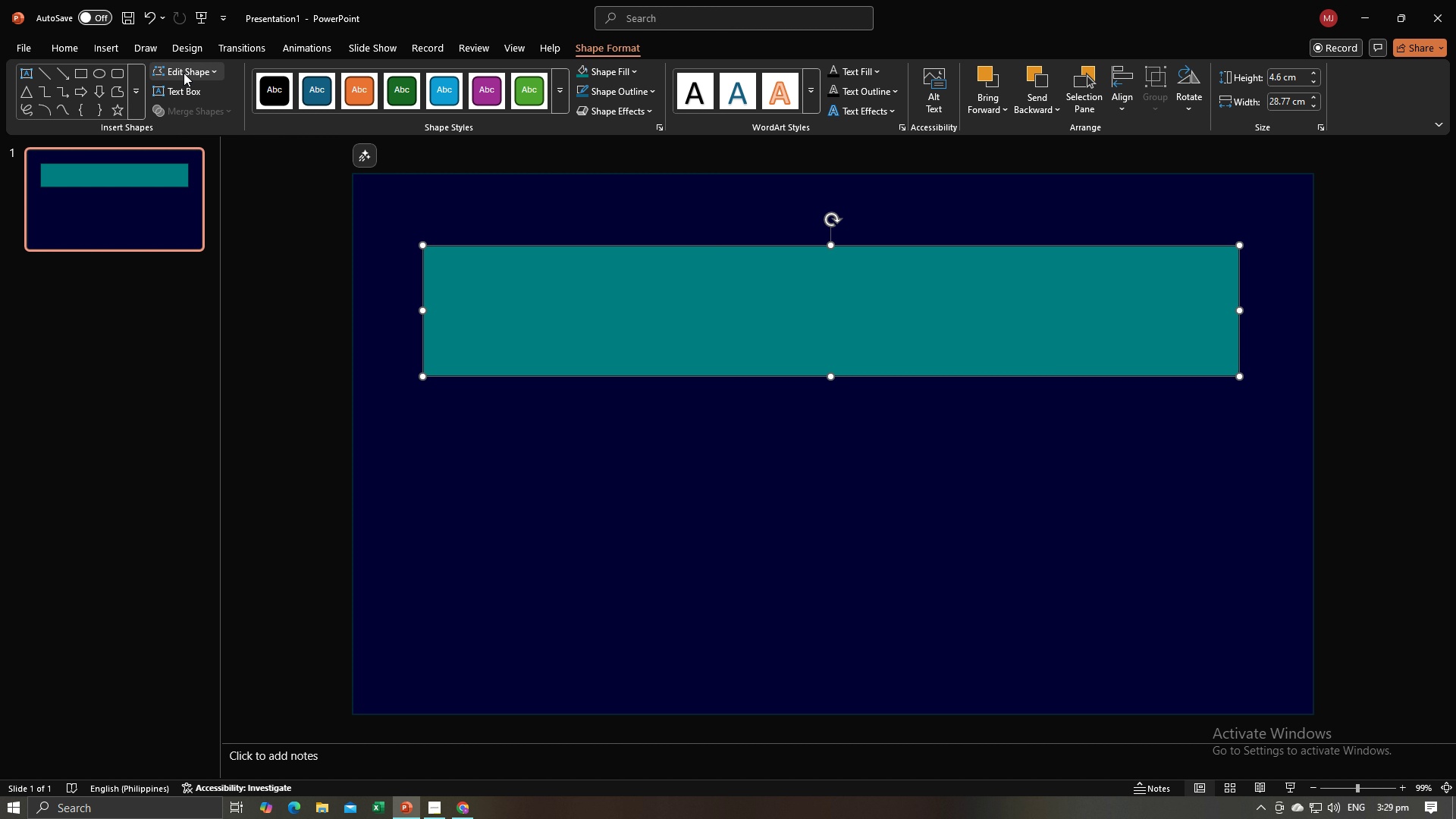 
left_click([184, 87])
 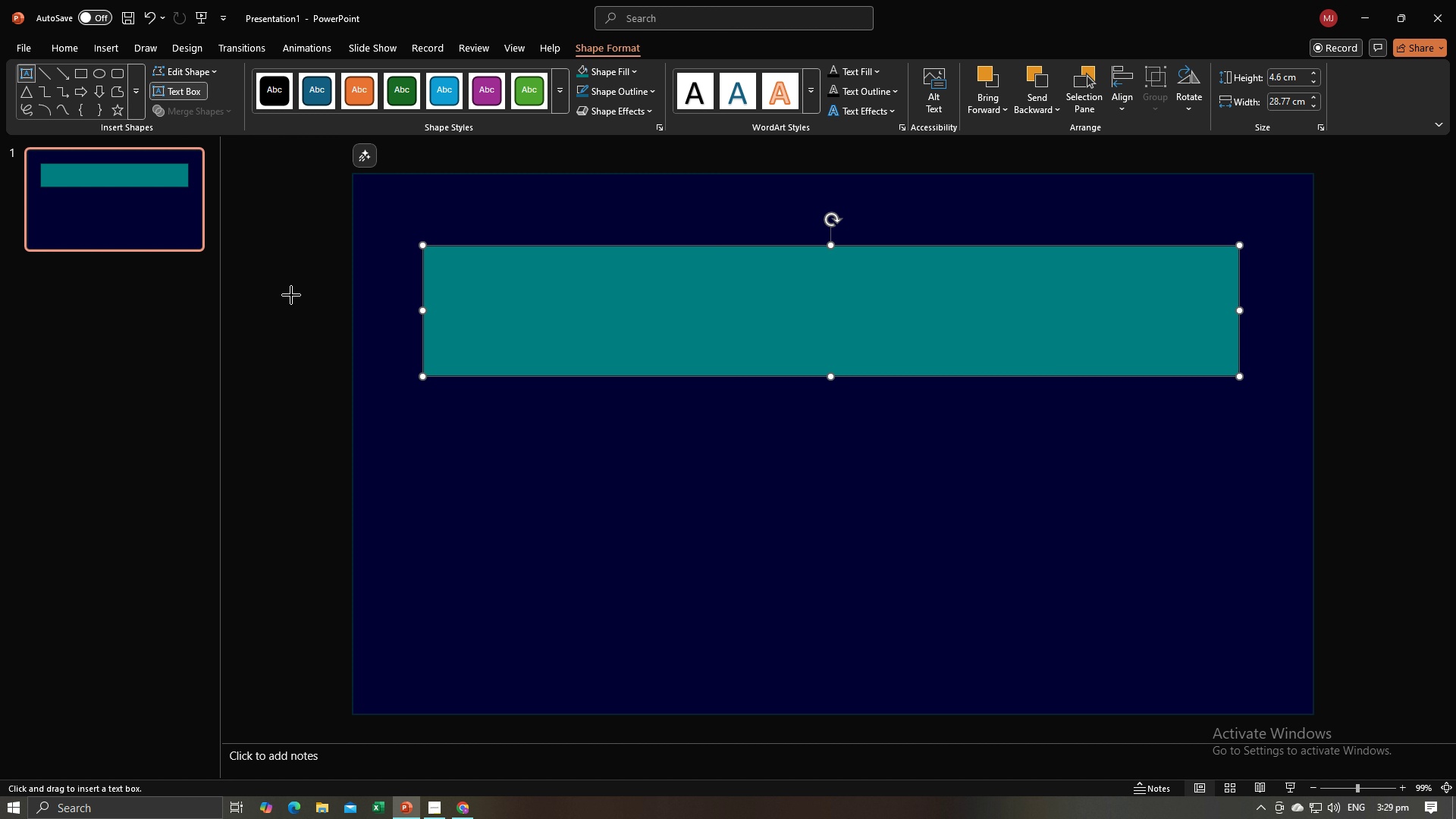 
left_click([291, 295])
 